 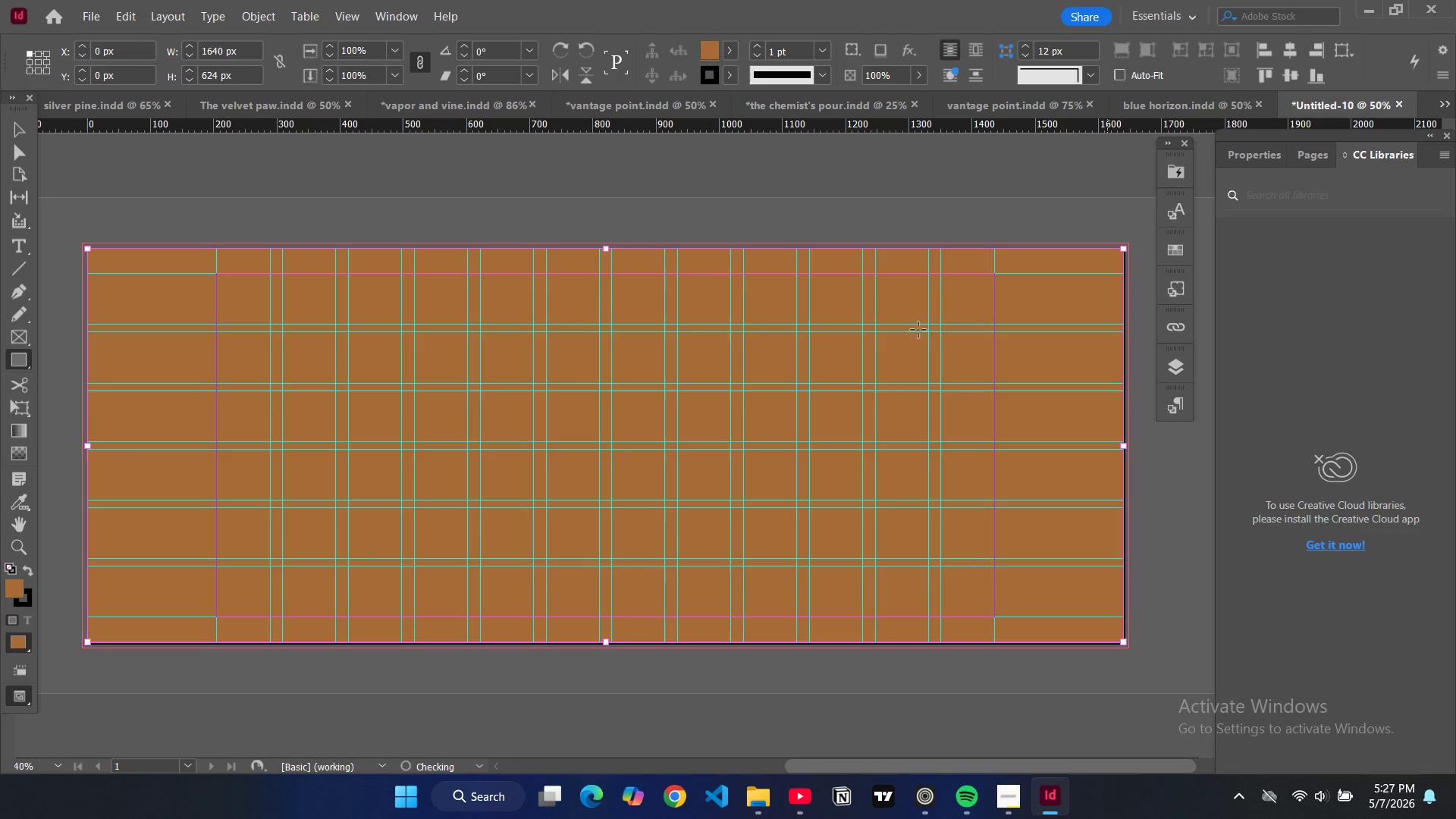 
left_click([1269, 157])
 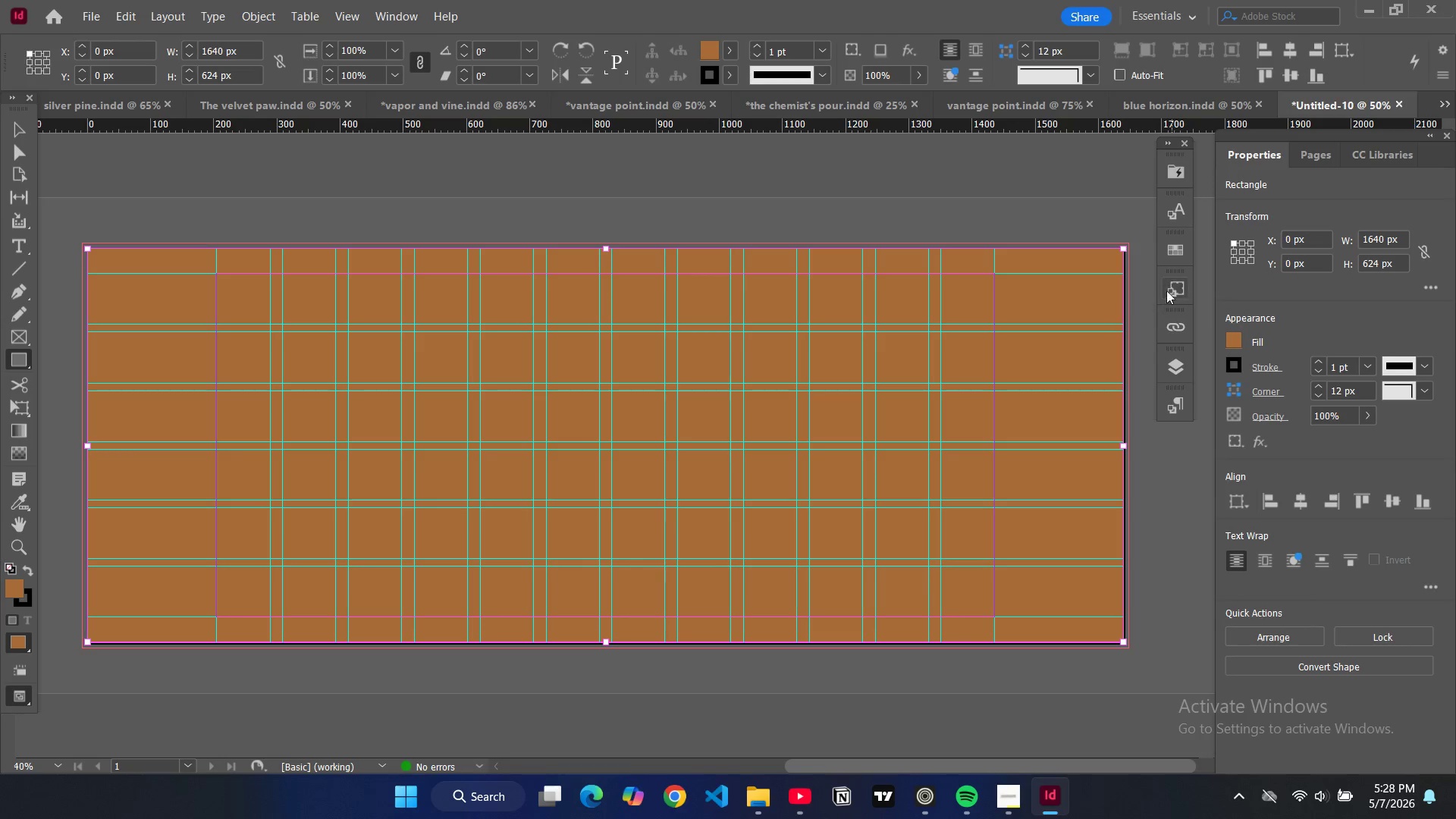 
left_click([1175, 243])
 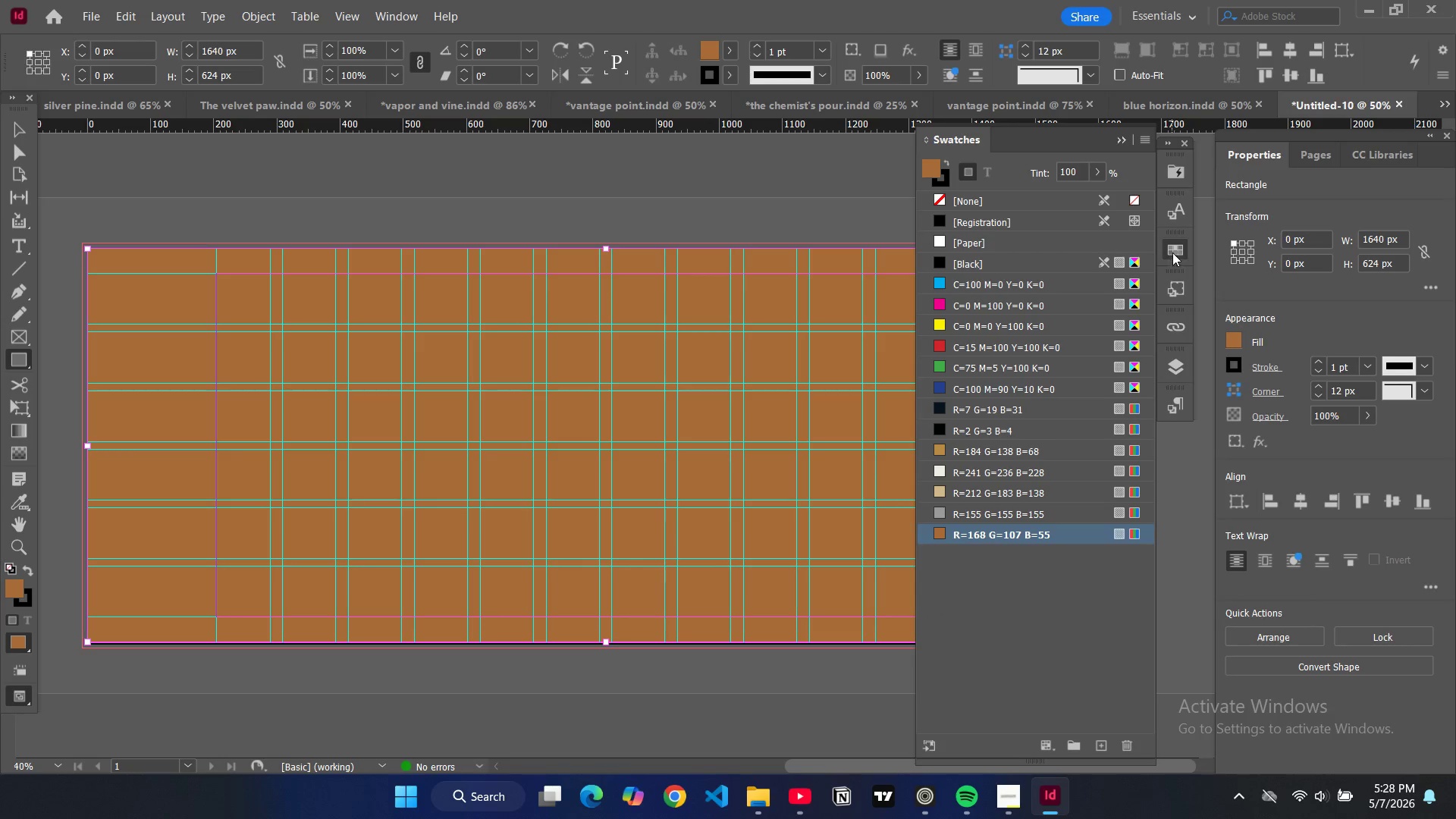 
left_click([1173, 251])
 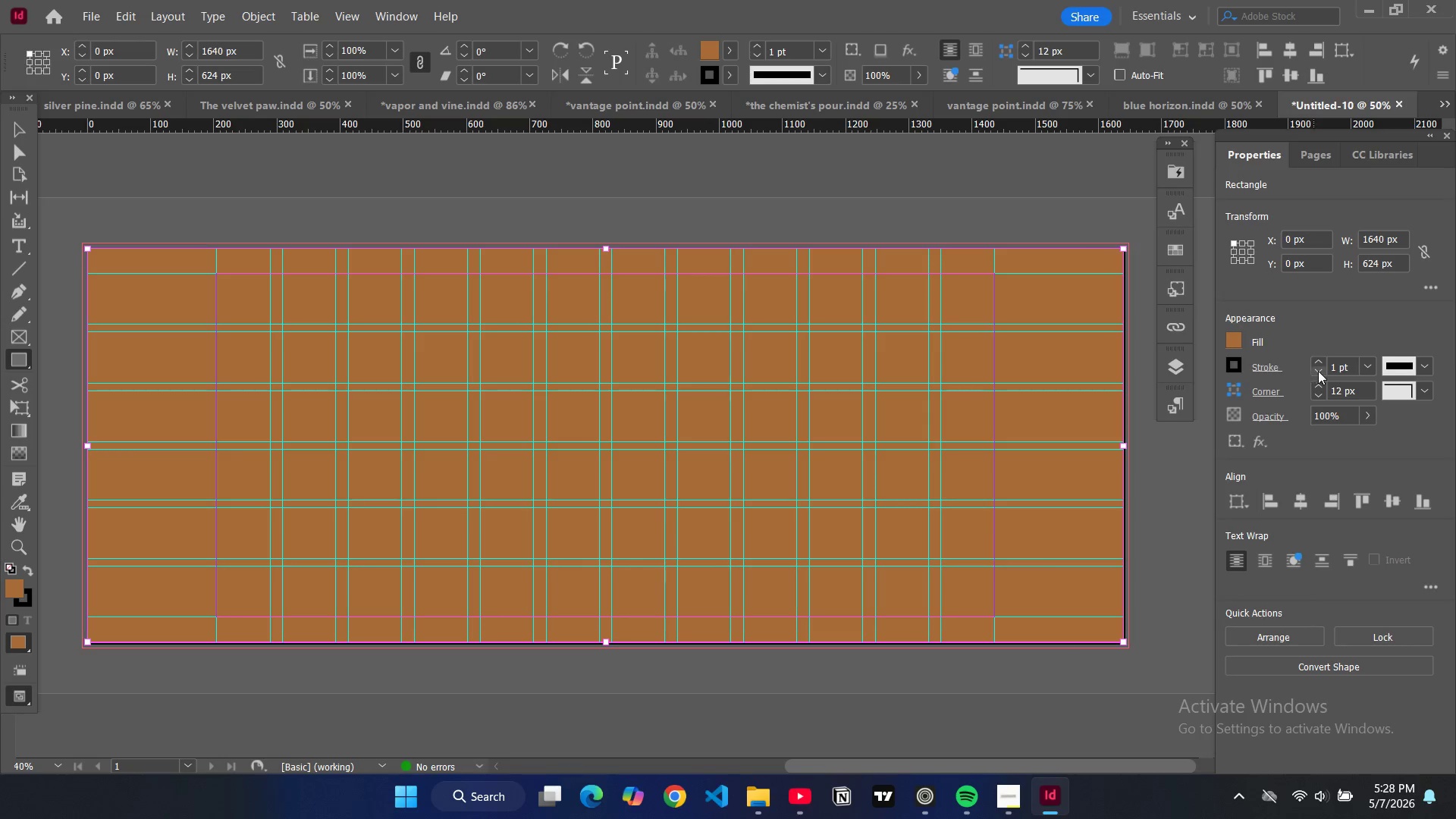 
left_click([1318, 371])
 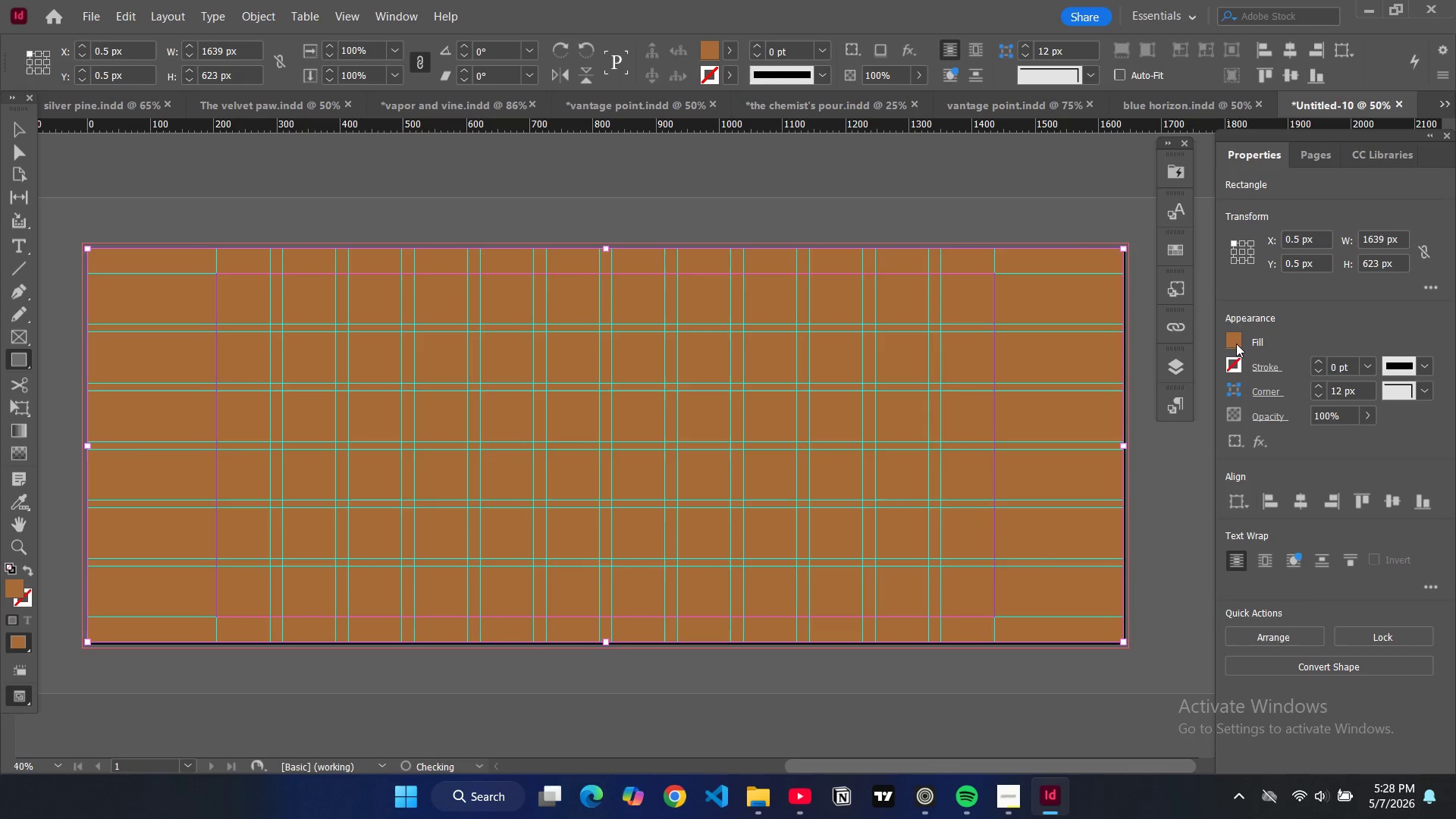 
left_click([1236, 344])
 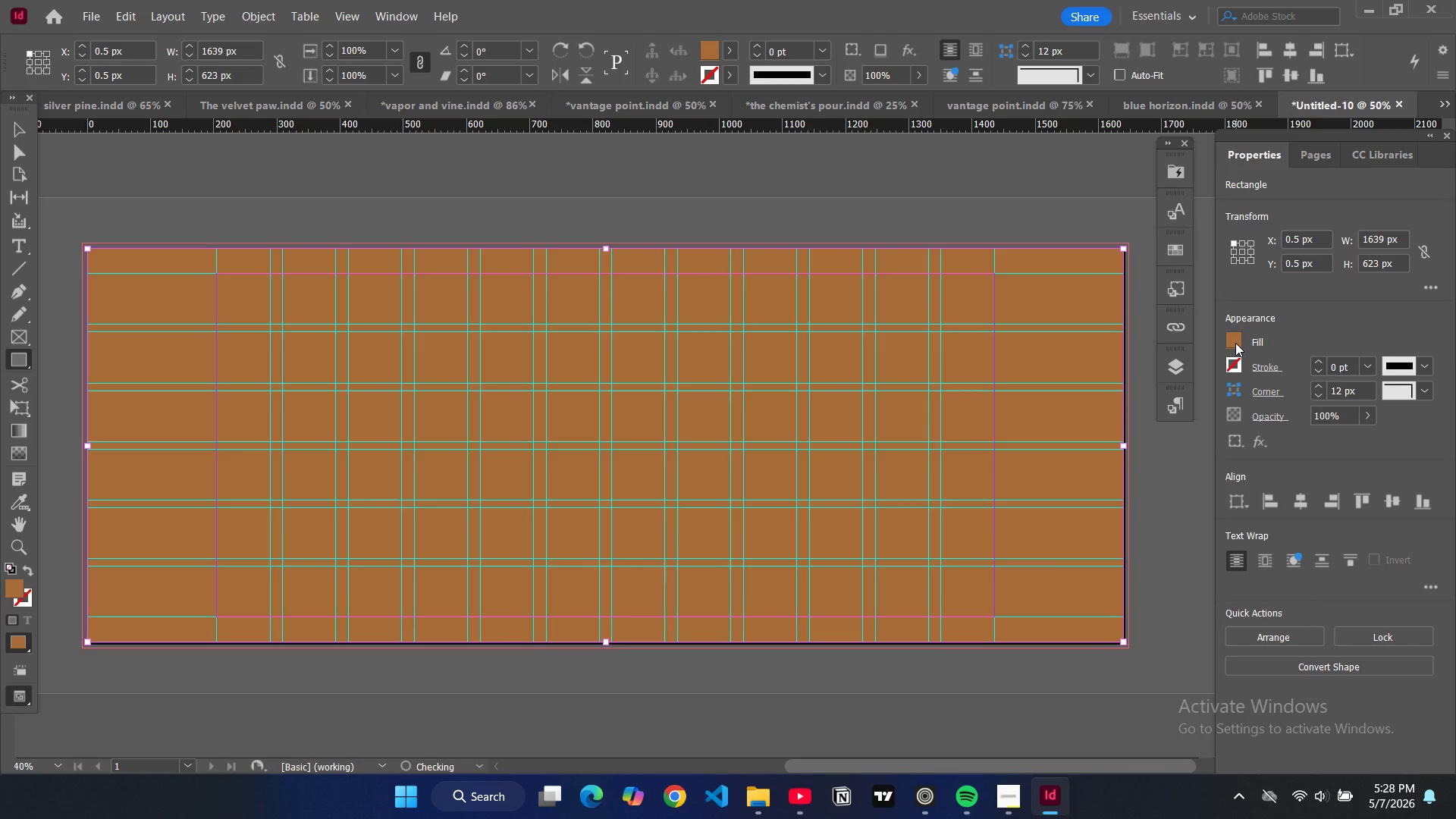 
mouse_move([1219, 381])
 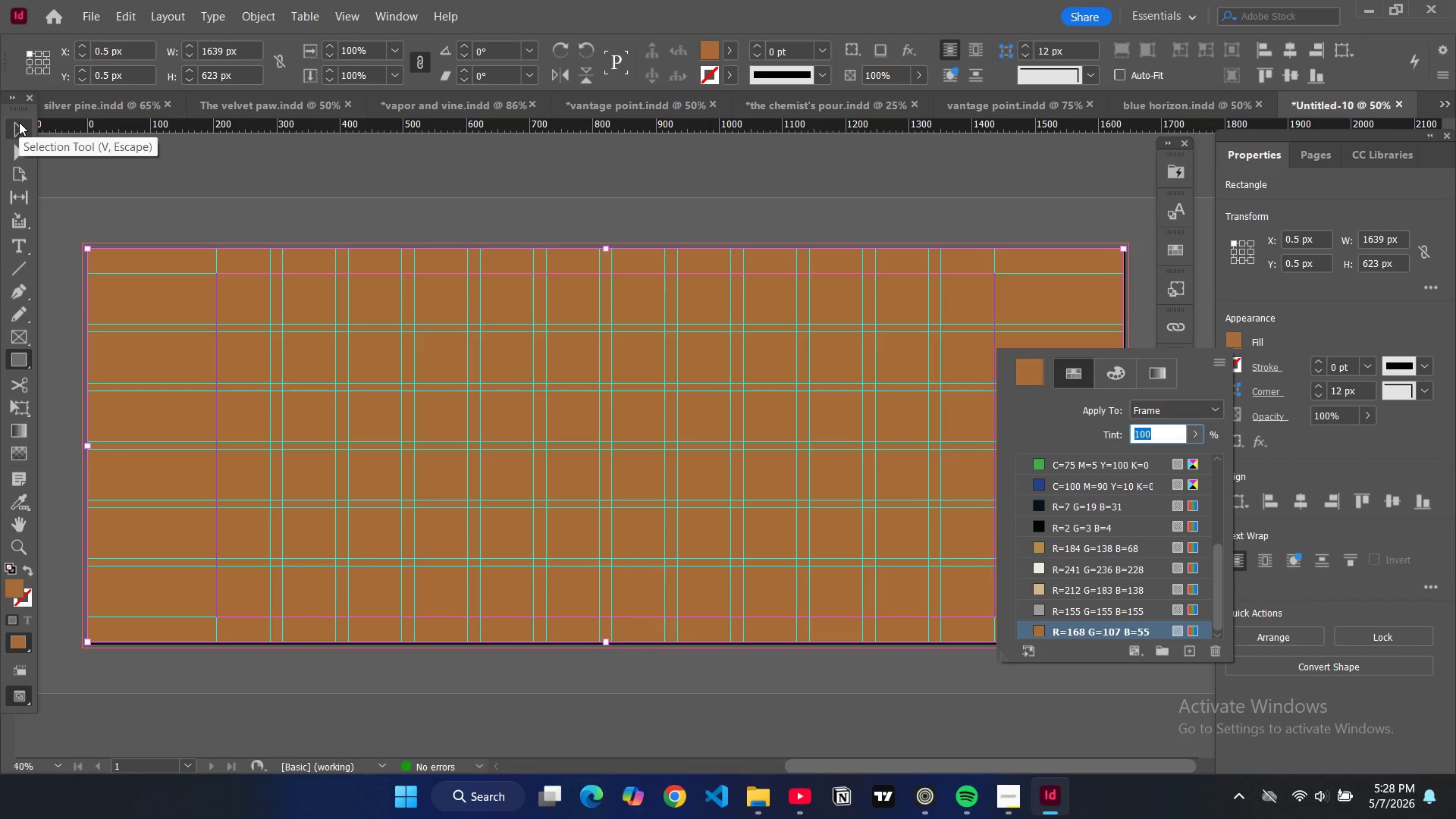 
wait(10.86)
 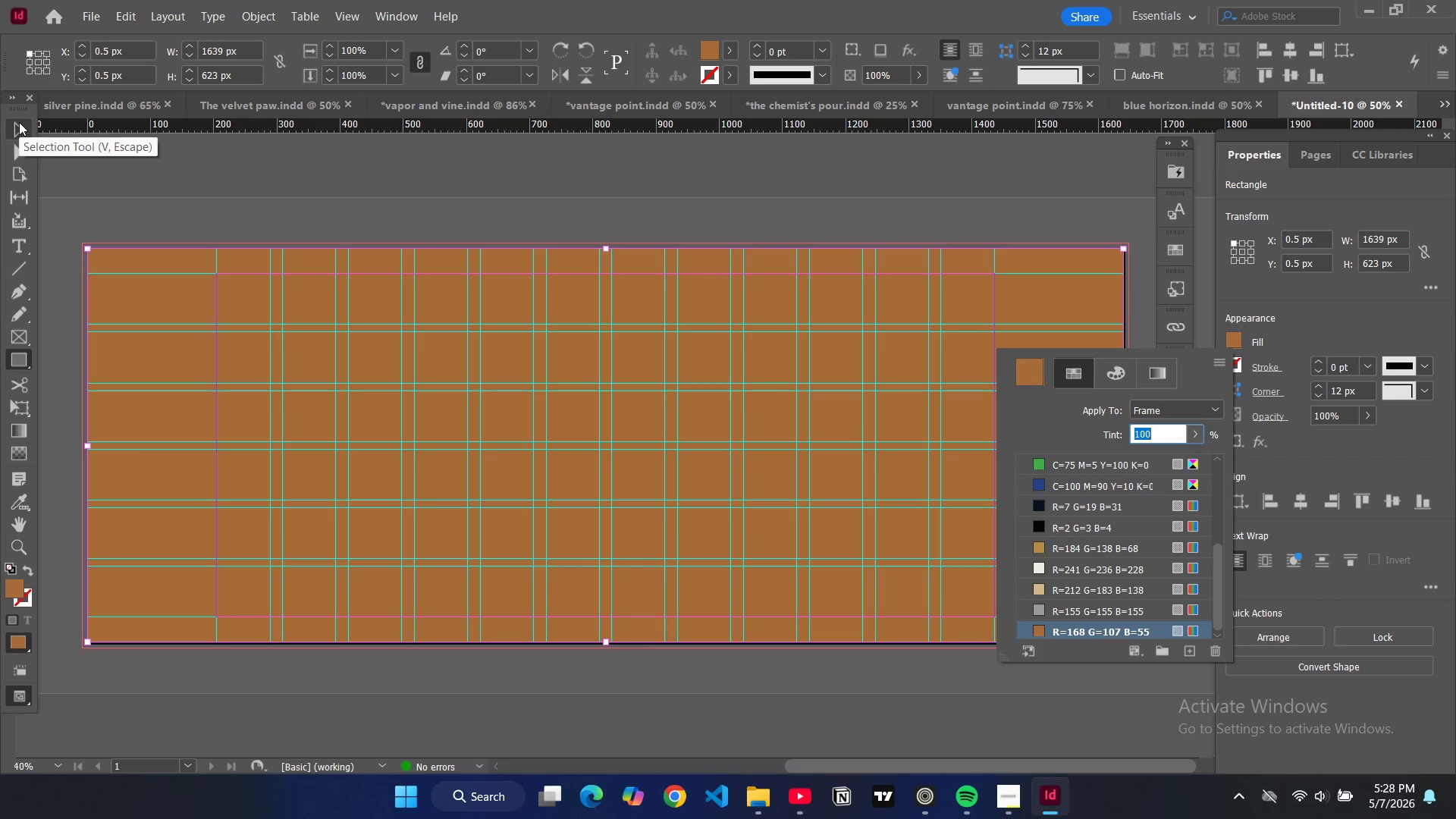 
left_click([1039, 505])
 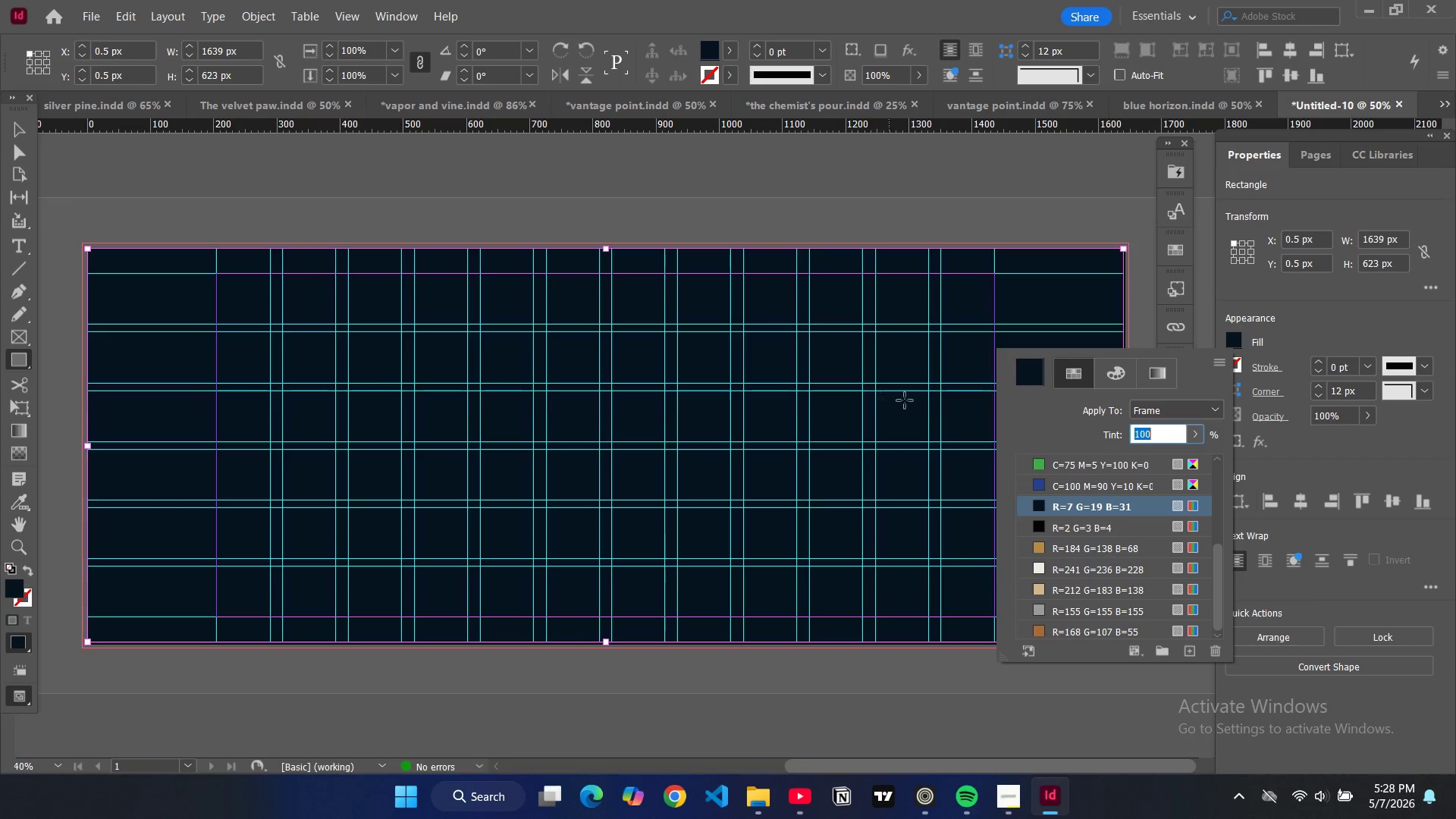 
scroll: coordinate [1090, 548], scroll_direction: down, amount: 8.0
 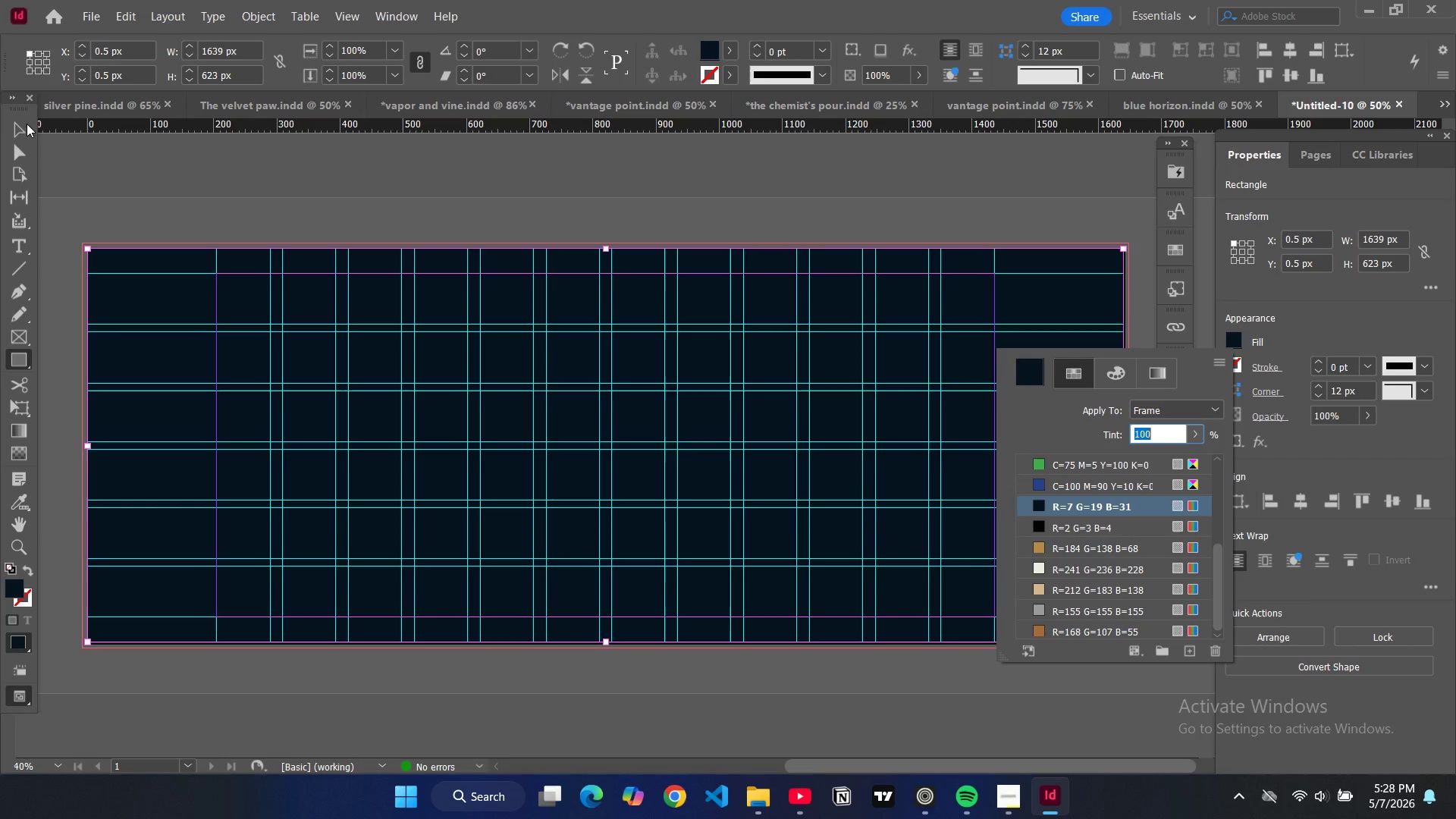 
left_click([17, 134])
 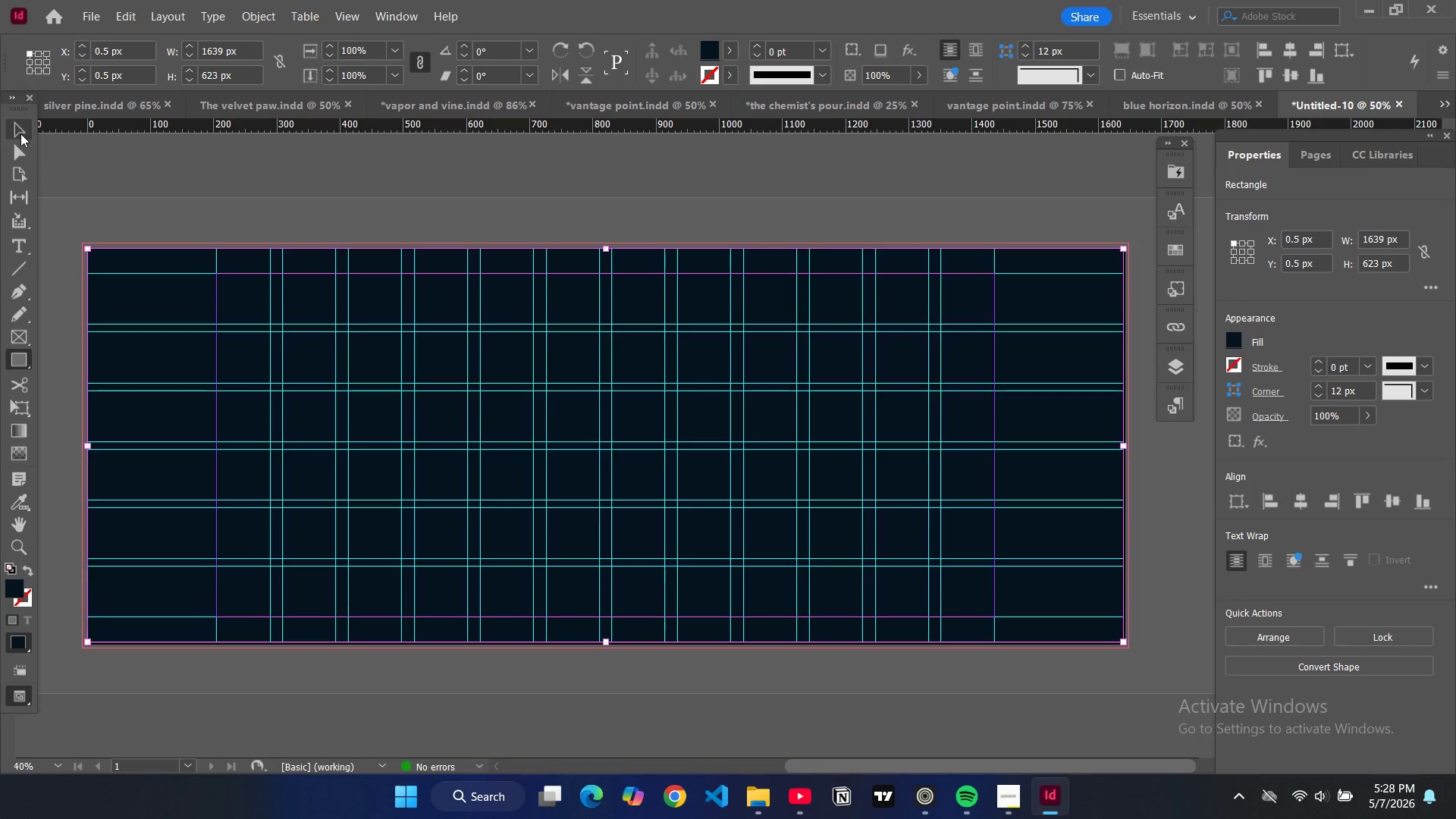 
left_click([18, 133])
 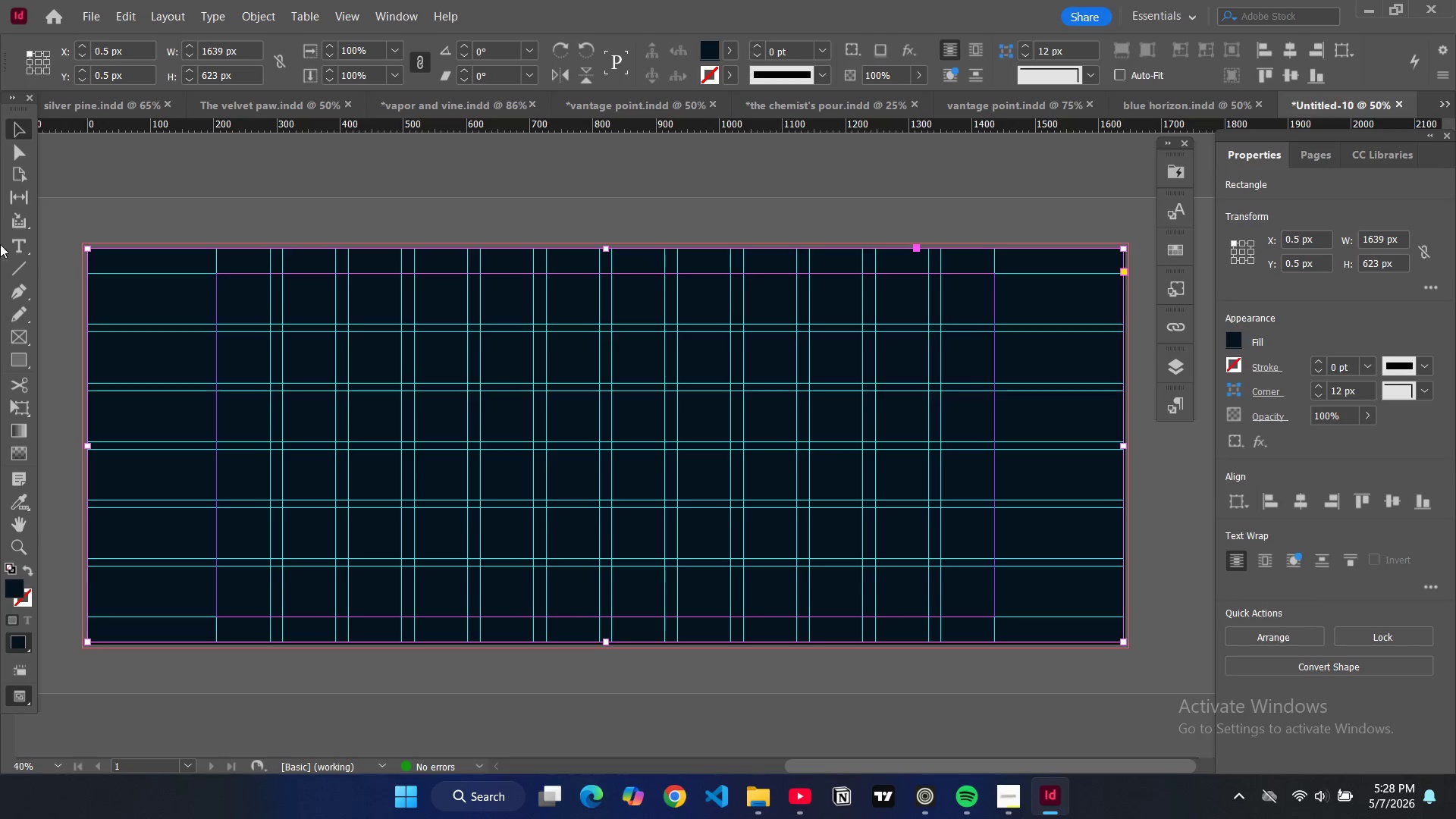 
left_click([14, 360])
 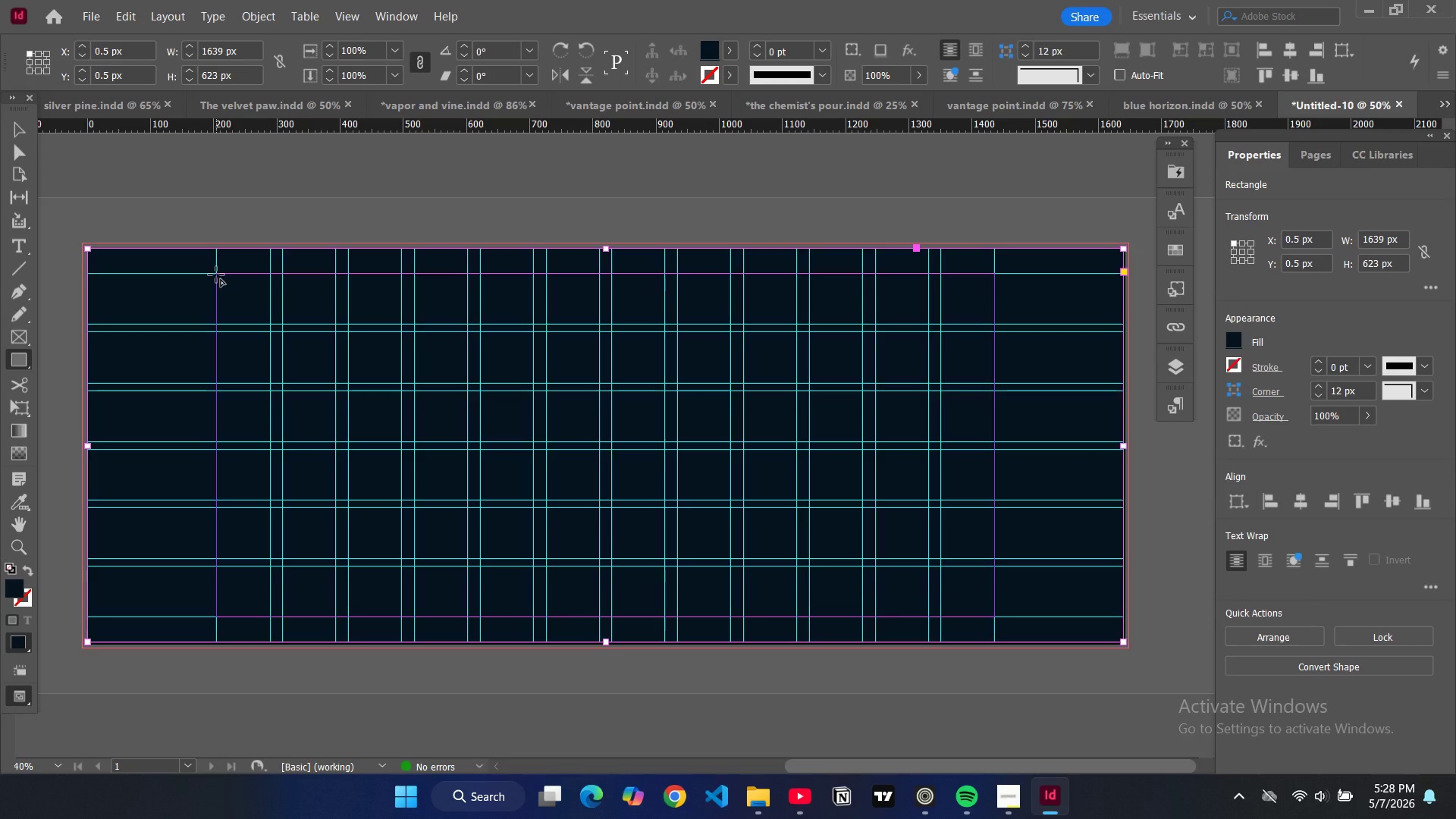 
left_click_drag(start_coordinate=[217, 274], to_coordinate=[415, 618])
 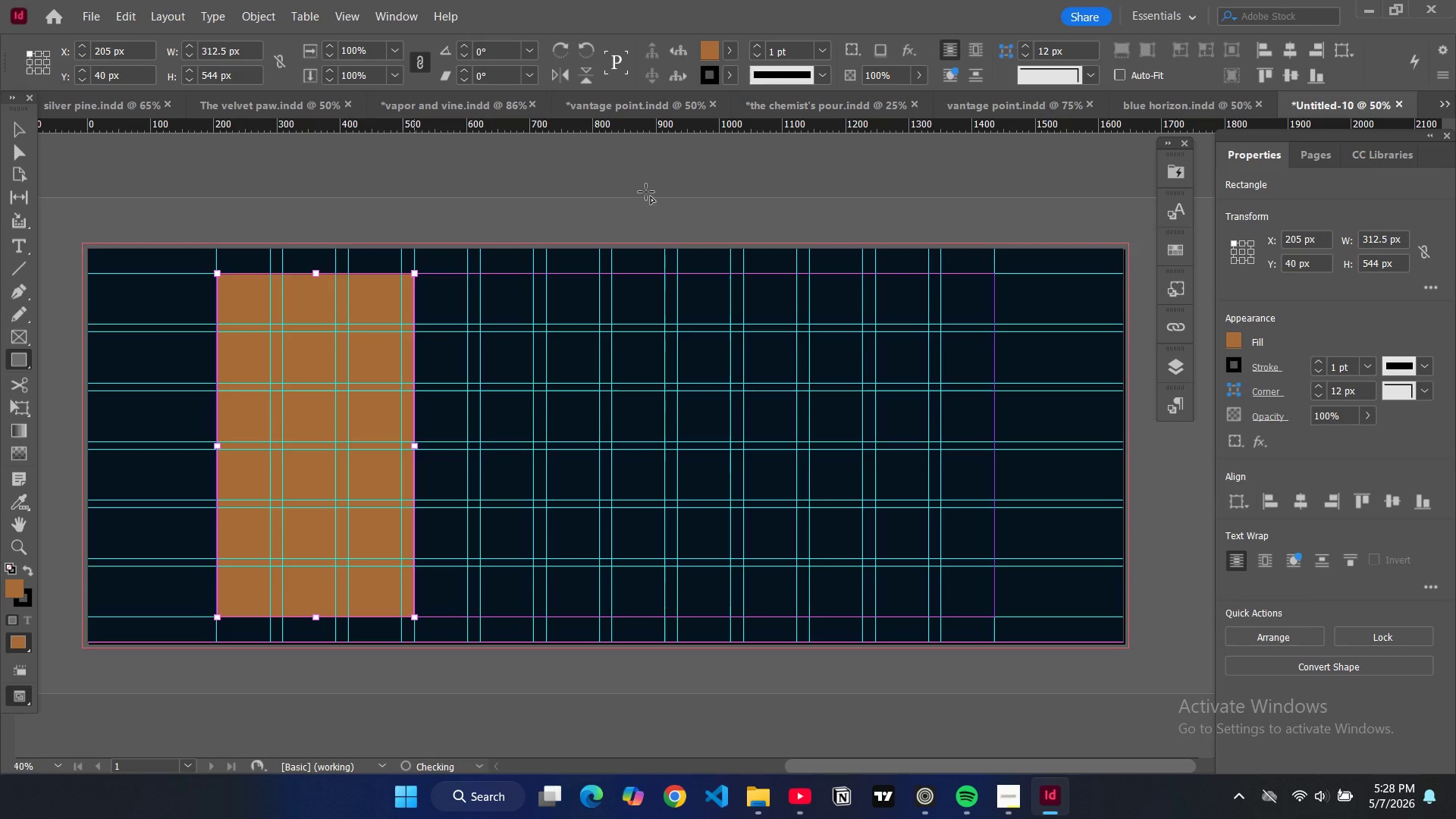 
key(Control+ControlLeft)
 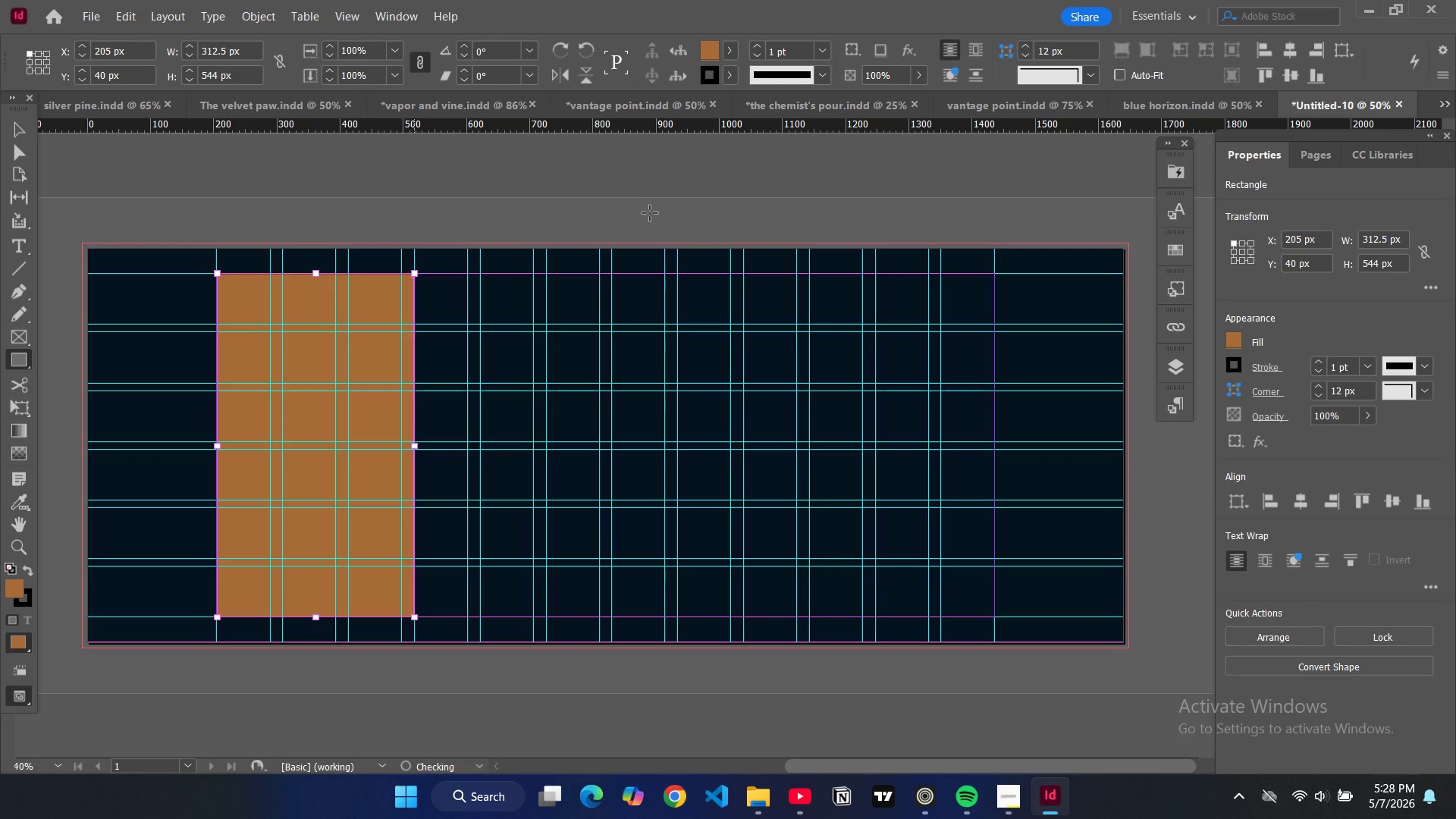 
key(Control+D)
 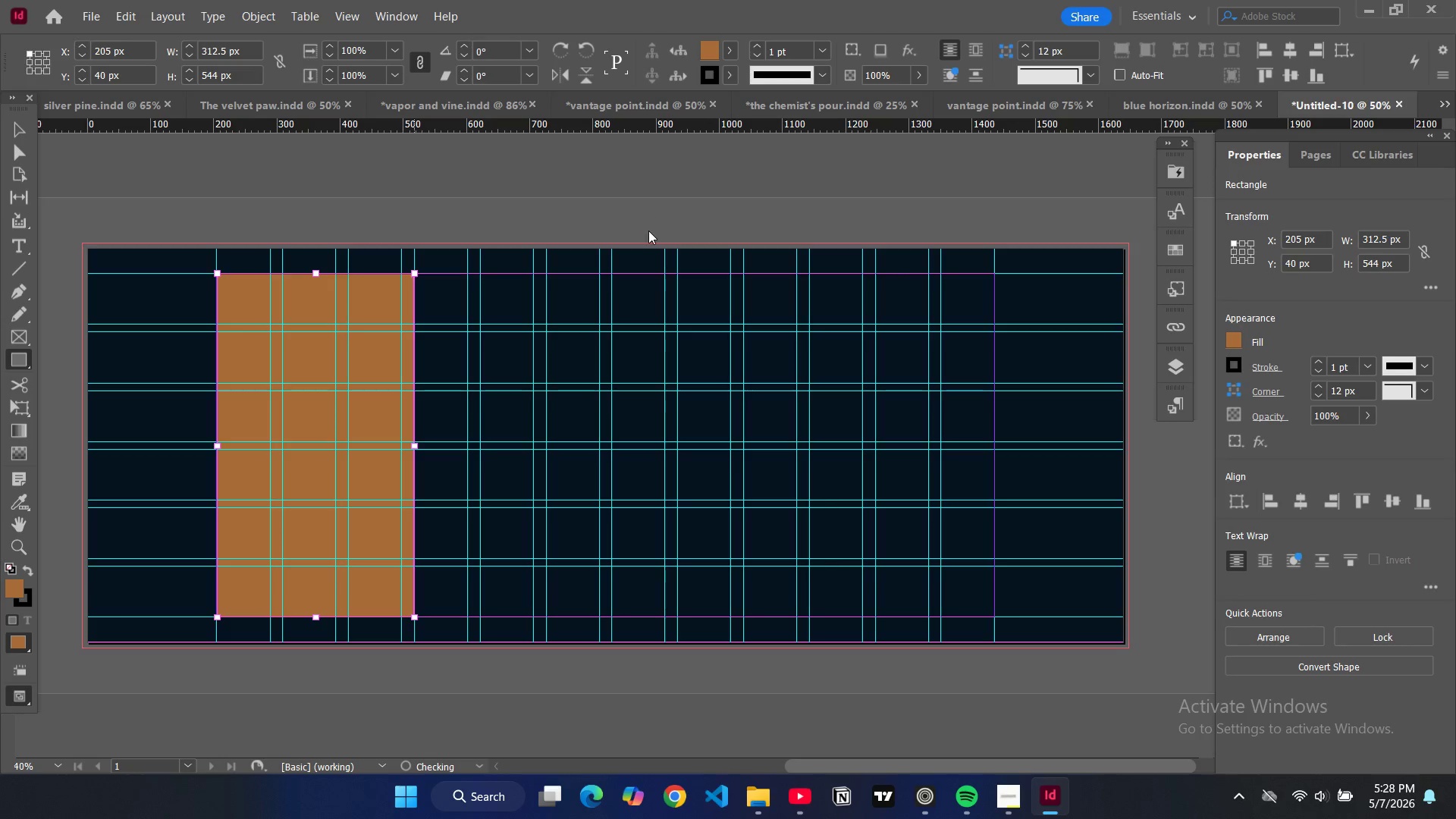 
mouse_move([645, 237])
 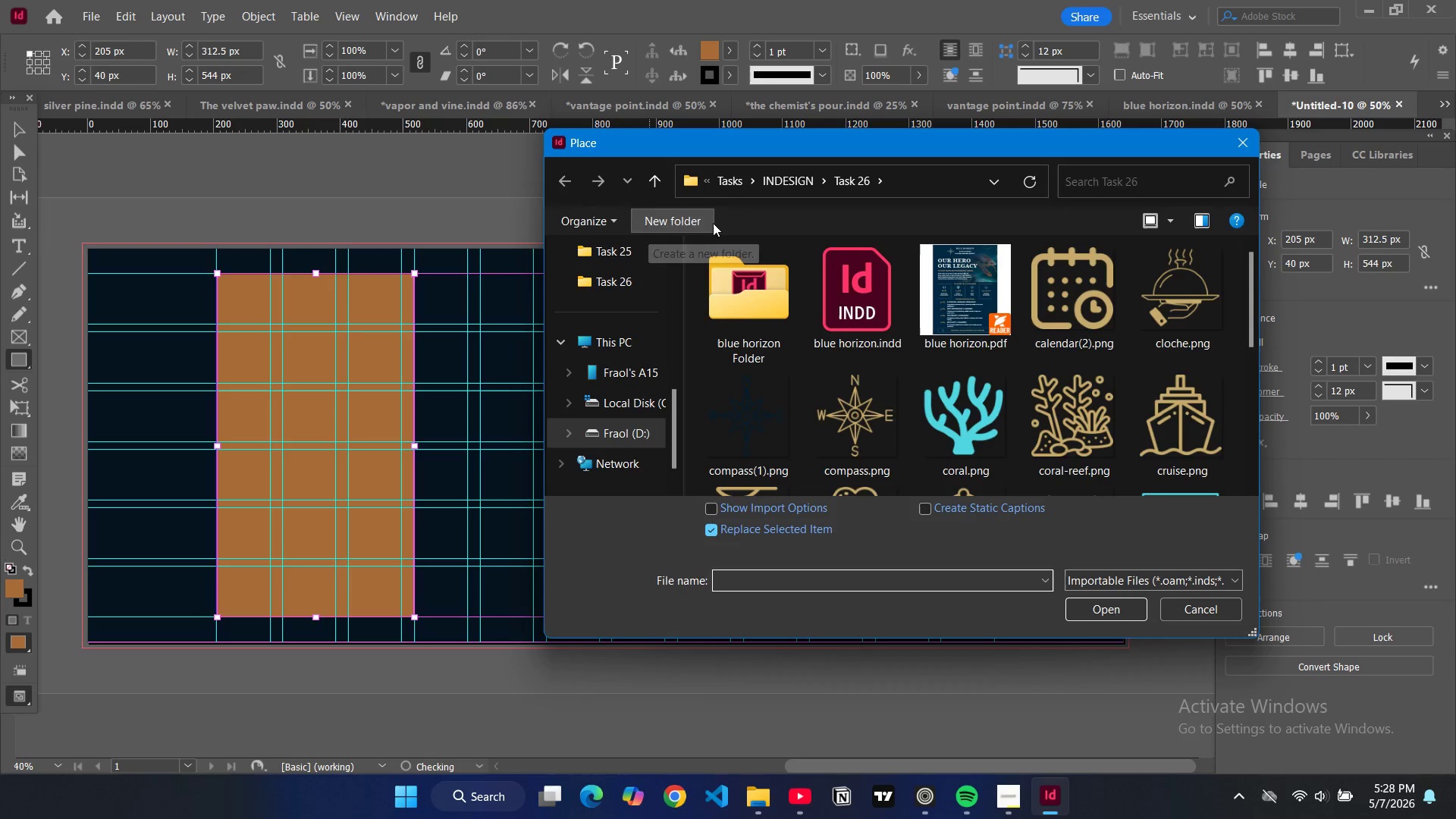 
mouse_move([734, 217])
 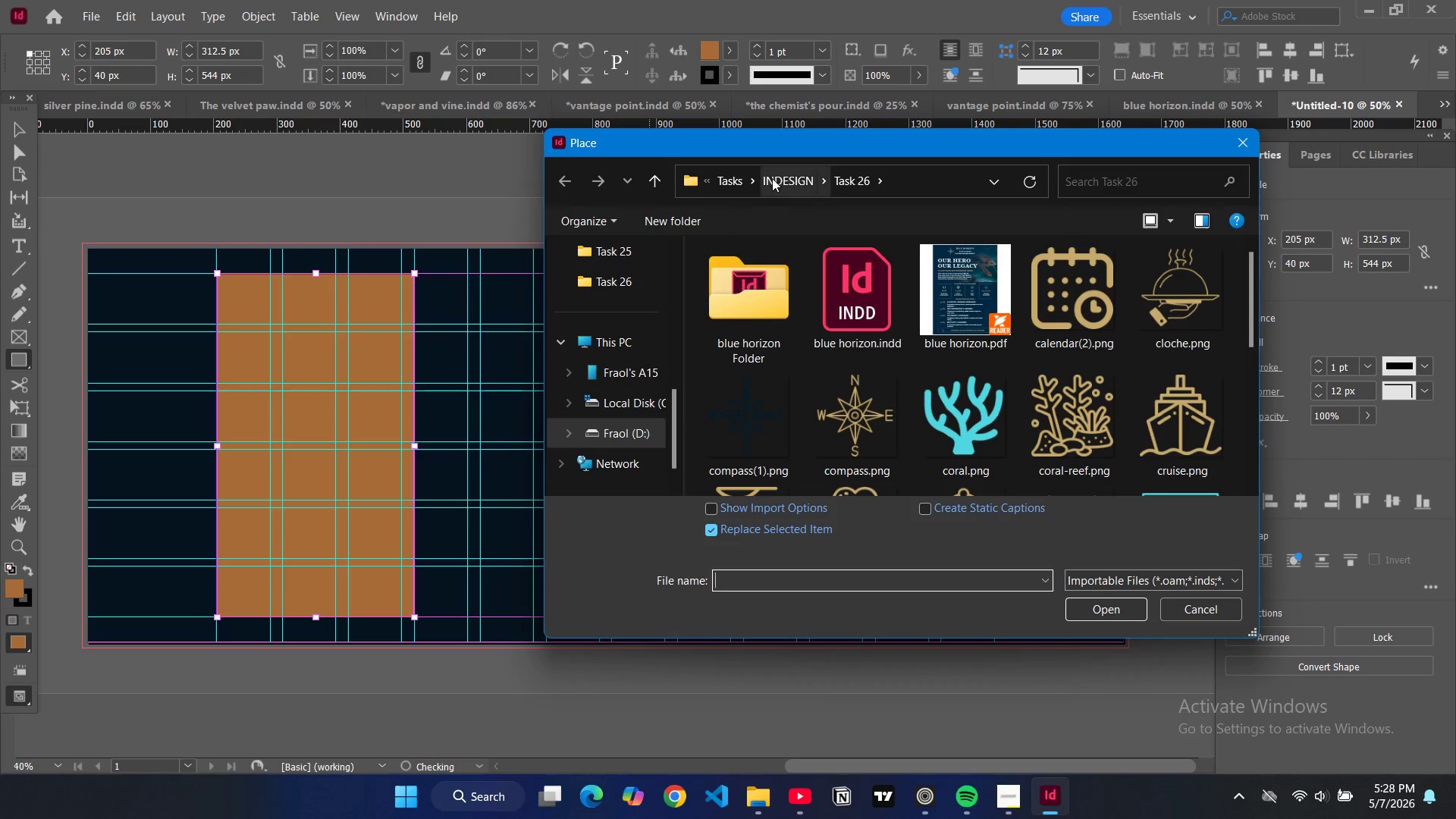 
left_click([772, 178])
 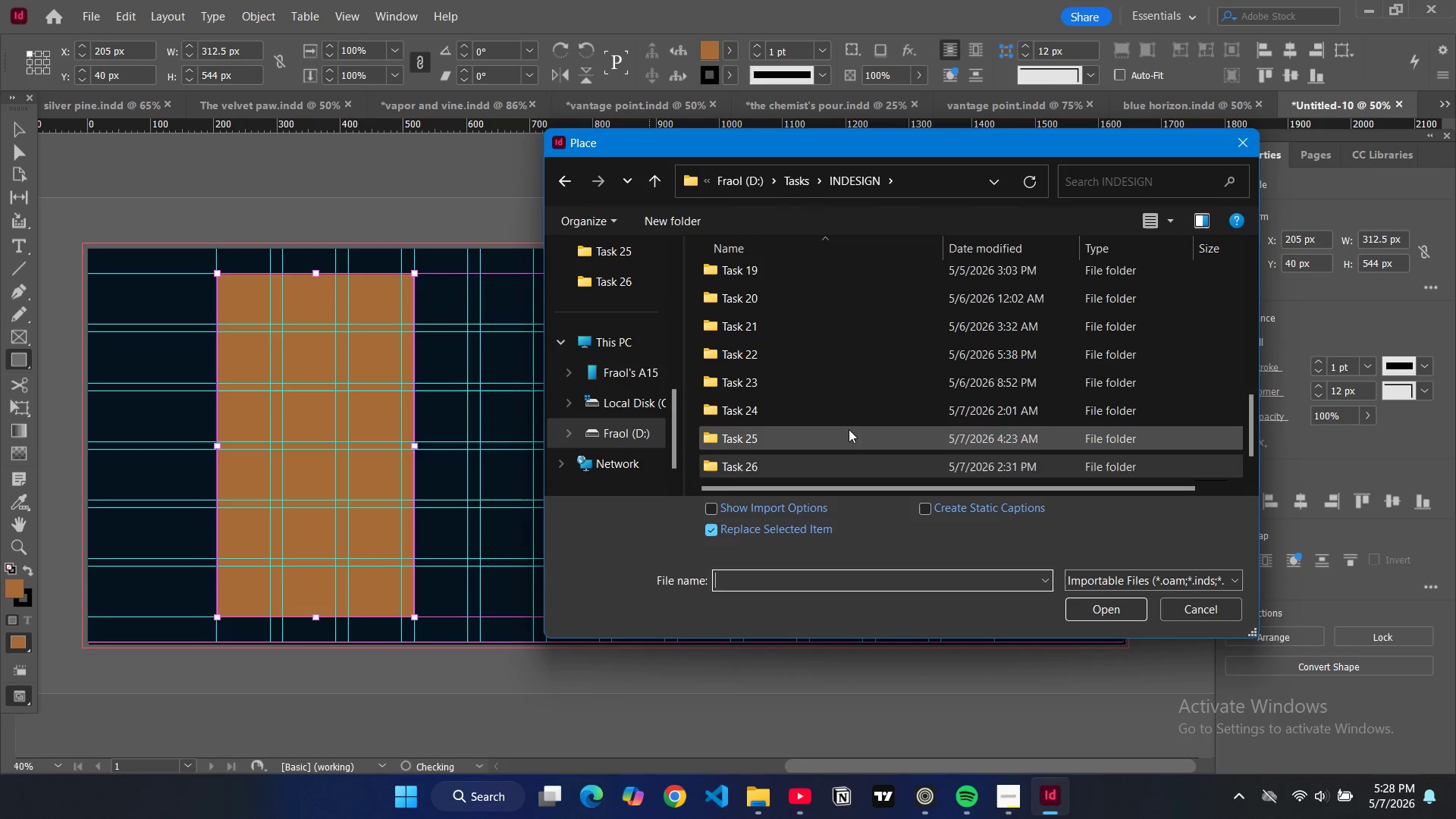 
left_click([807, 465])
 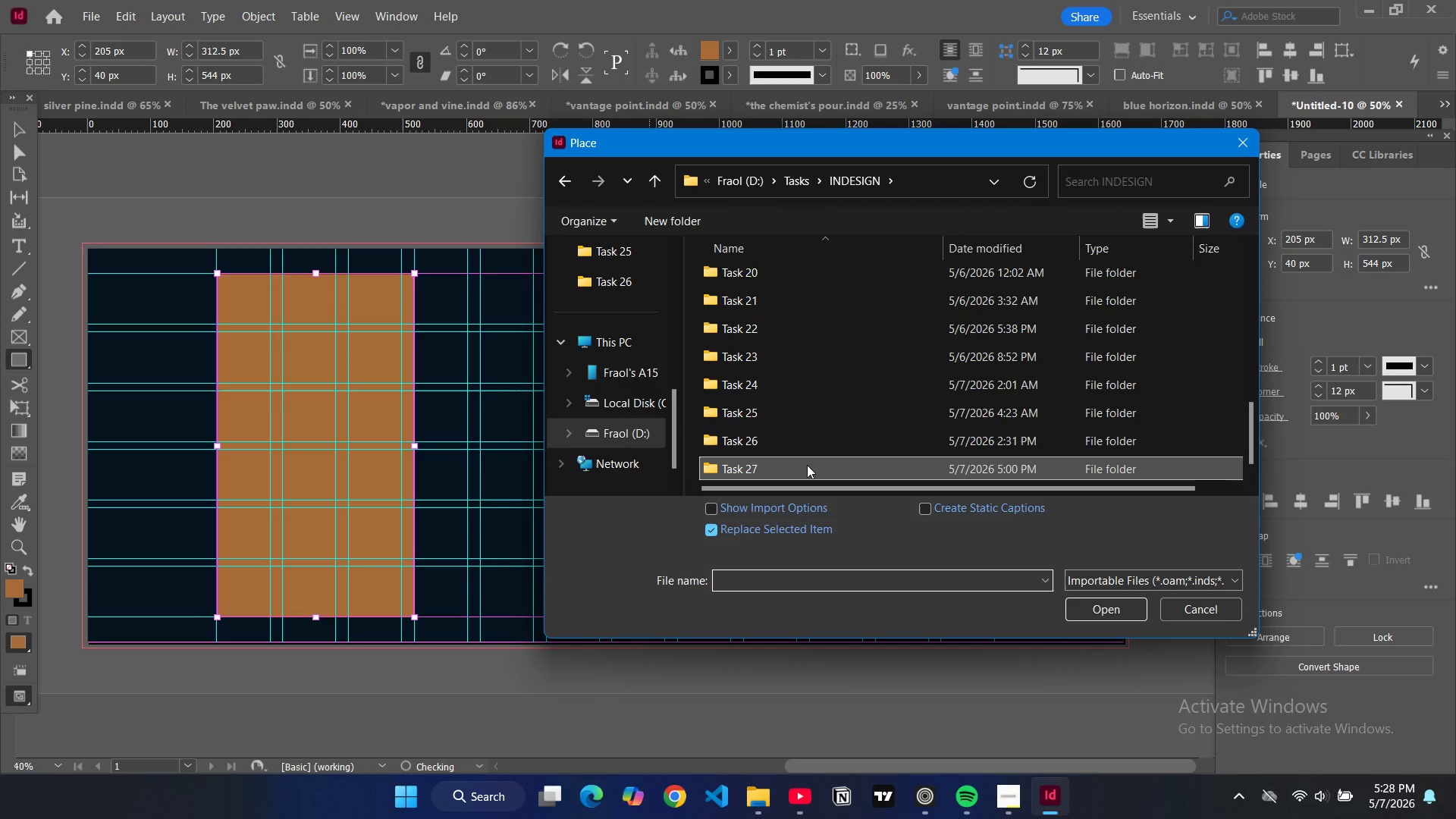 
scroll: coordinate [849, 430], scroll_direction: down, amount: 6.0
 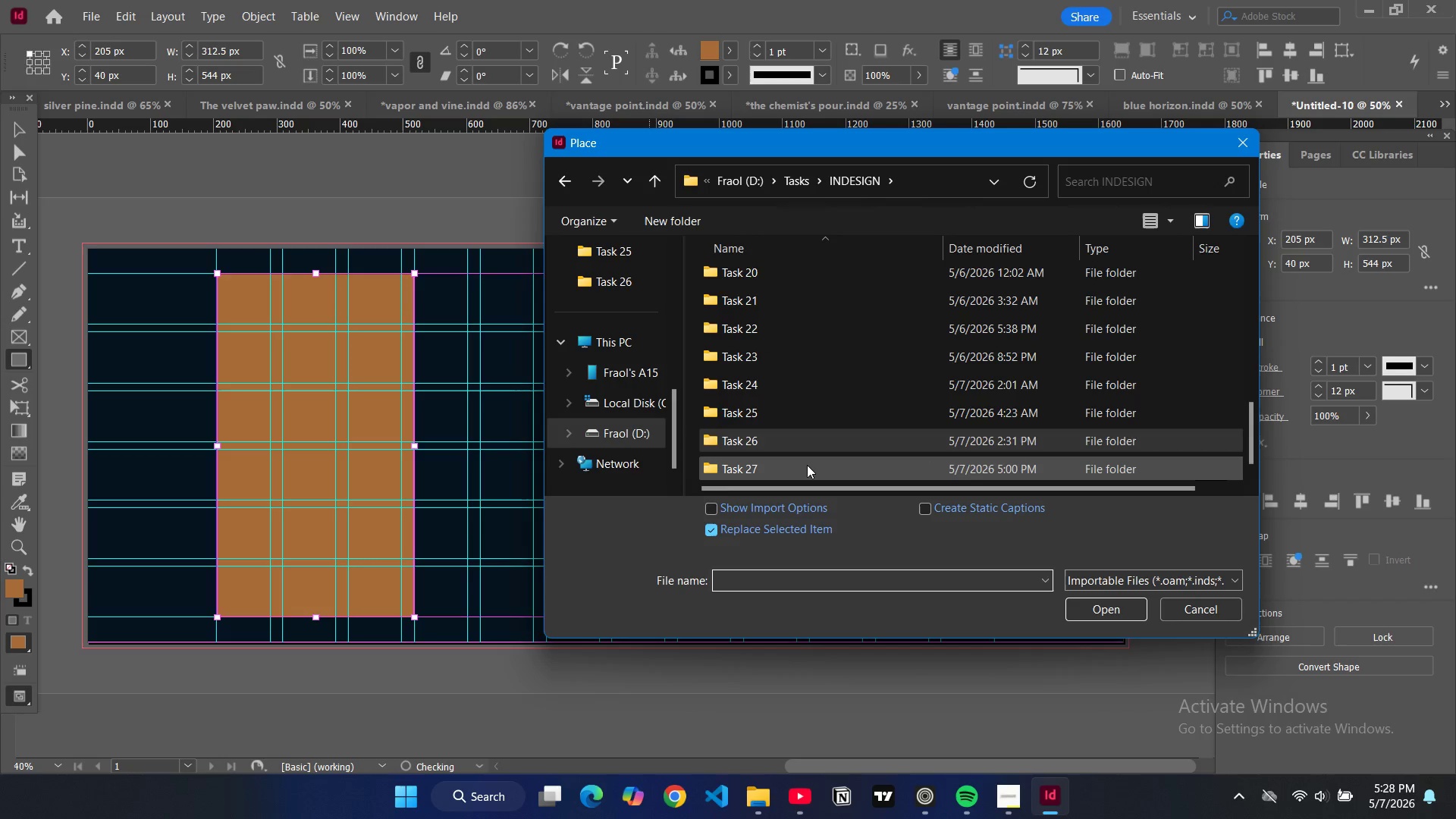 
double_click([807, 465])
 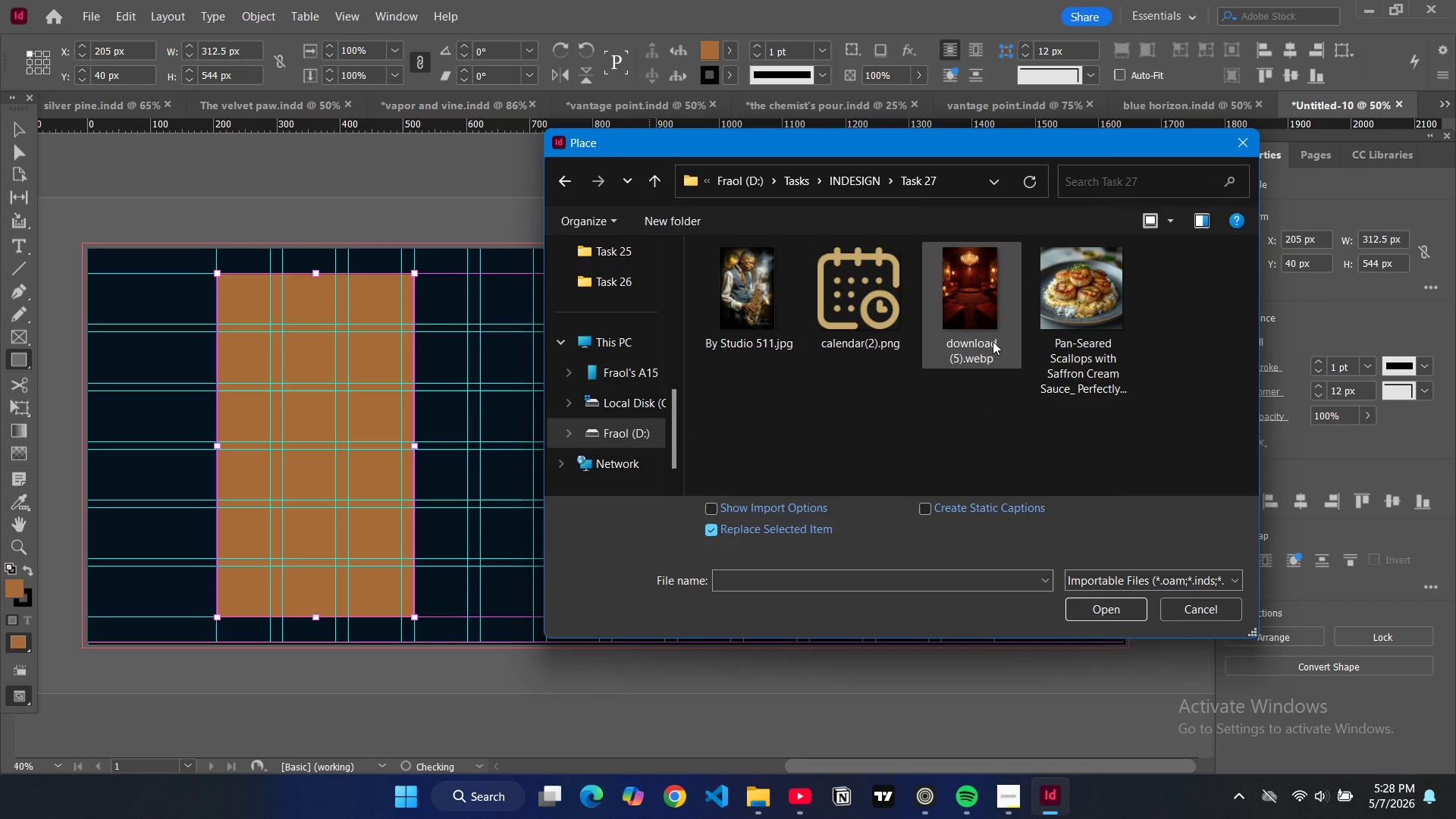 
left_click([993, 341])
 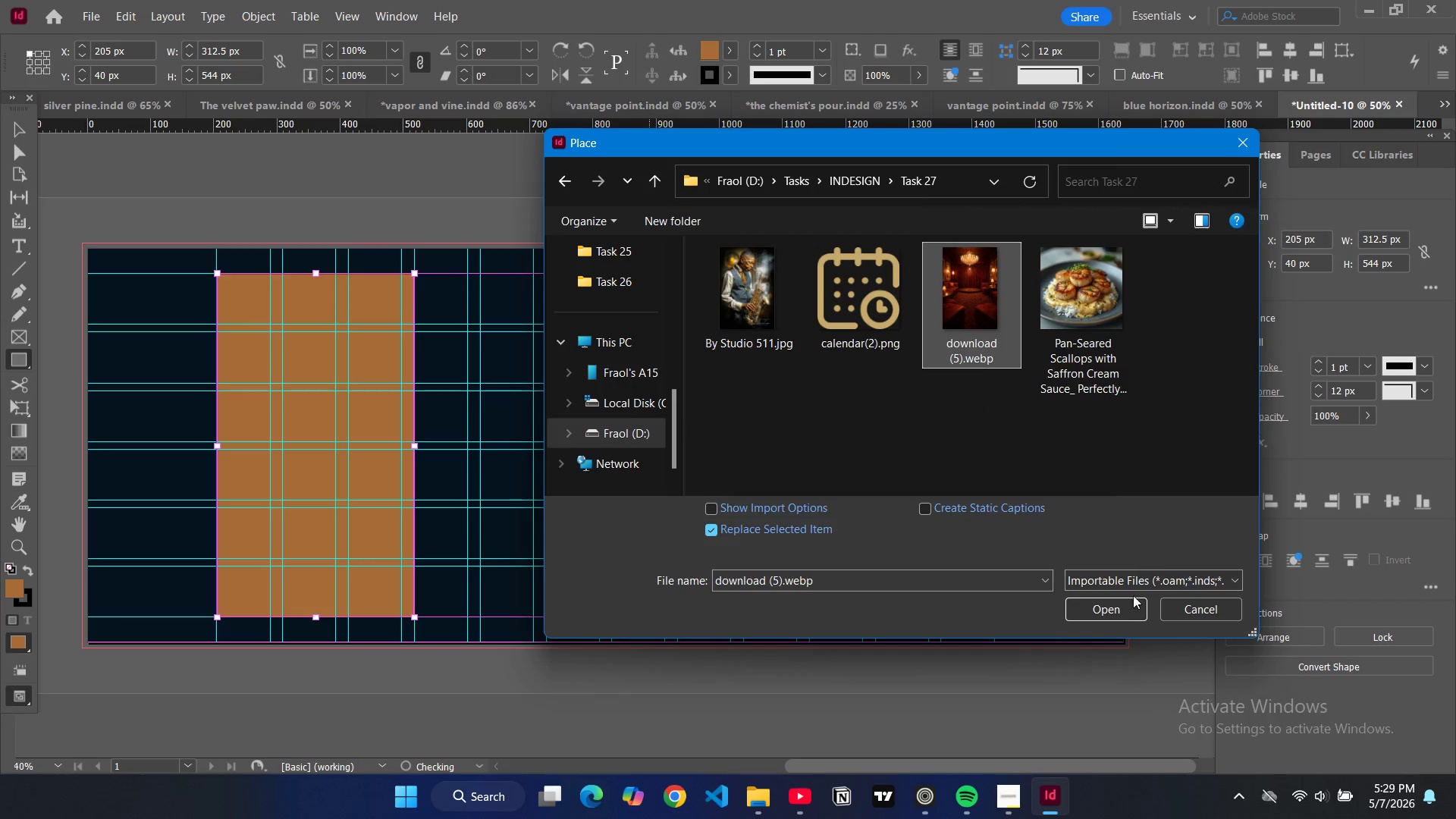 
left_click([1116, 615])
 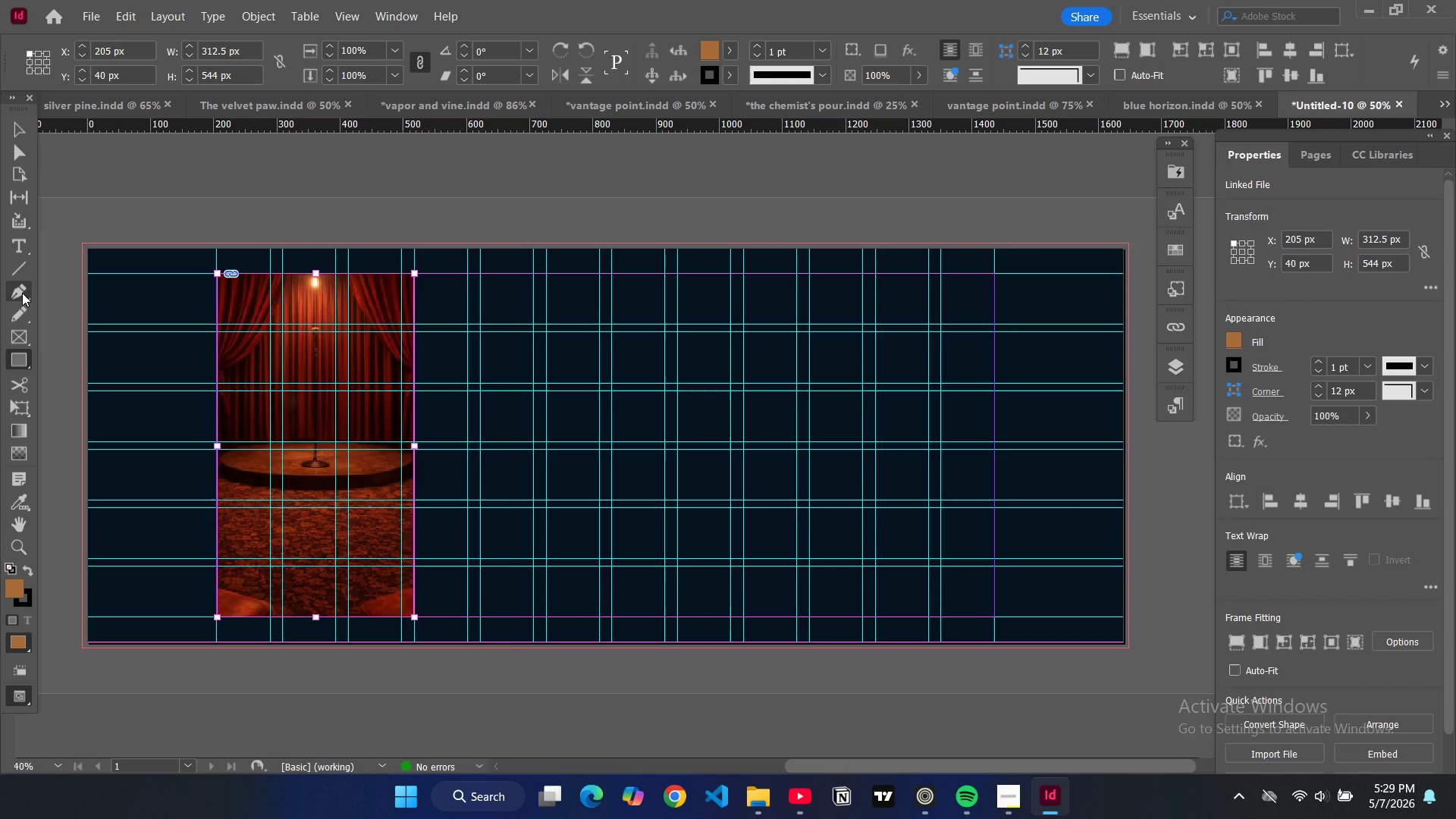 
left_click([15, 356])
 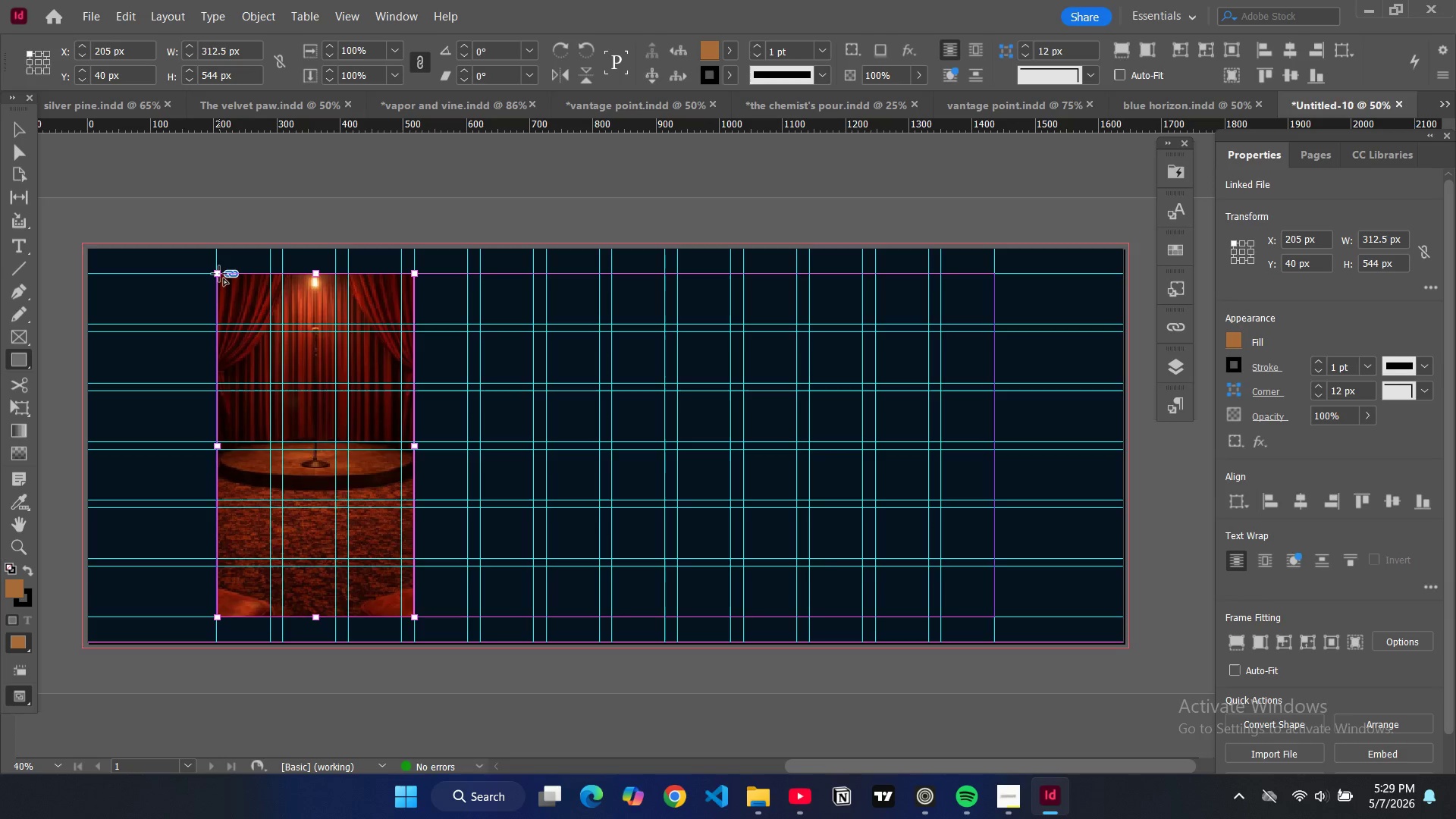 
left_click_drag(start_coordinate=[218, 274], to_coordinate=[413, 616])
 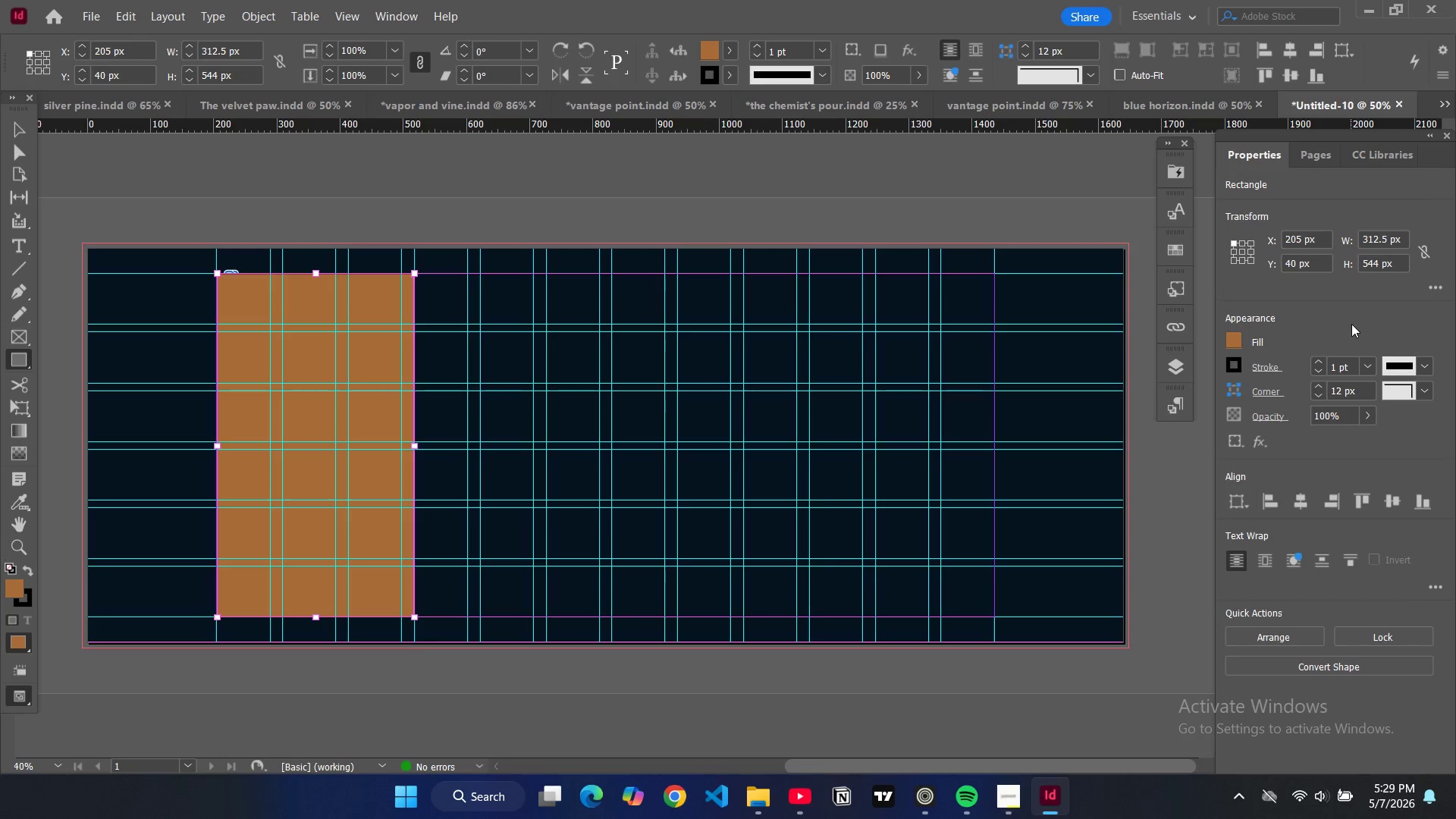 
left_click([1323, 371])
 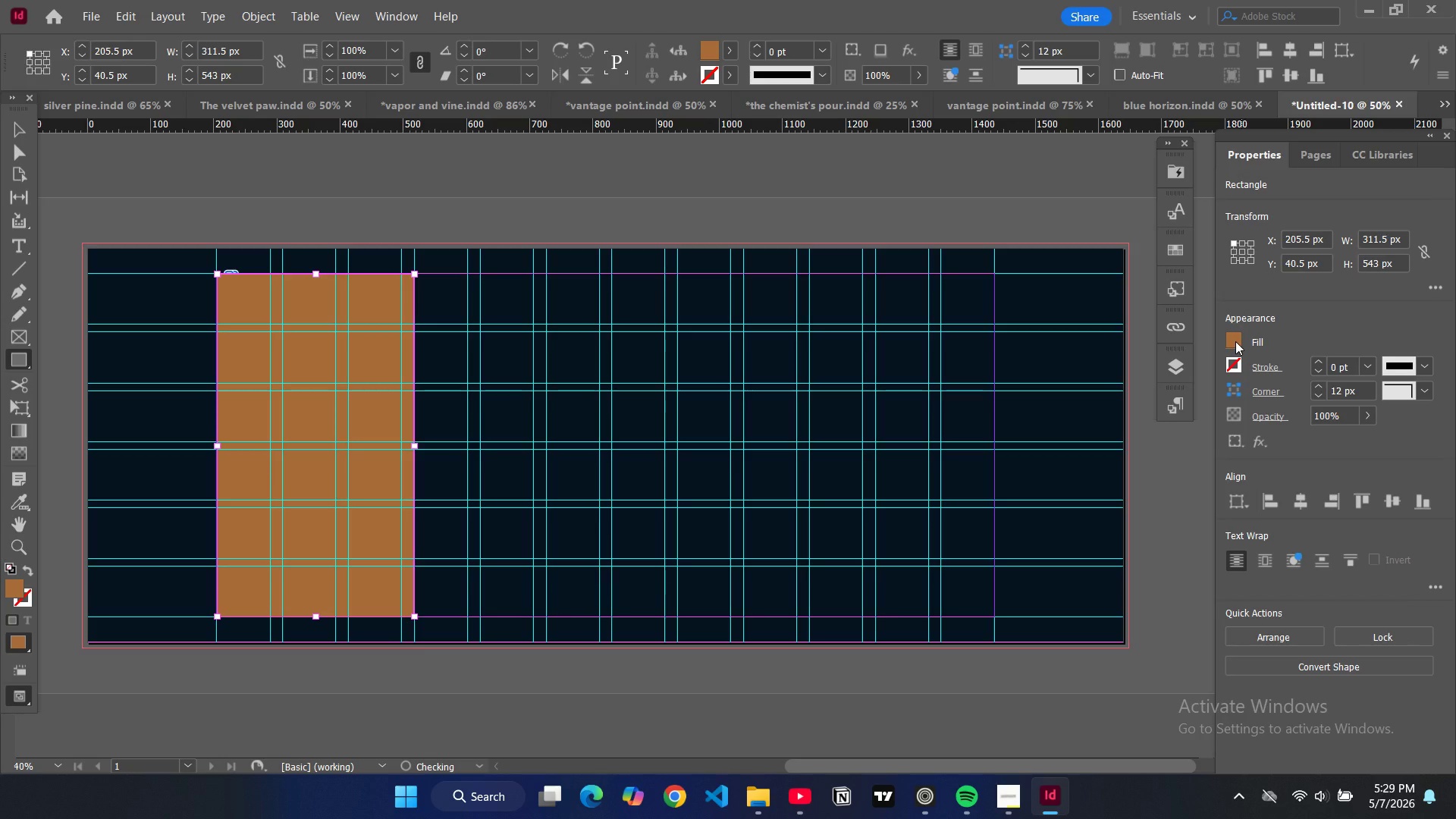 
left_click([1235, 341])
 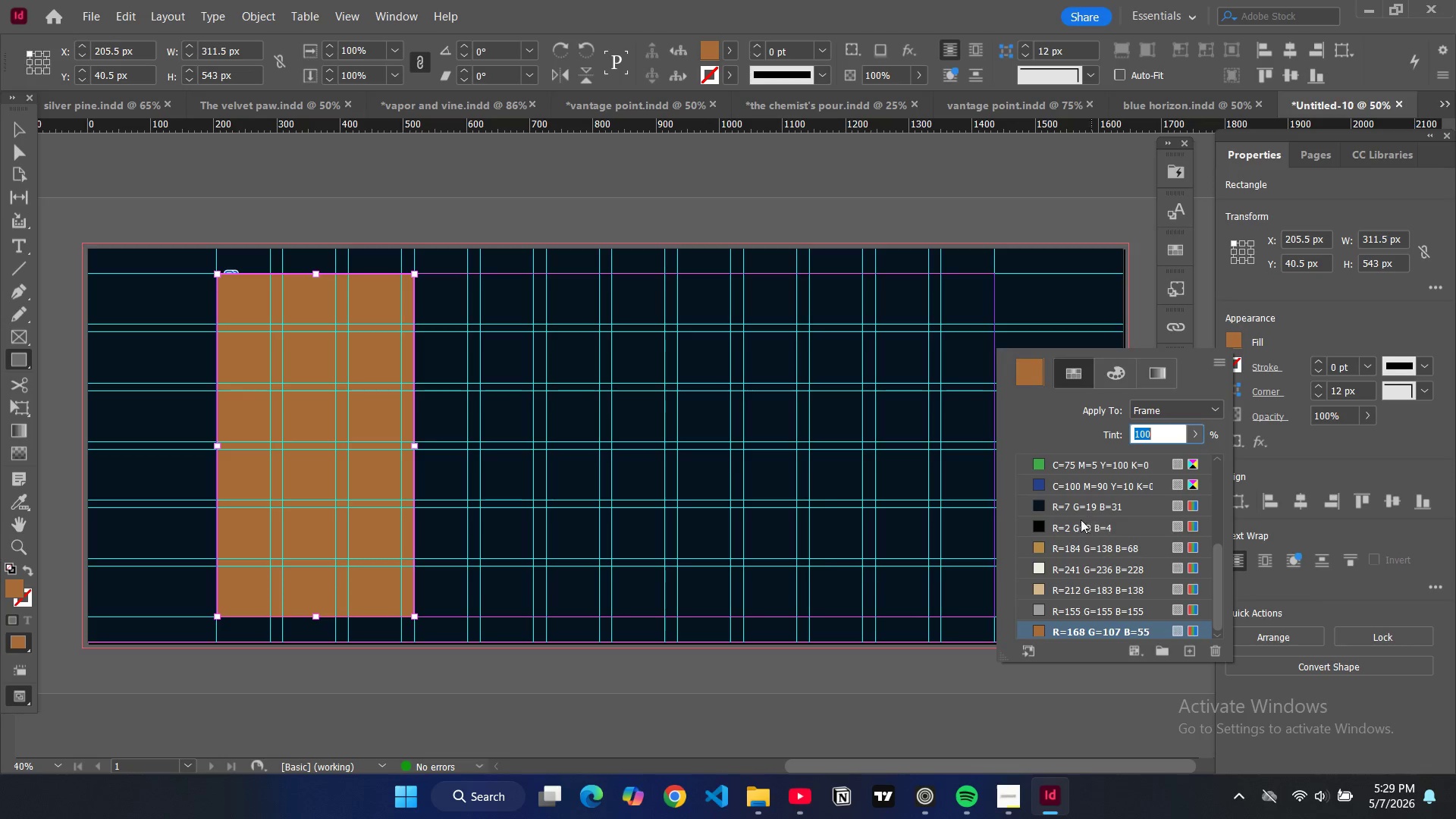 
left_click([1040, 505])
 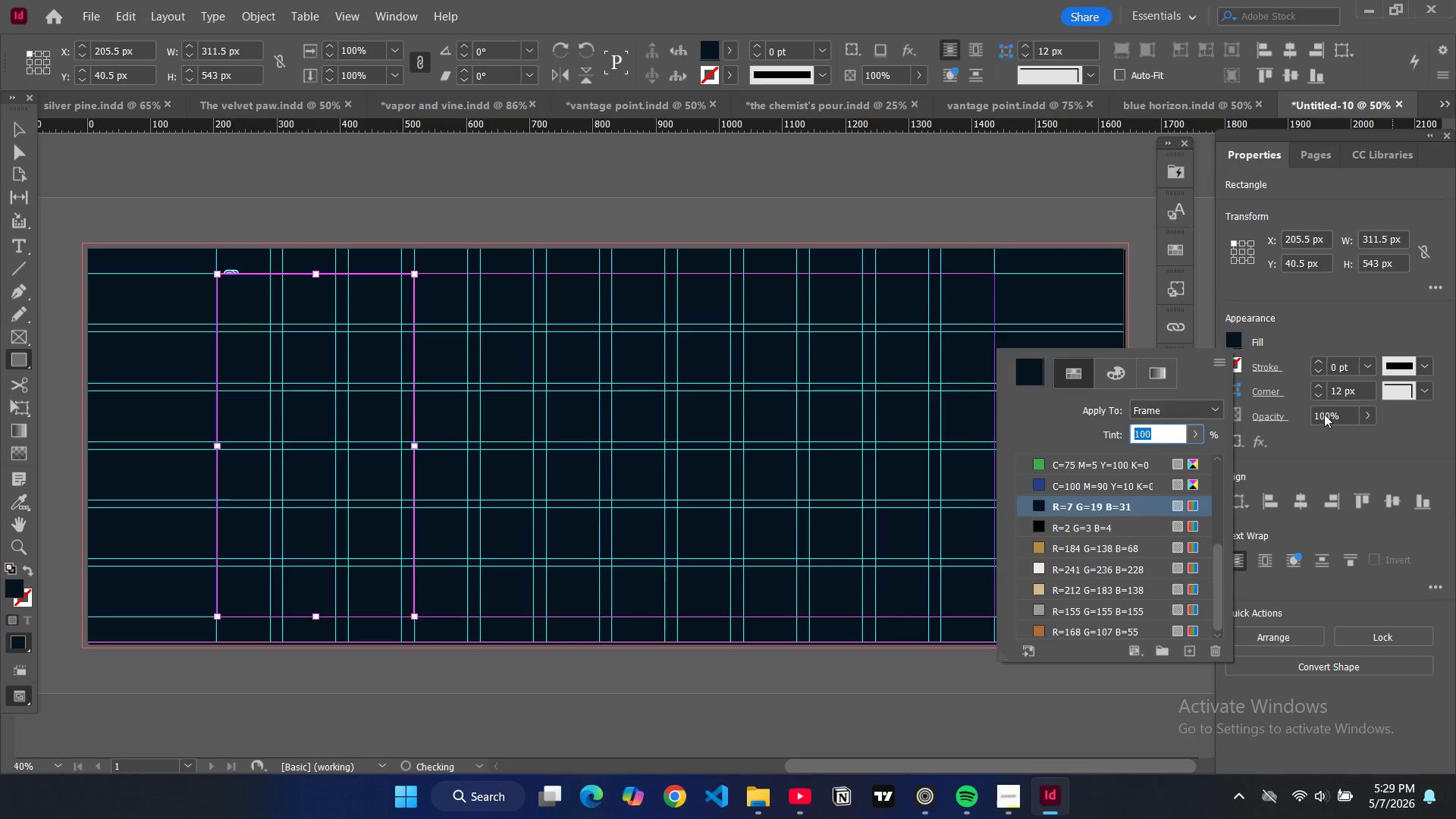 
double_click([1324, 414])
 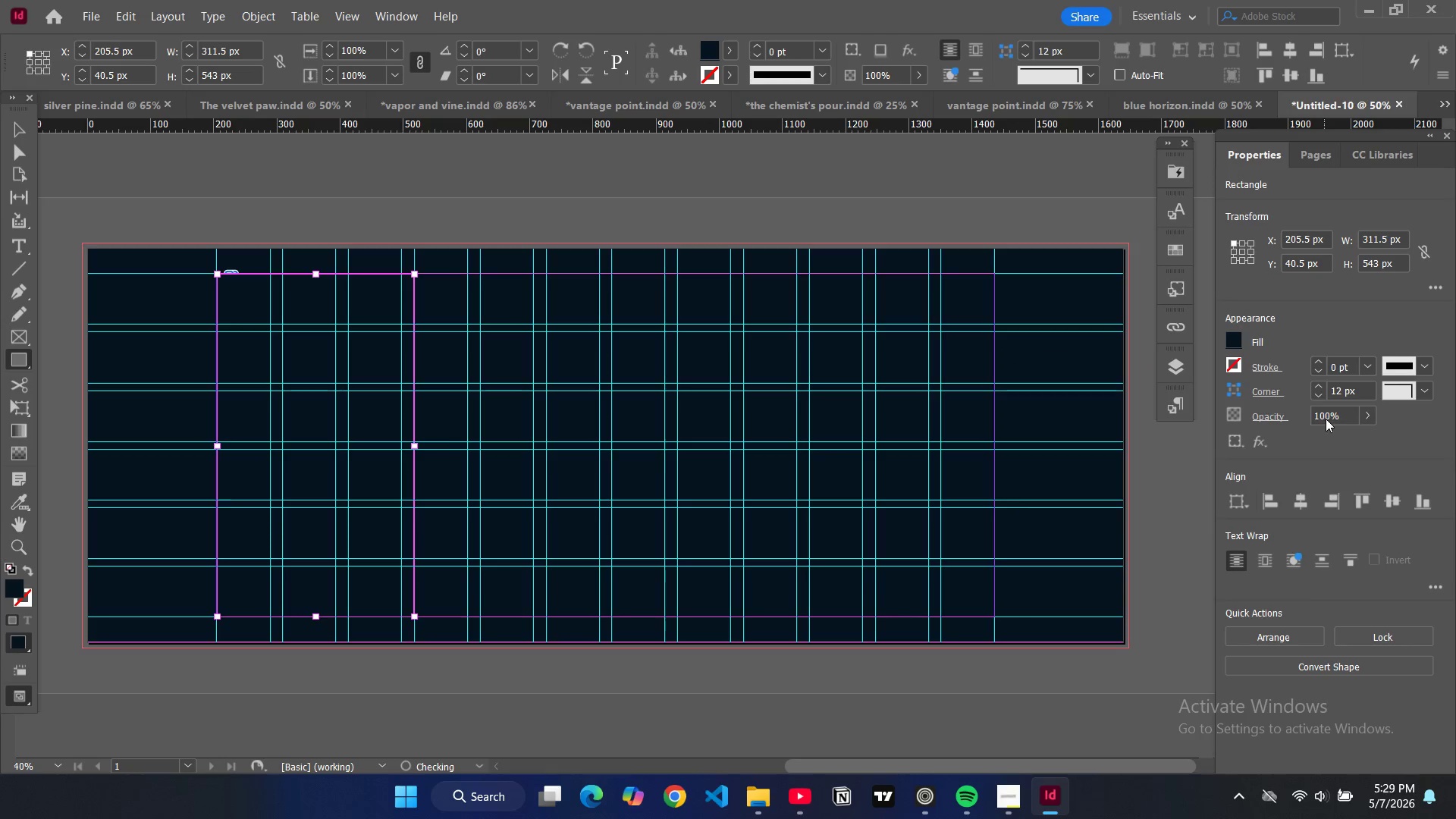 
triple_click([1326, 419])
 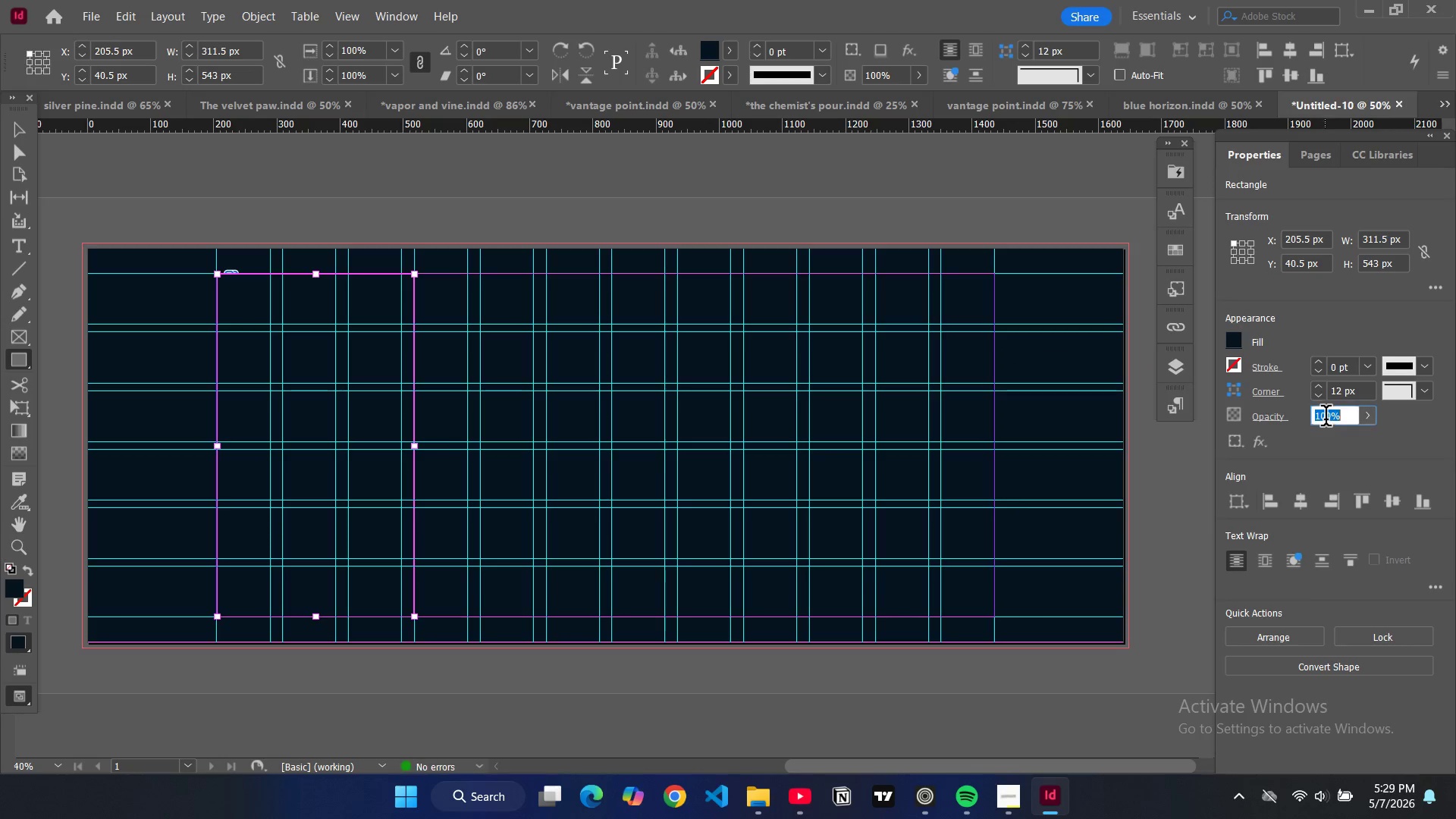 
triple_click([1326, 419])
 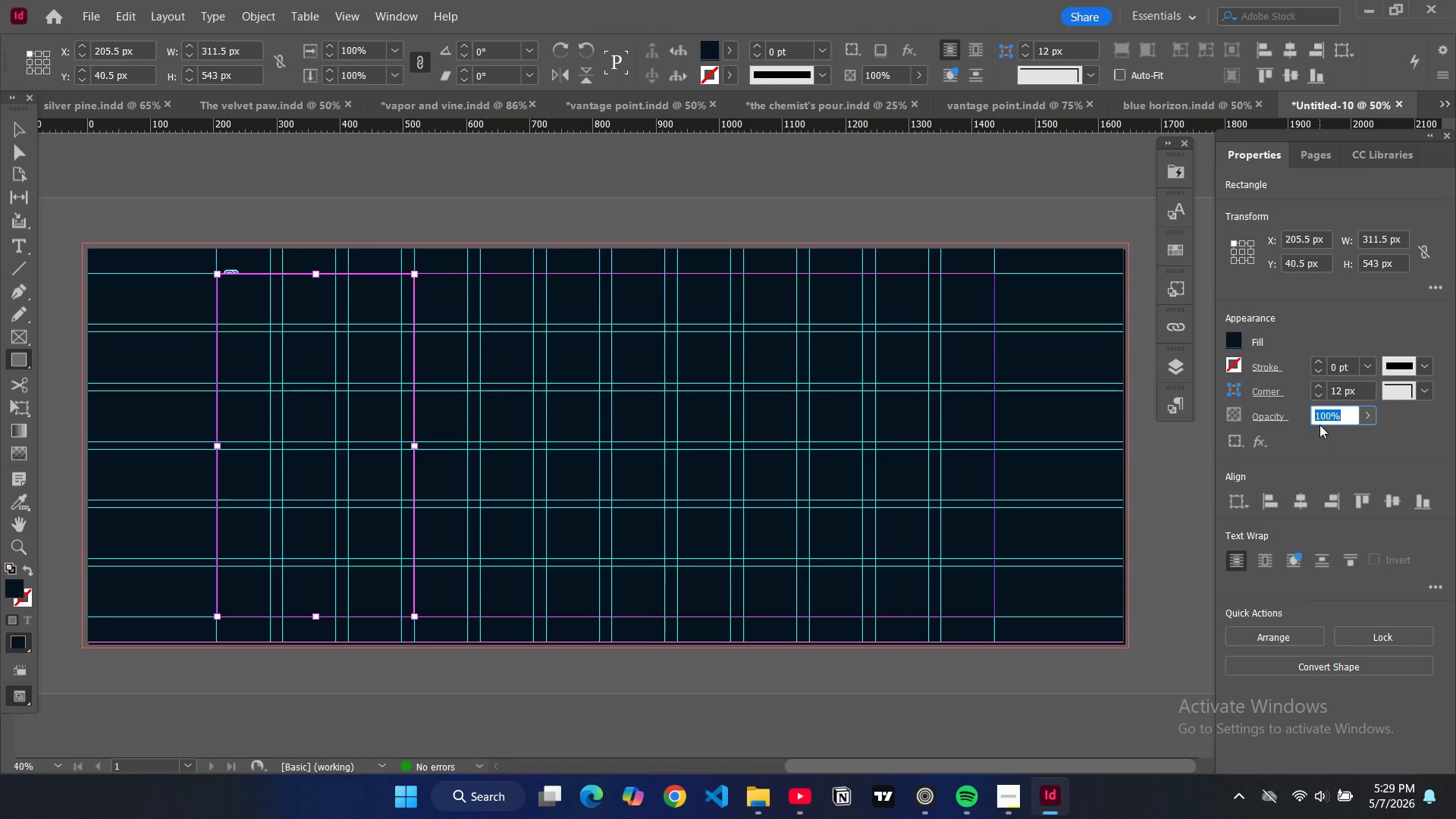 
type(50)
 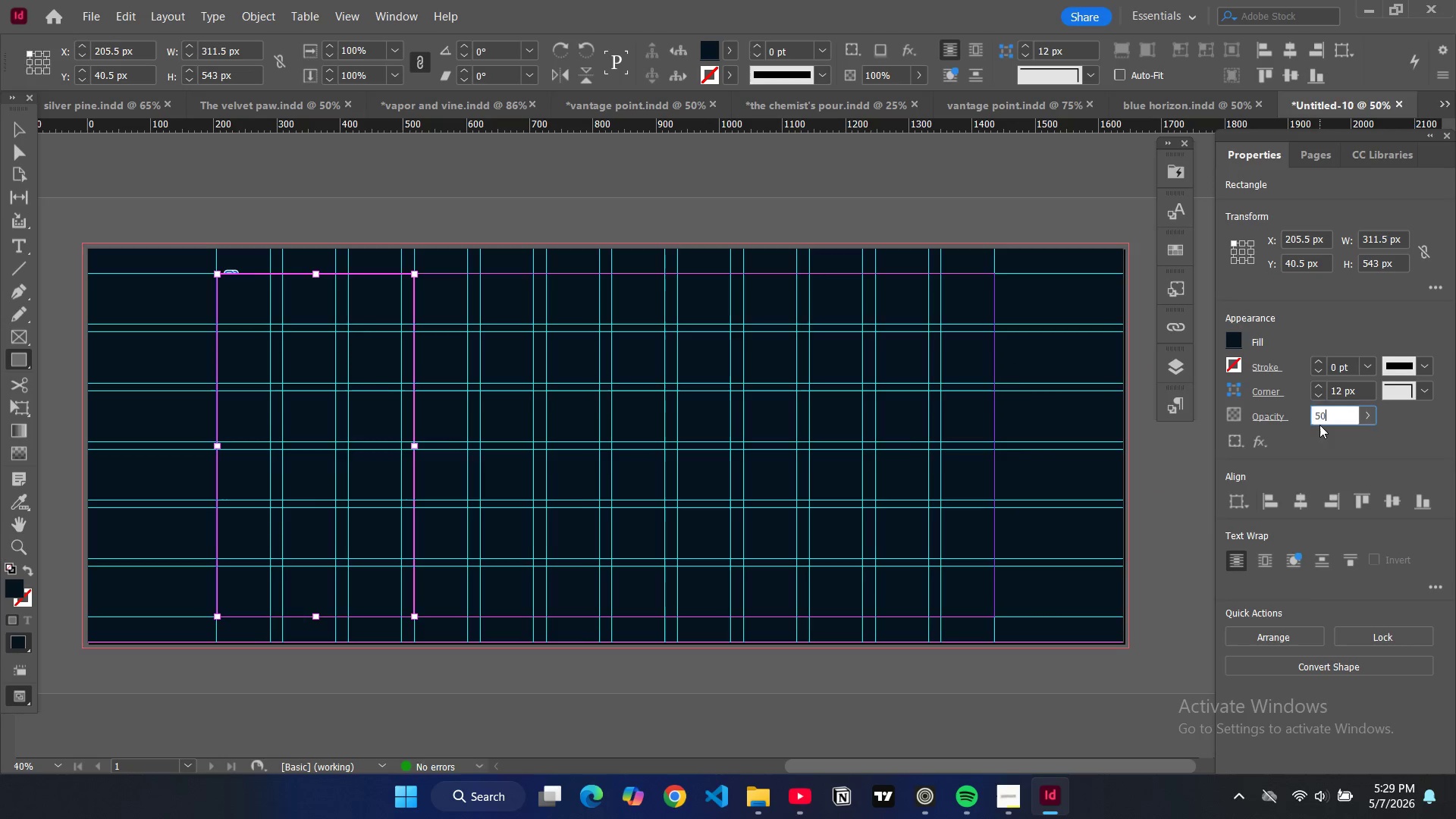 
key(Enter)
 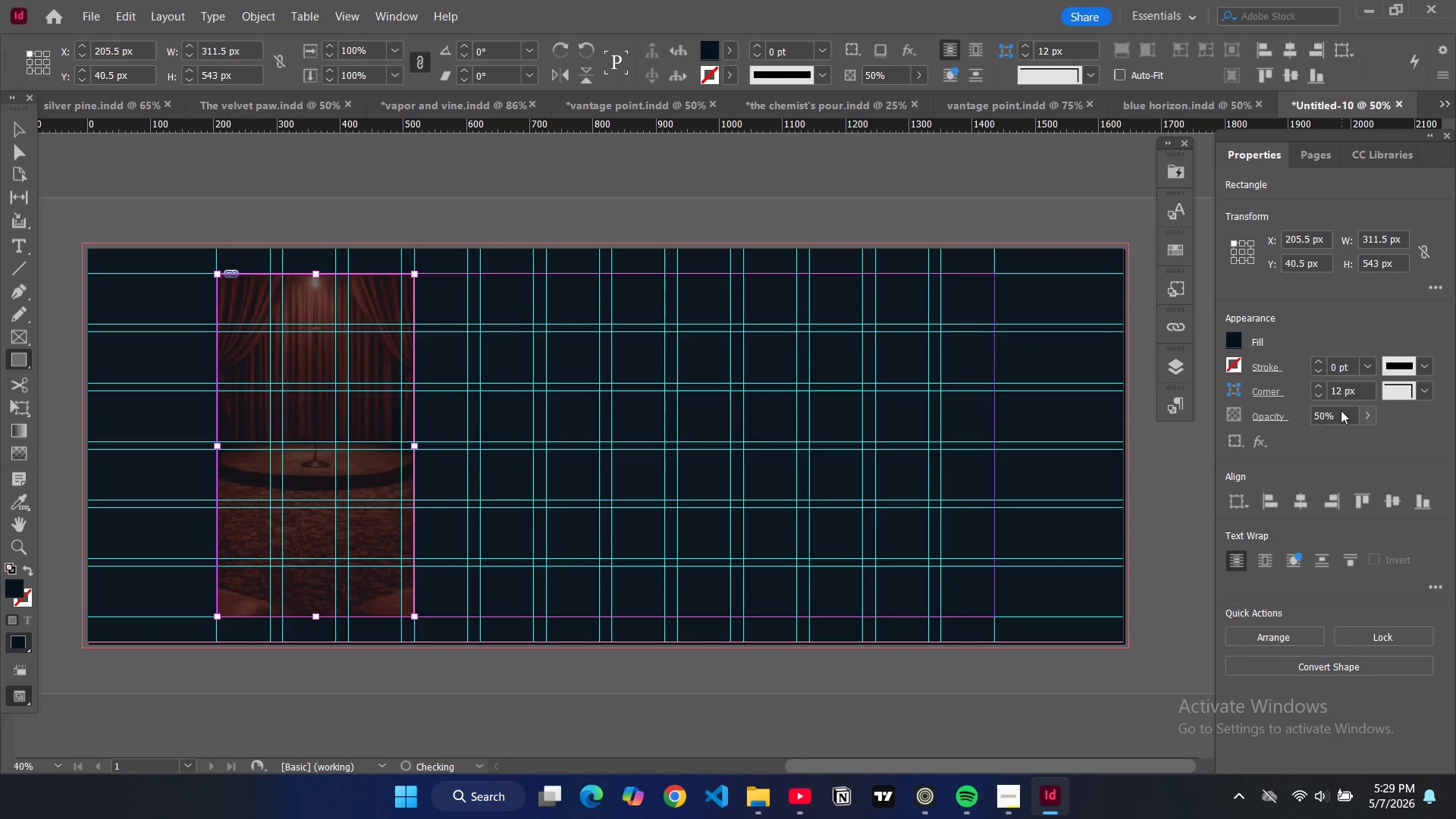 
double_click([1338, 410])
 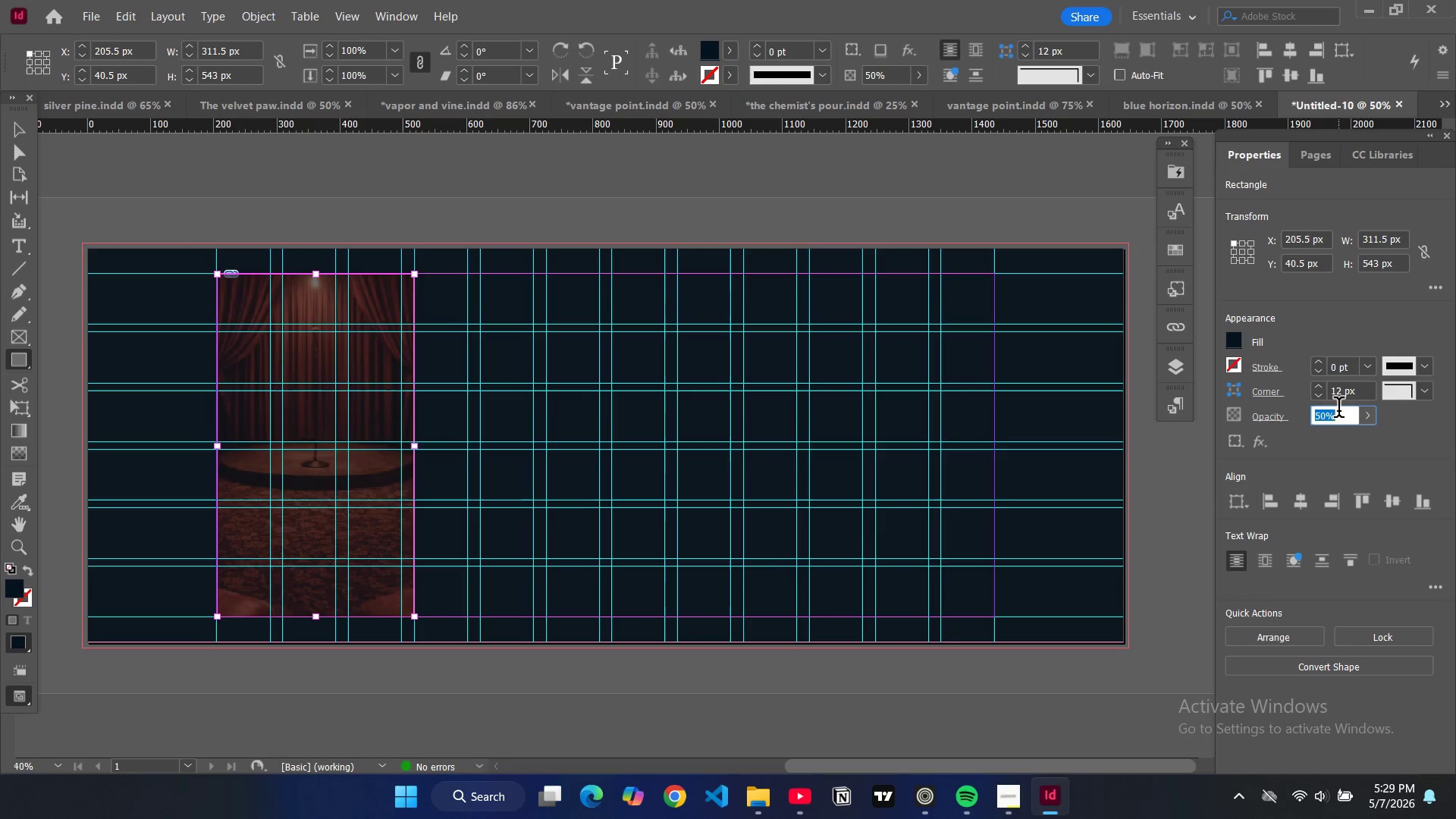 
triple_click([1338, 410])
 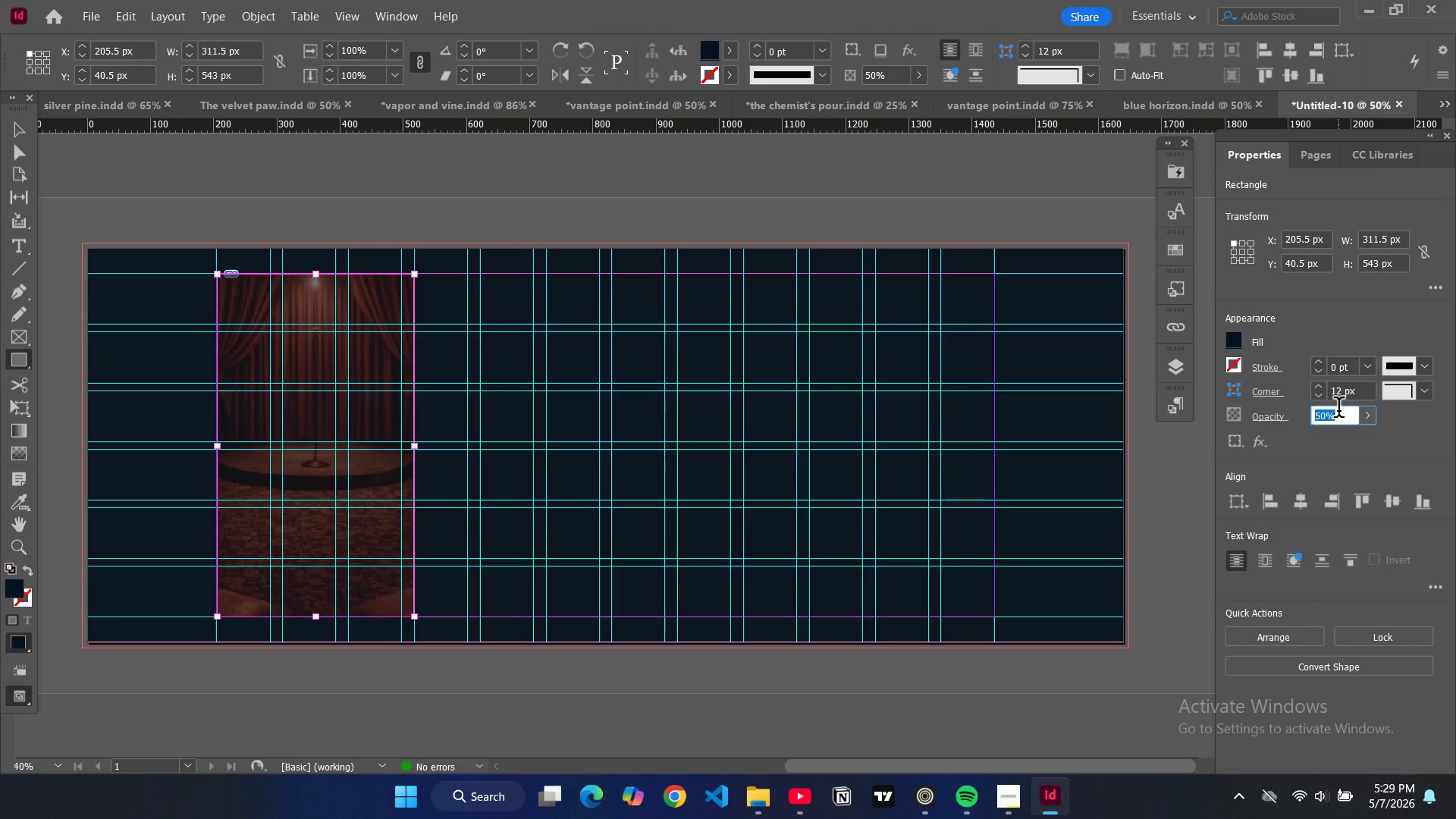 
type(6)
key(Backspace)
type(70)
 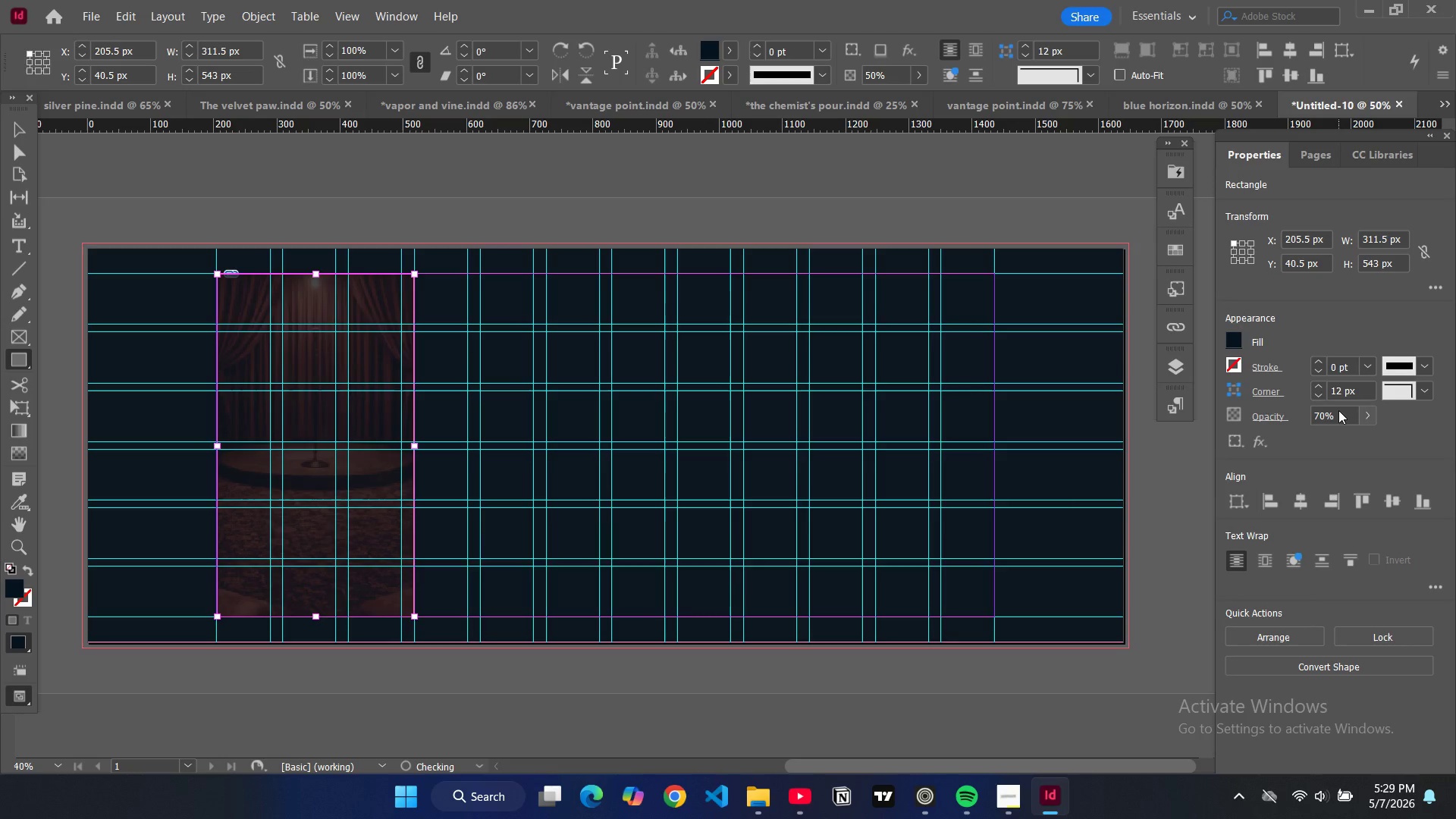 
key(Enter)
 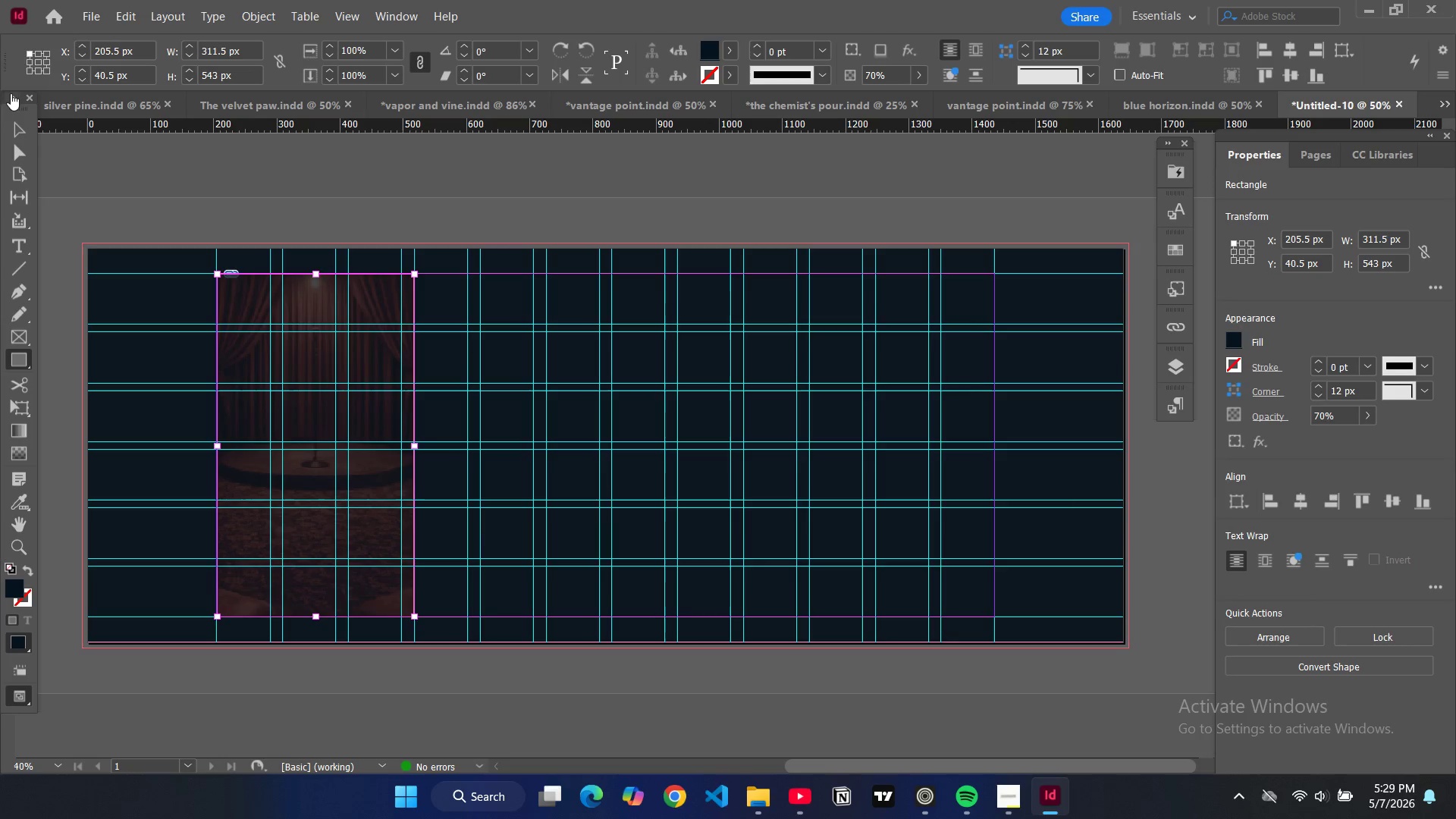 
left_click([18, 134])
 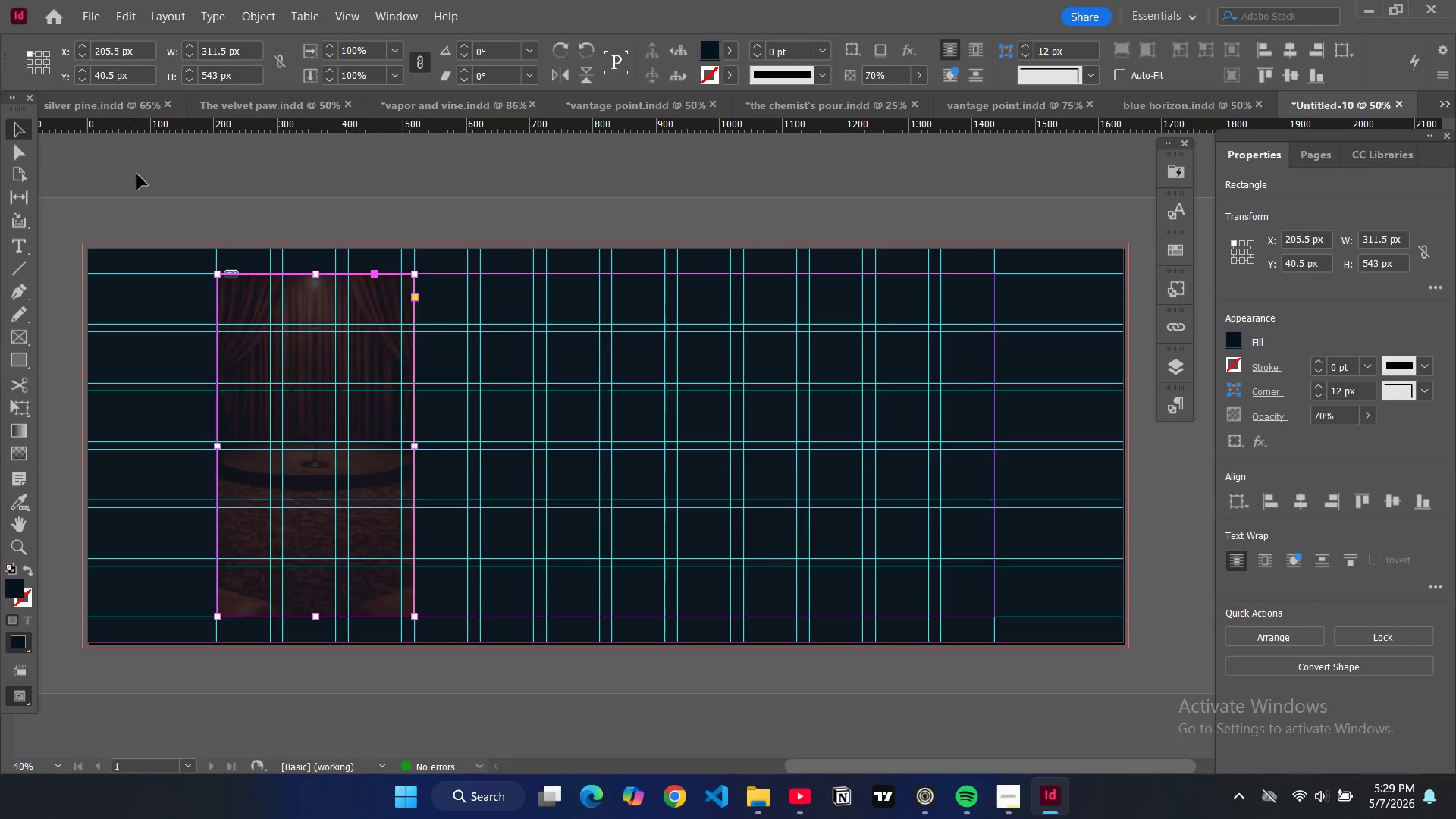 
left_click([150, 181])
 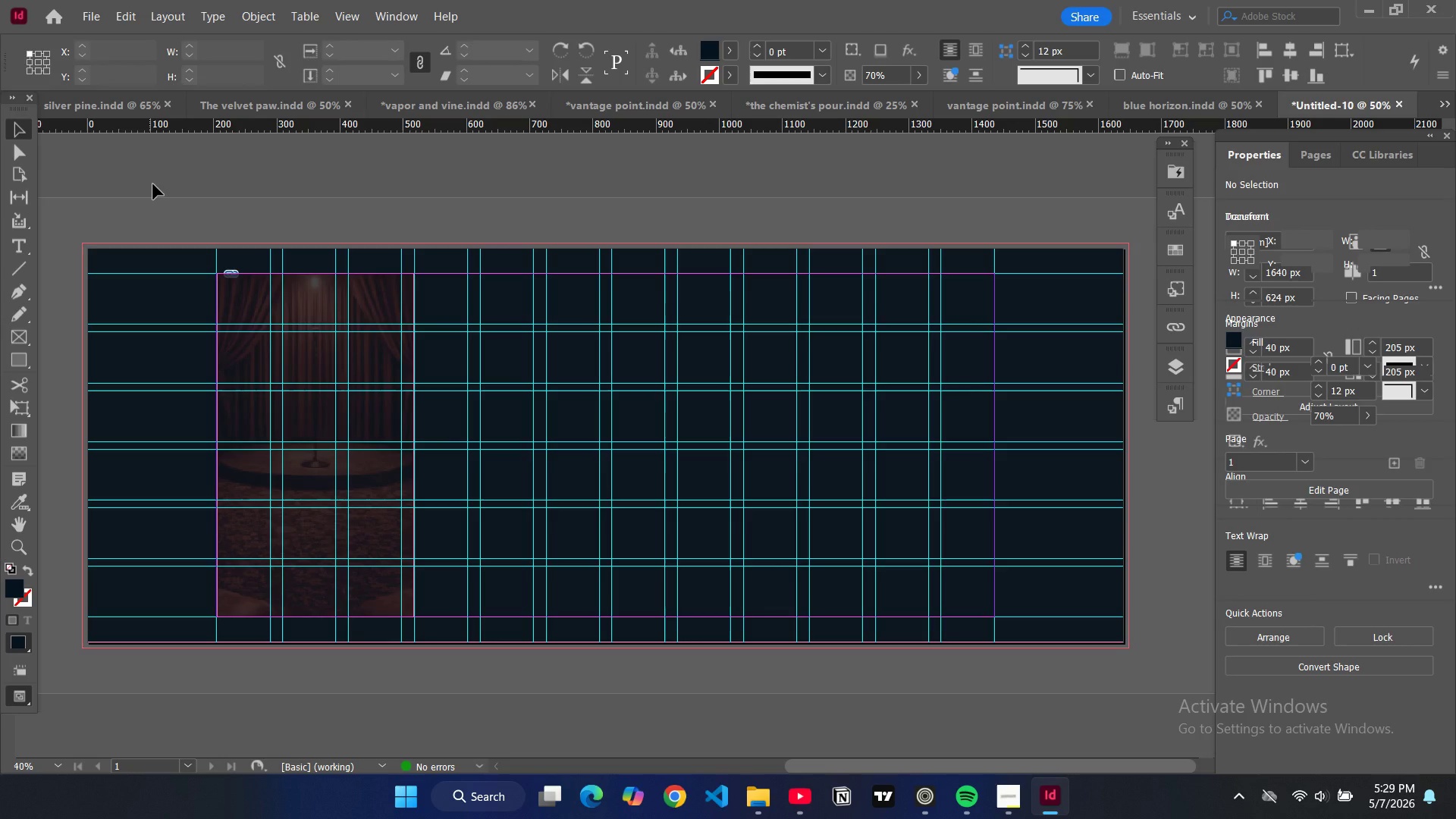 
type(ww)
 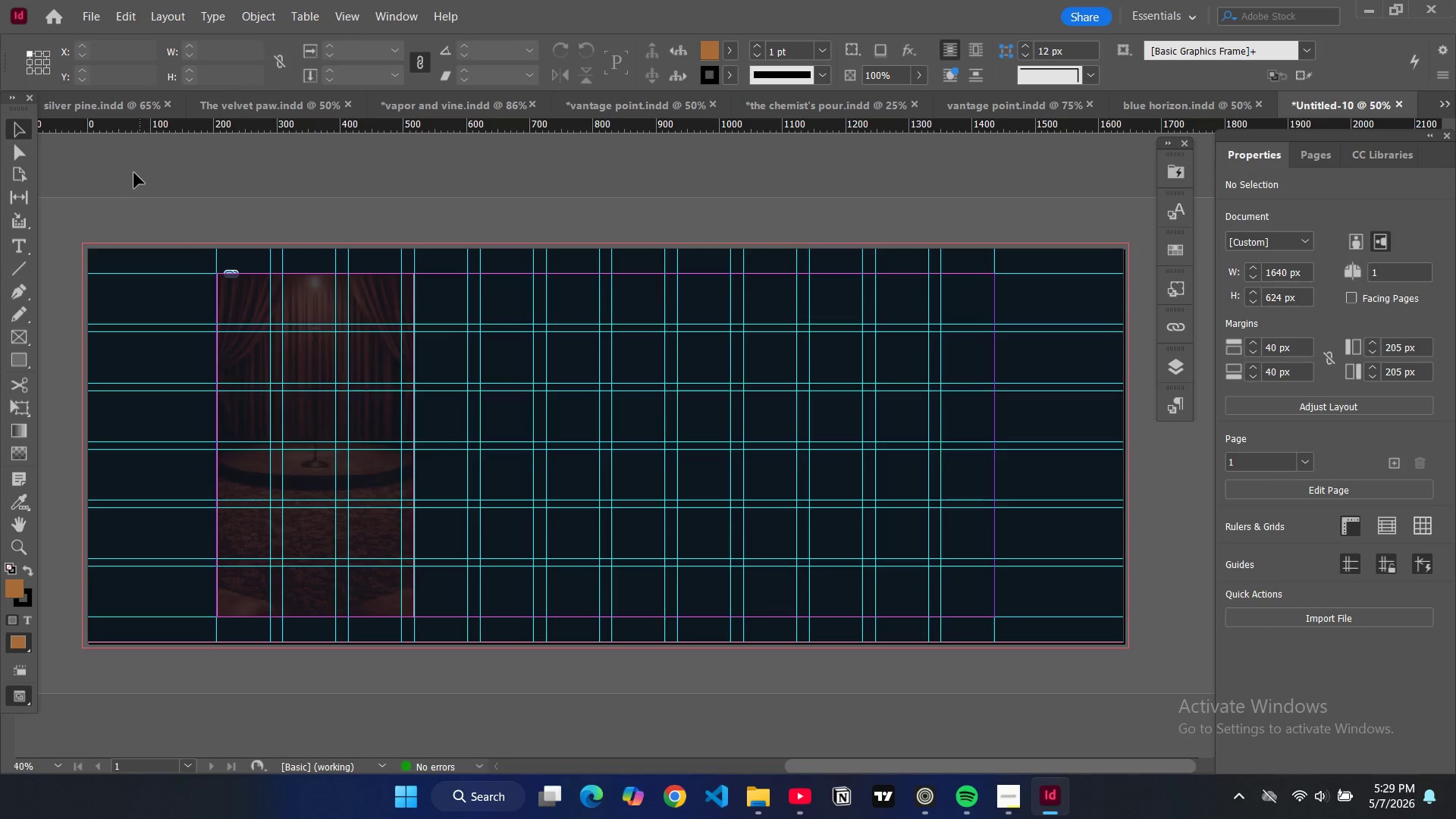 
wait(6.09)
 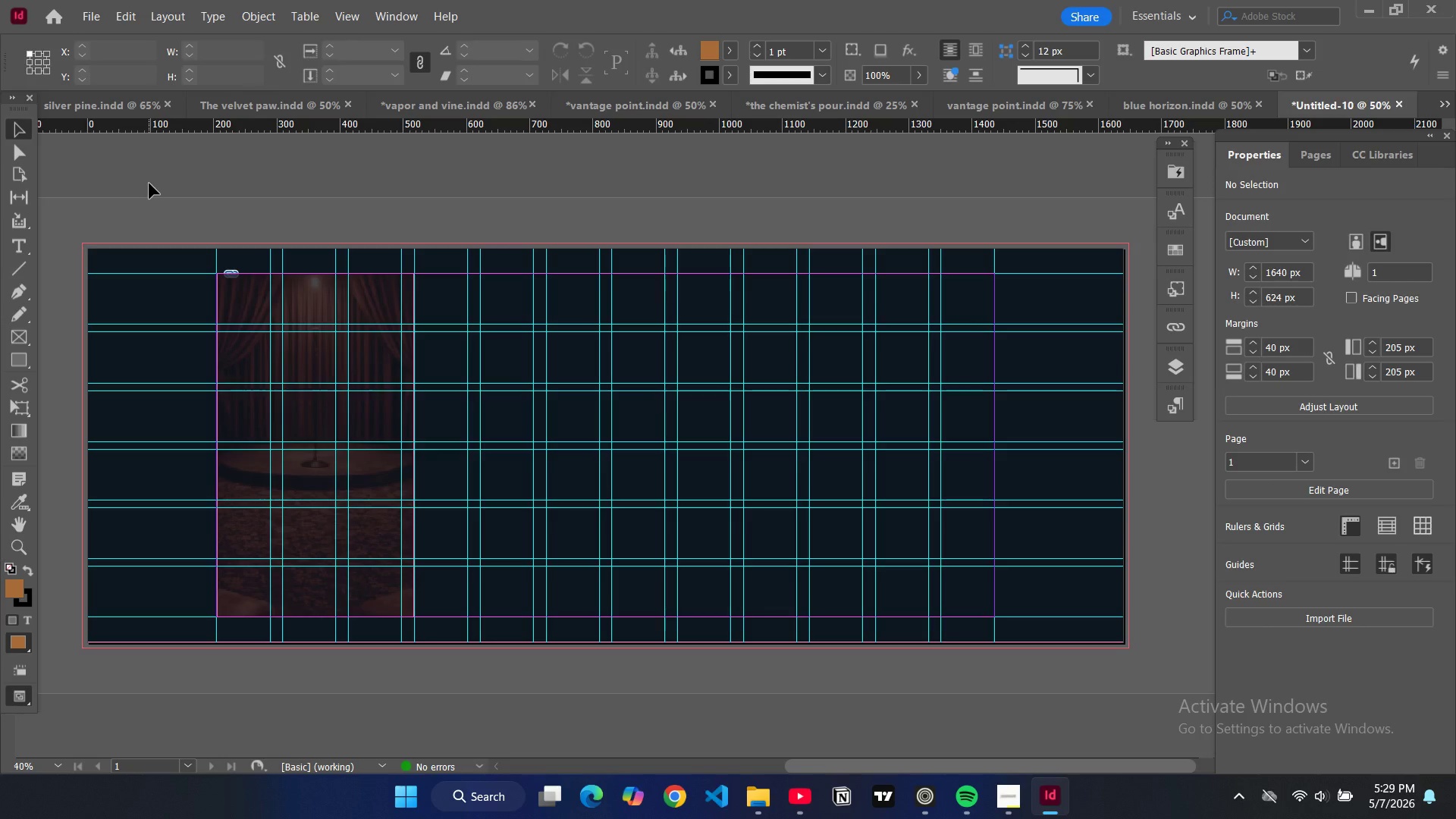 
left_click([18, 242])
 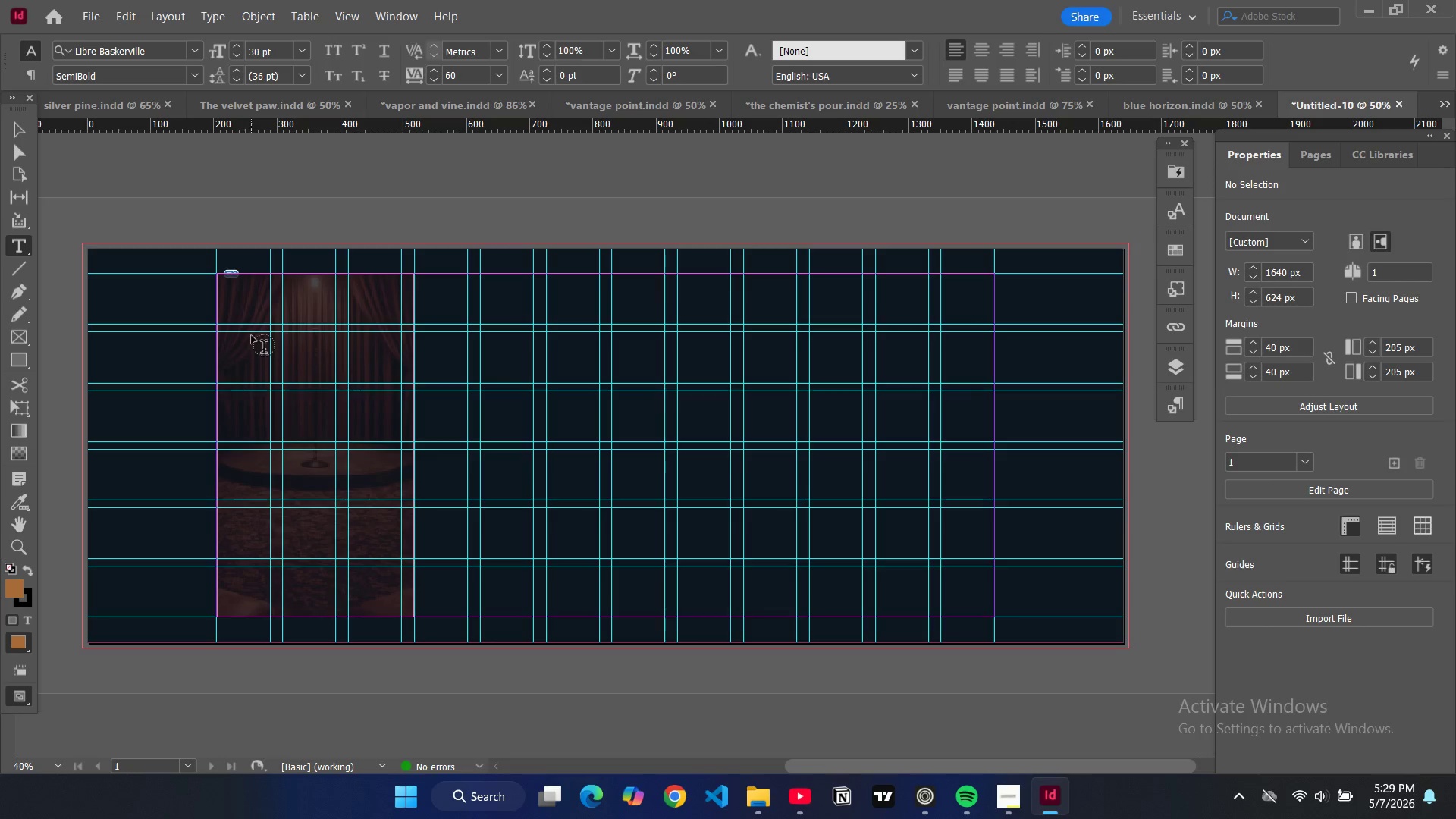 
wait(9.66)
 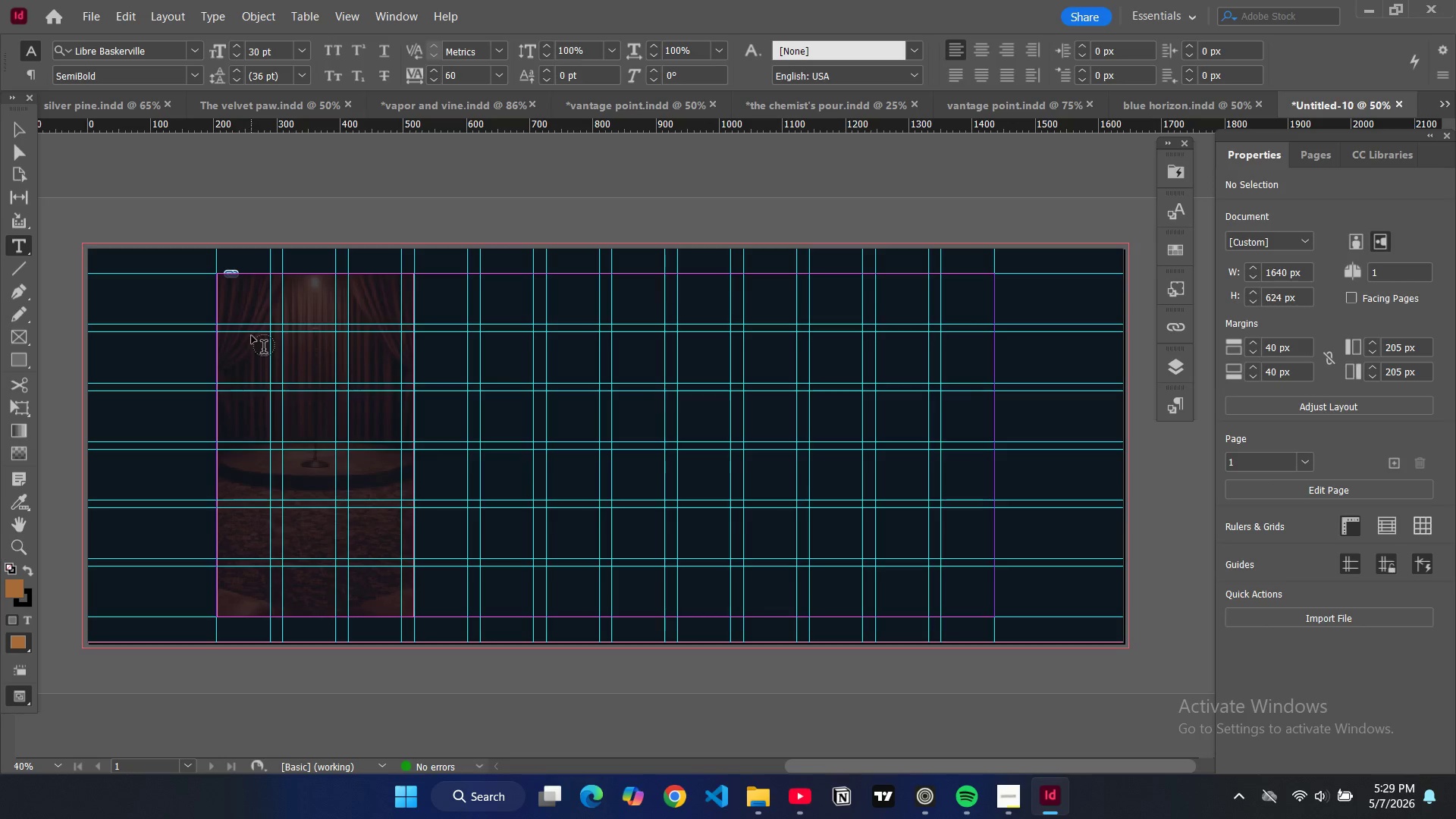 
left_click_drag(start_coordinate=[228, 334], to_coordinate=[391, 444])
 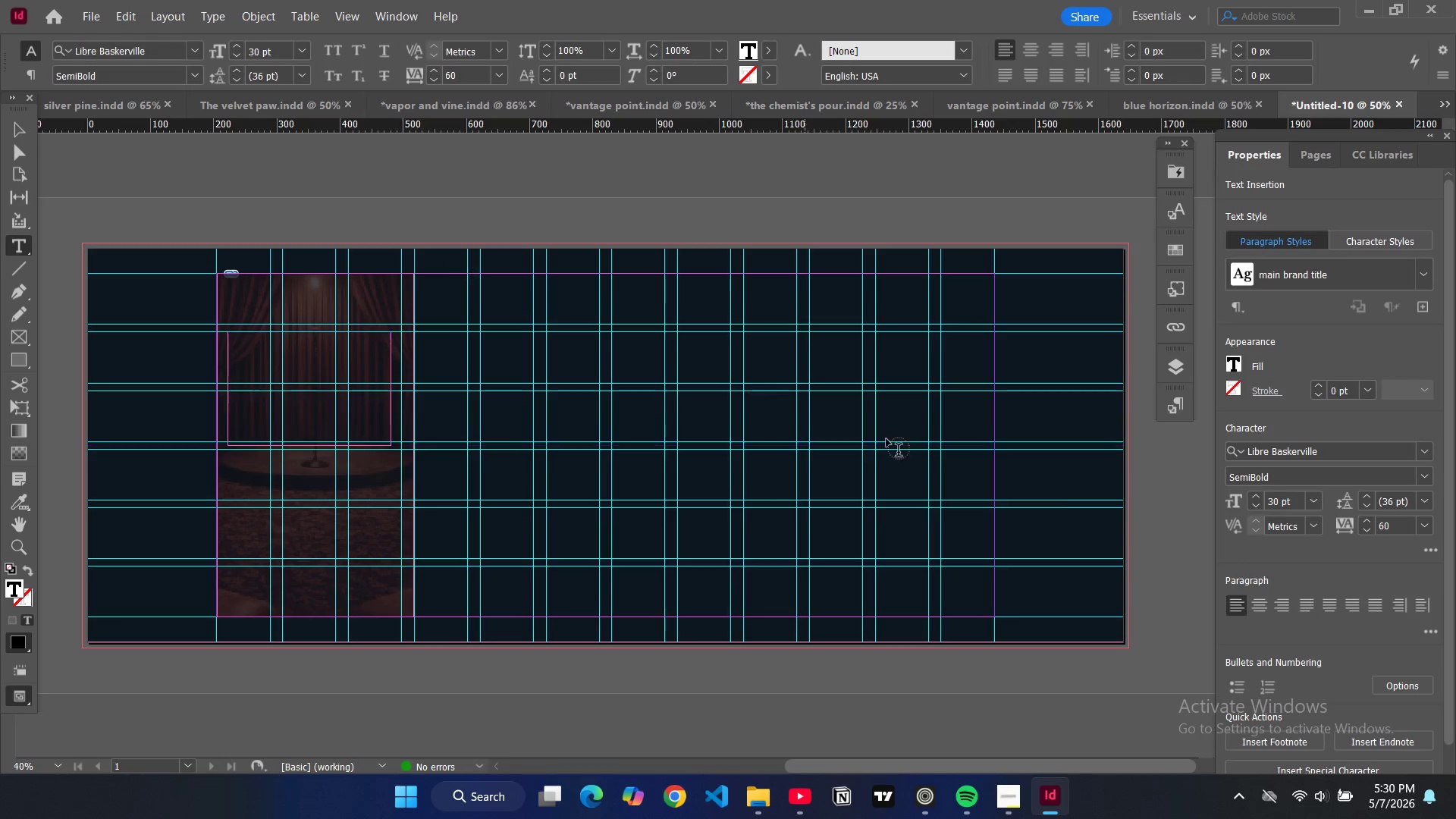 
wait(5.56)
 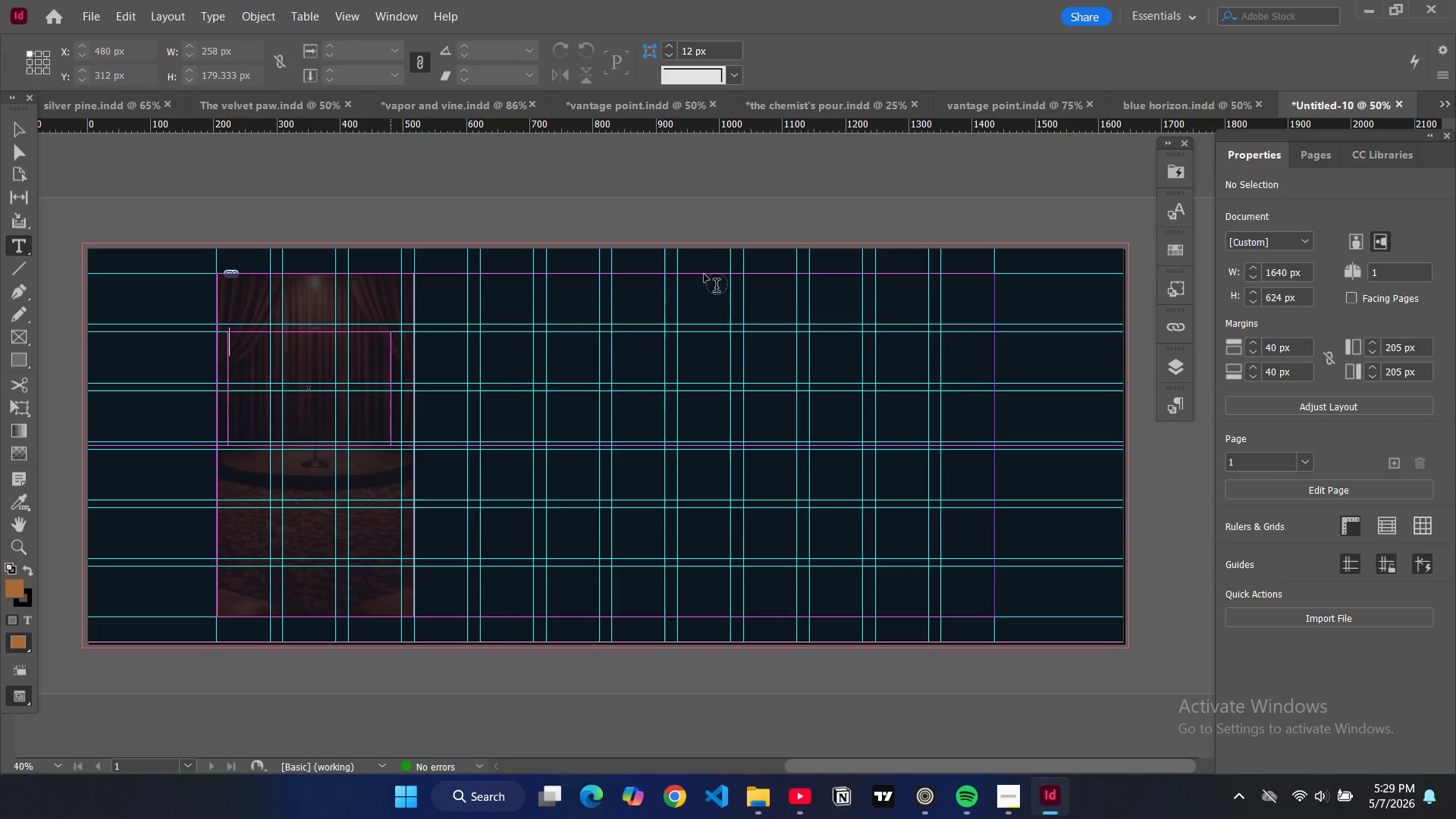 
left_click([1183, 400])
 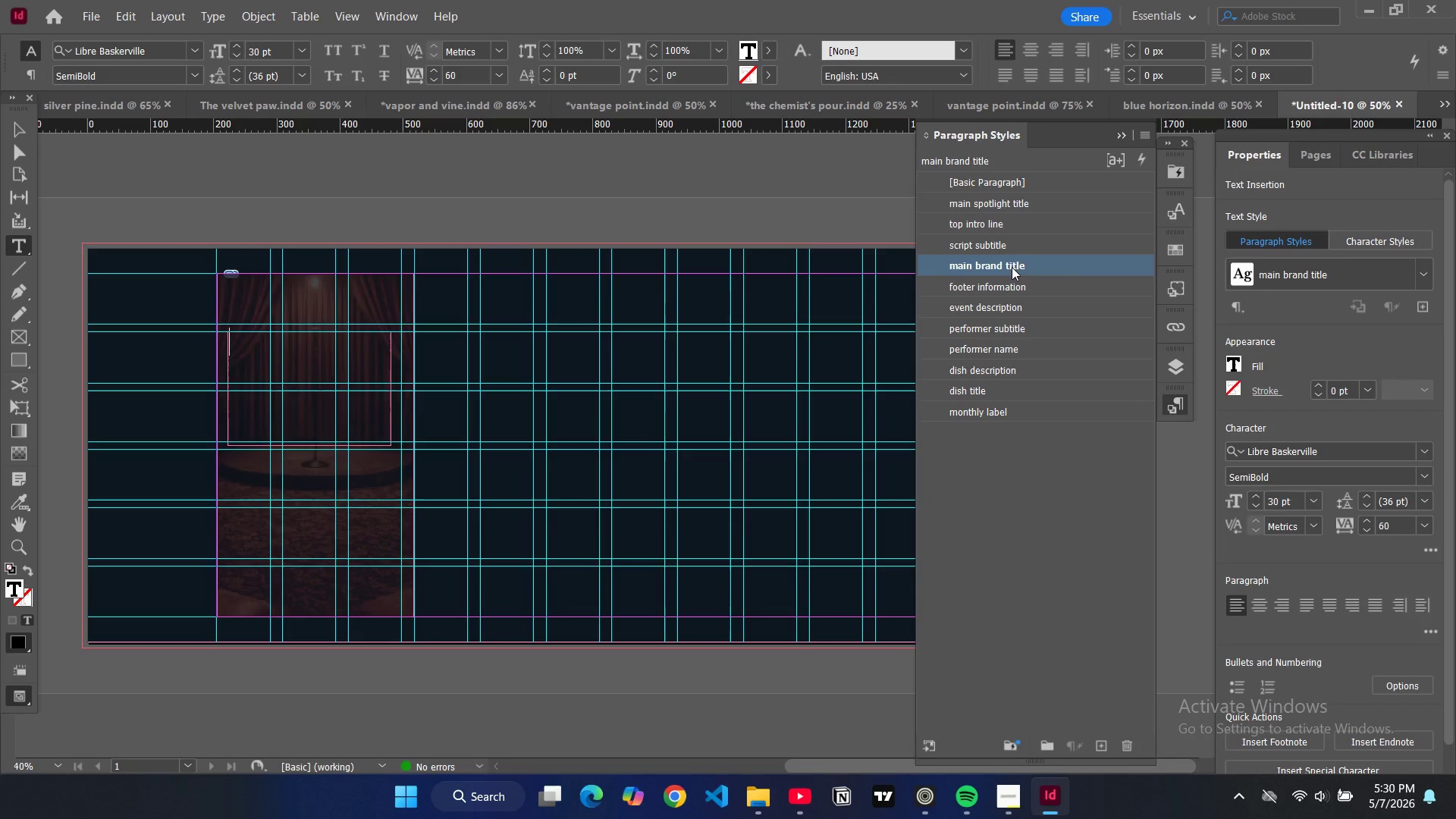 
wait(5.19)
 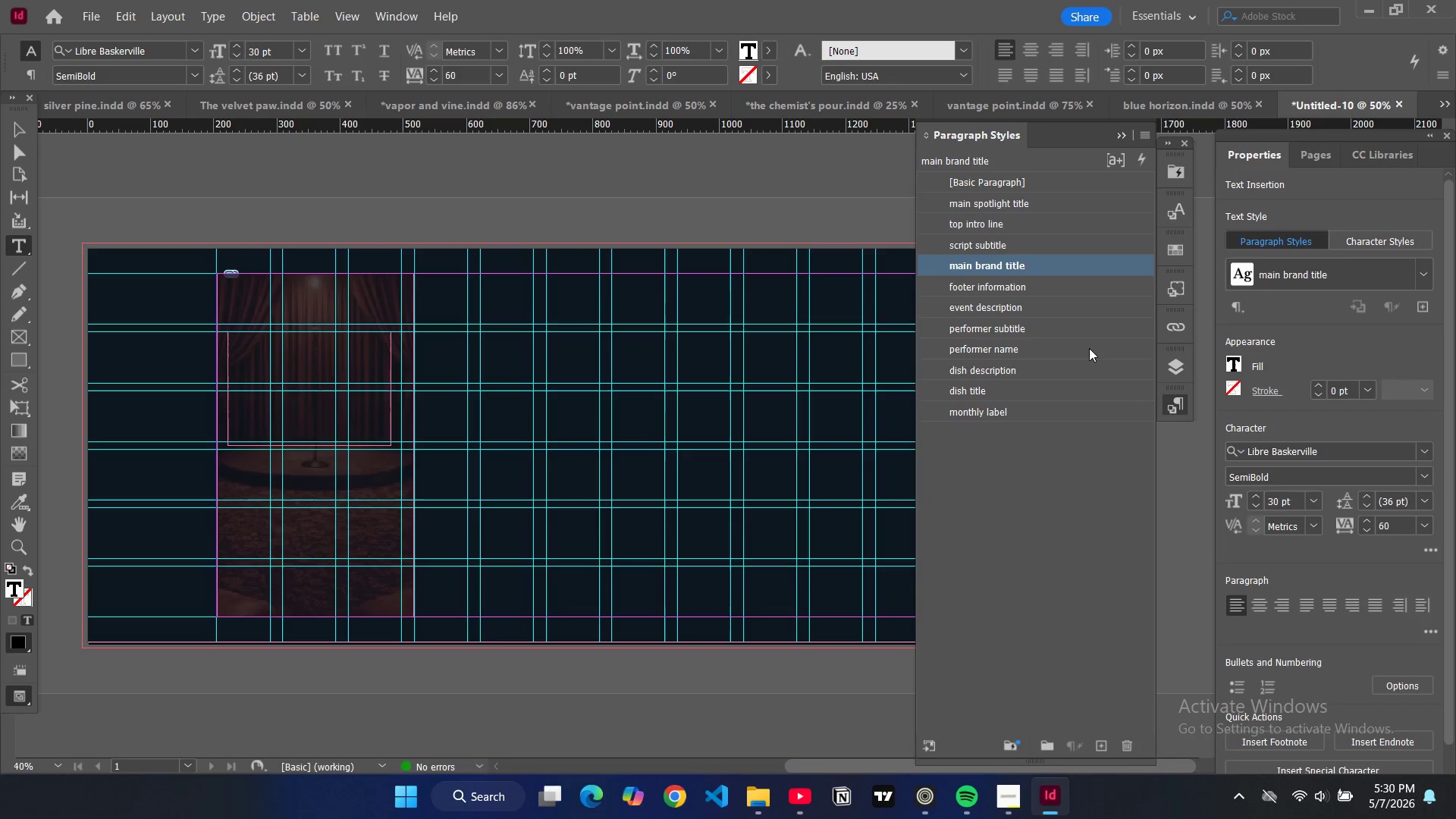 
left_click([1010, 267])
 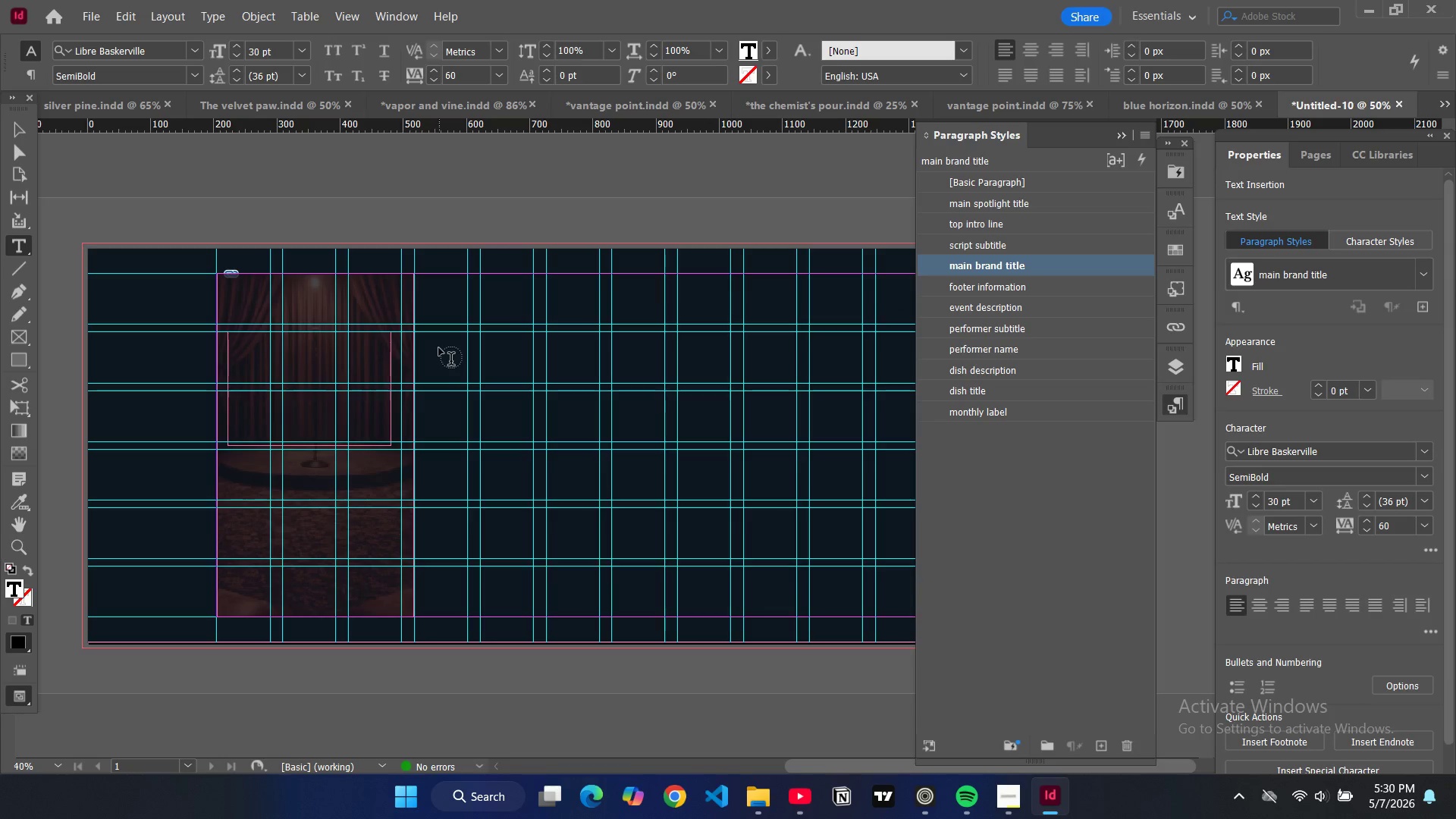 
wait(6.42)
 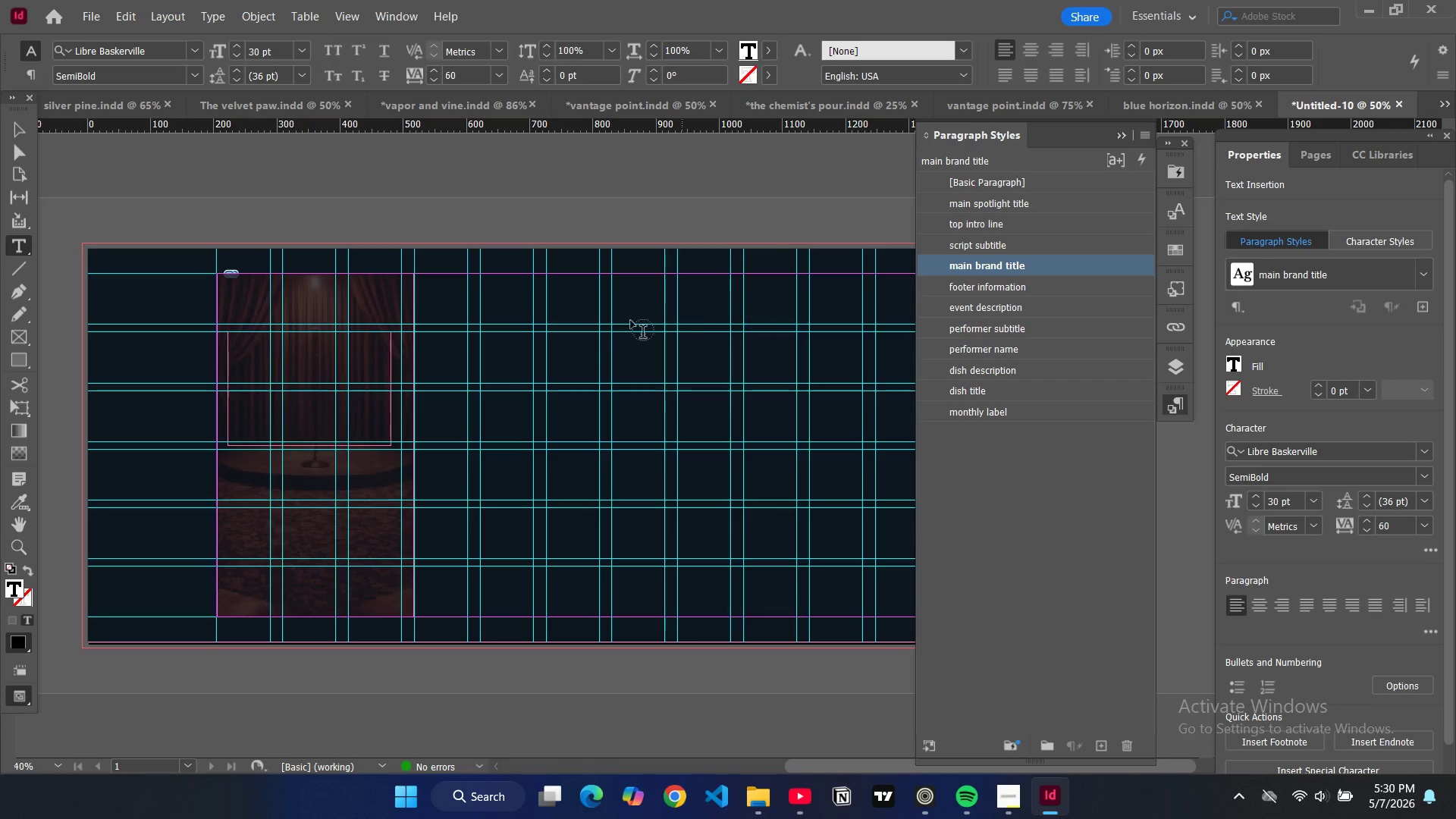 
type(the)
 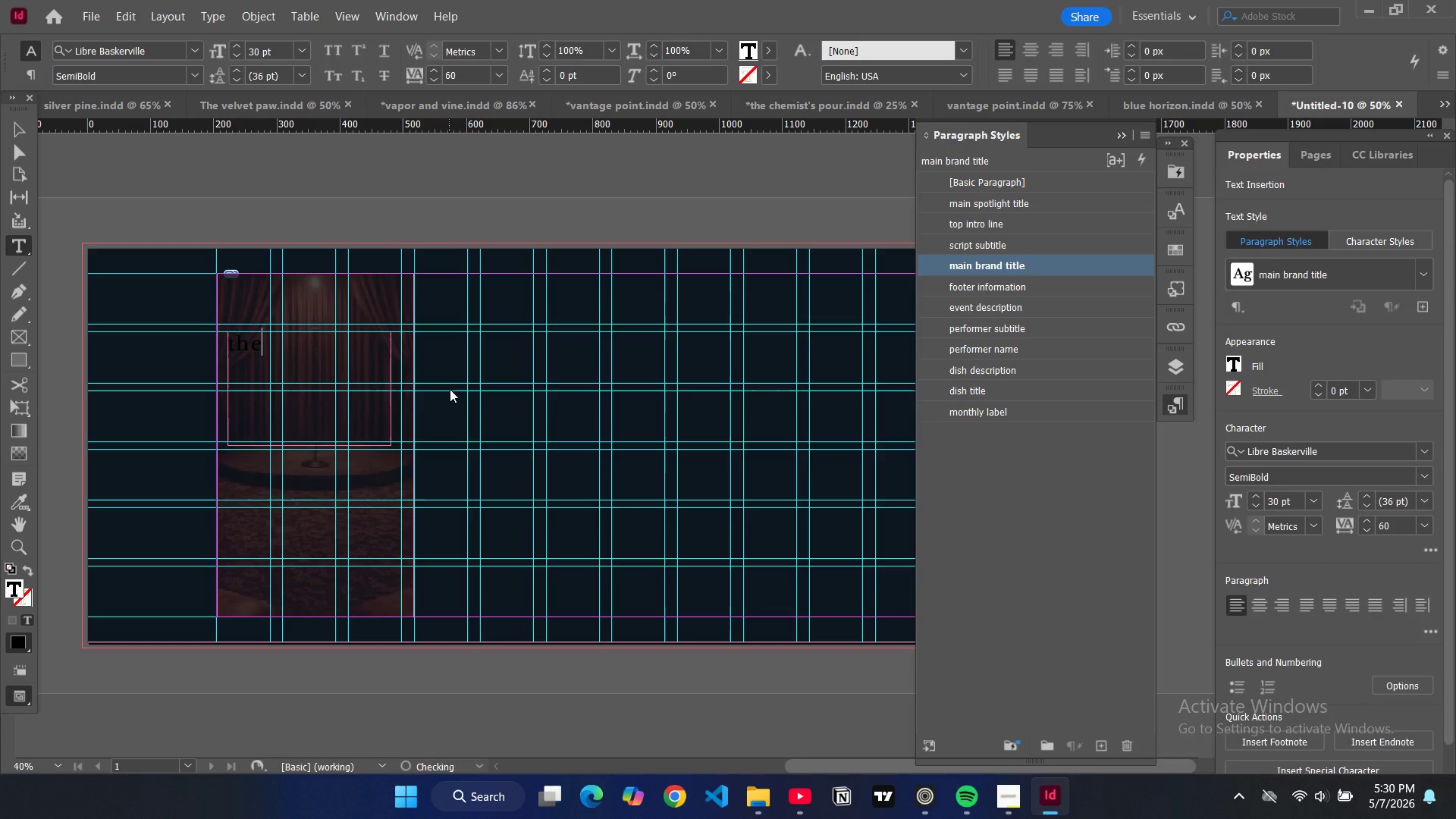 
key(Enter)
 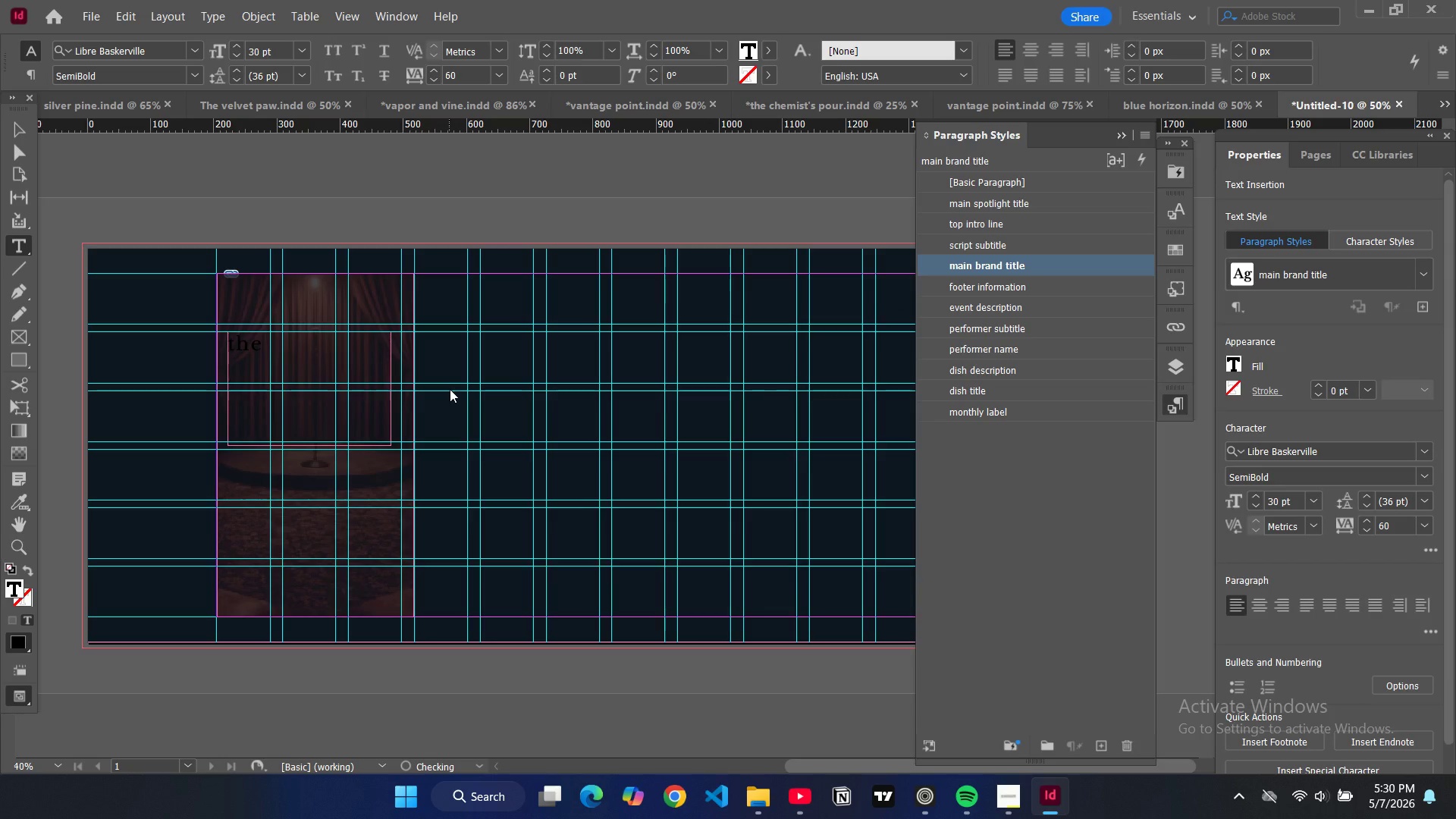 
type(BLUE REED)
 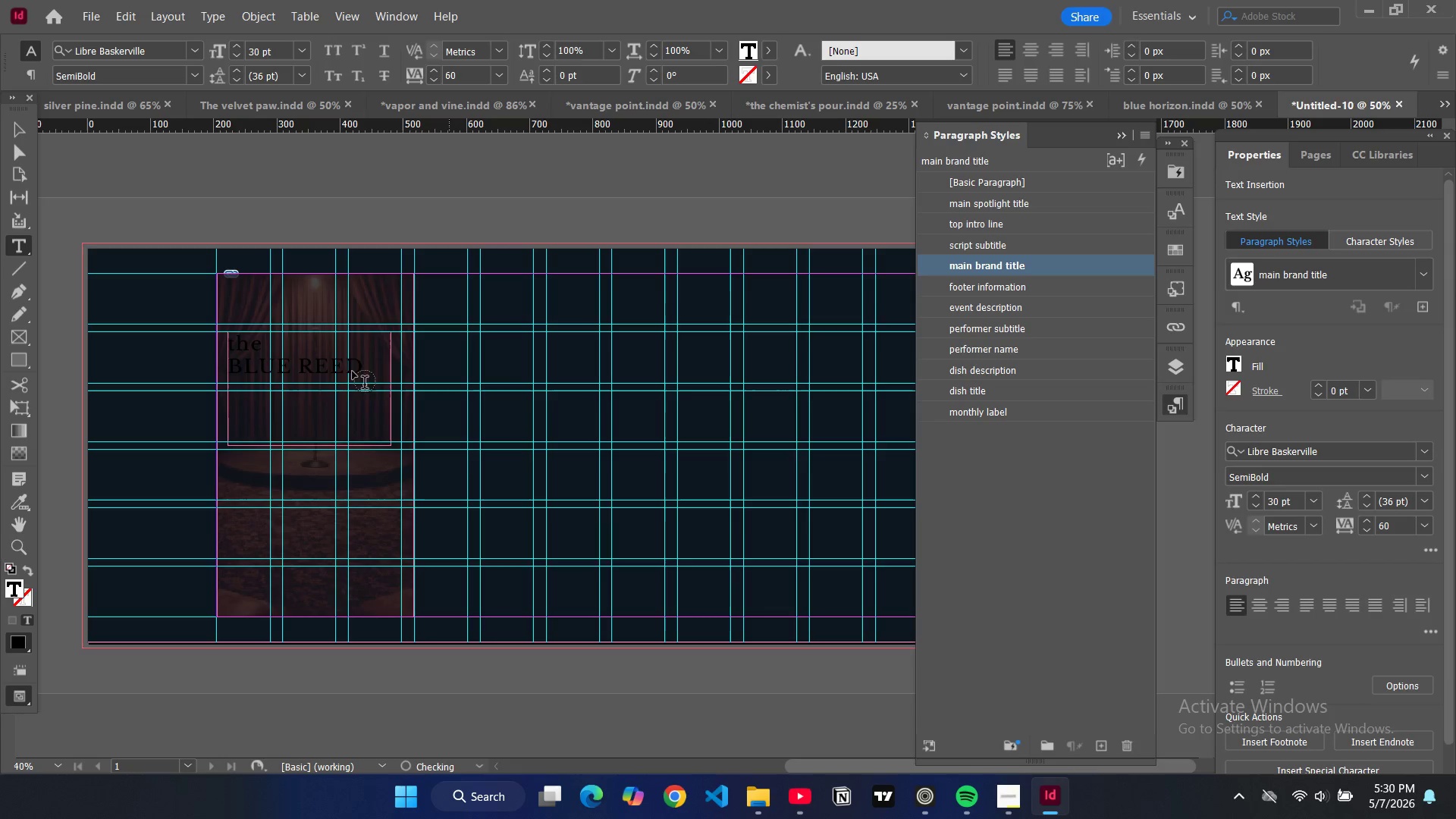 
left_click_drag(start_coordinate=[362, 369], to_coordinate=[231, 365])
 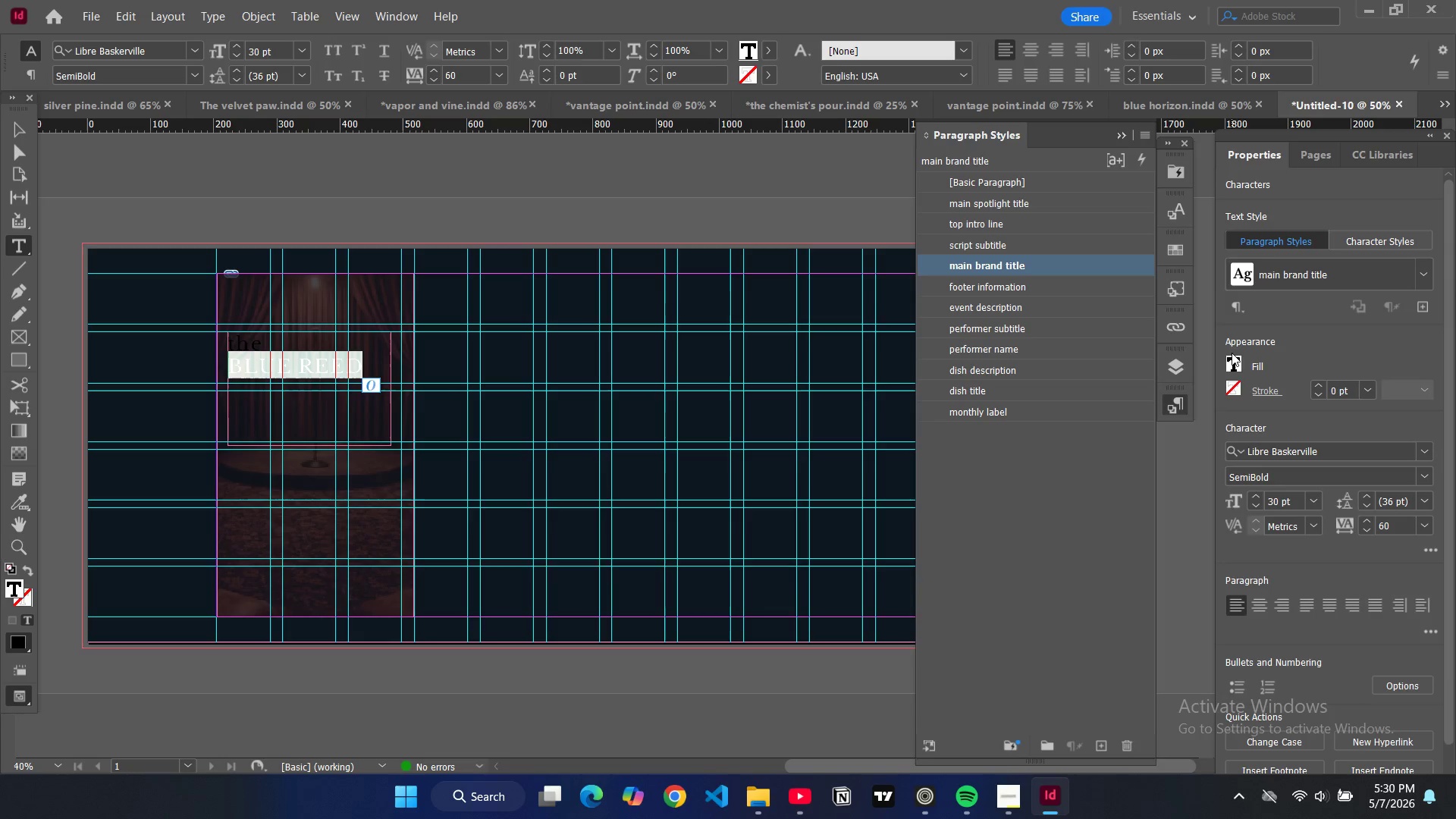 
left_click([1234, 367])
 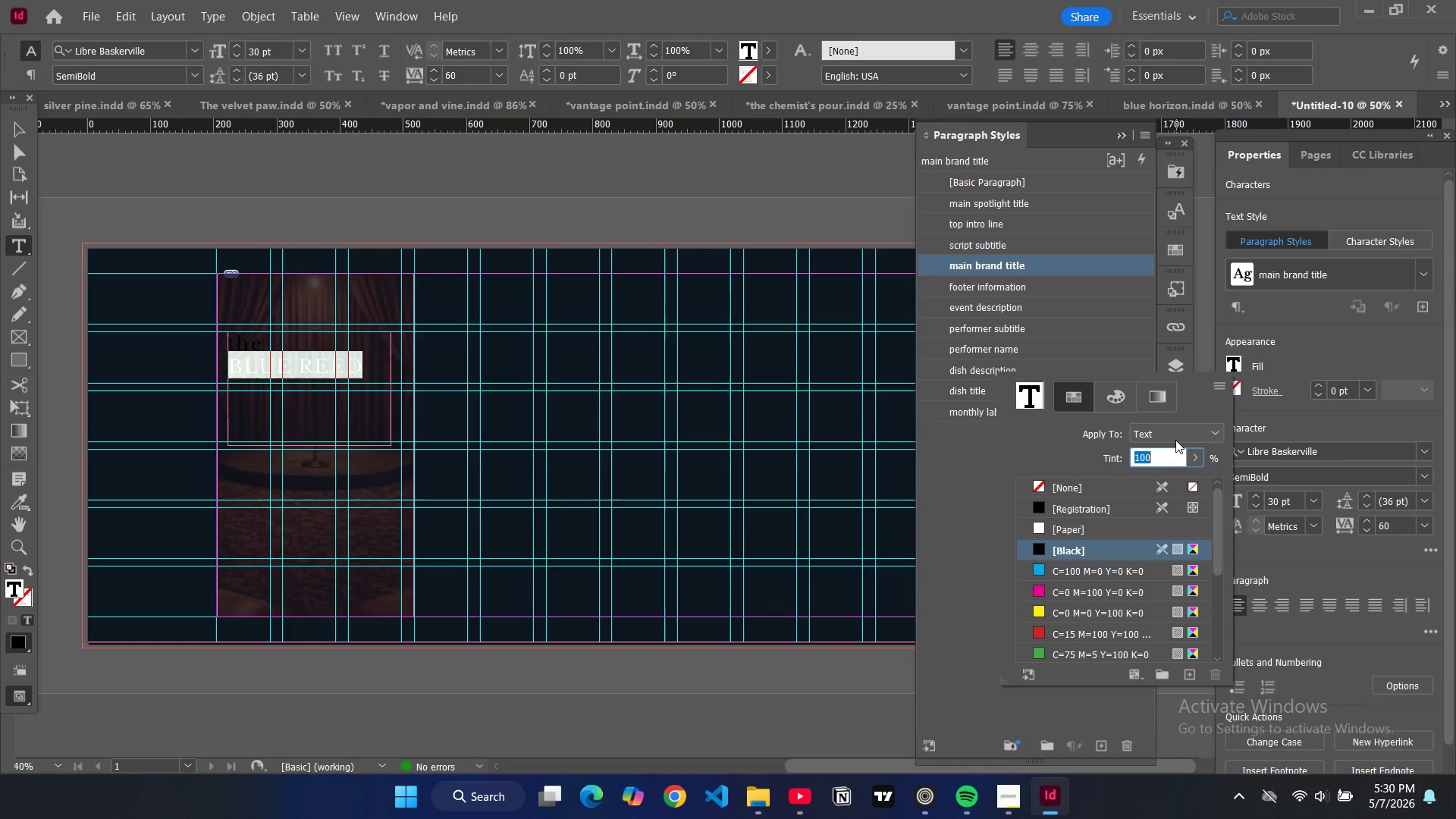 
scroll: coordinate [1052, 537], scroll_direction: down, amount: 9.0
 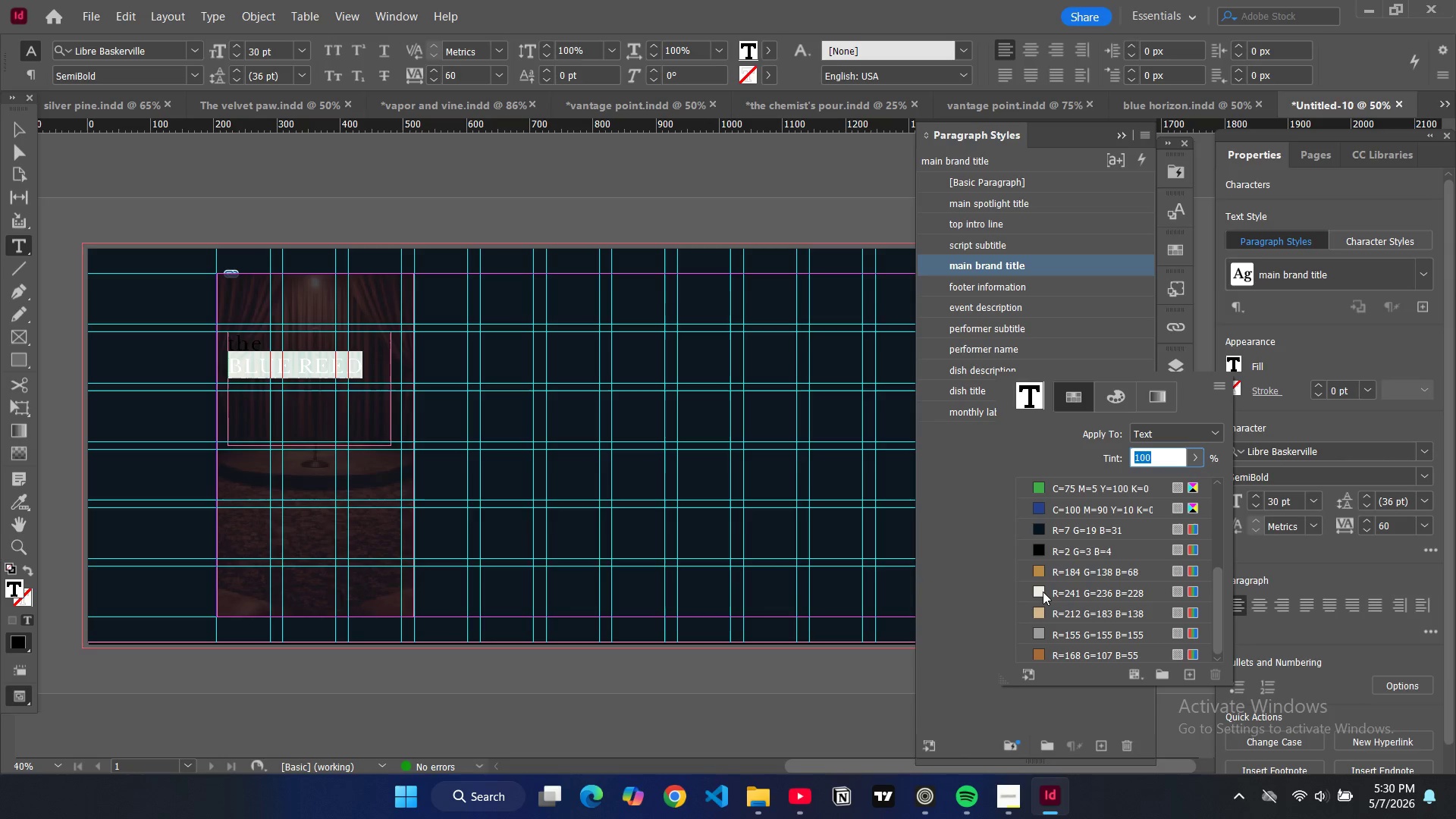 
left_click([1043, 592])
 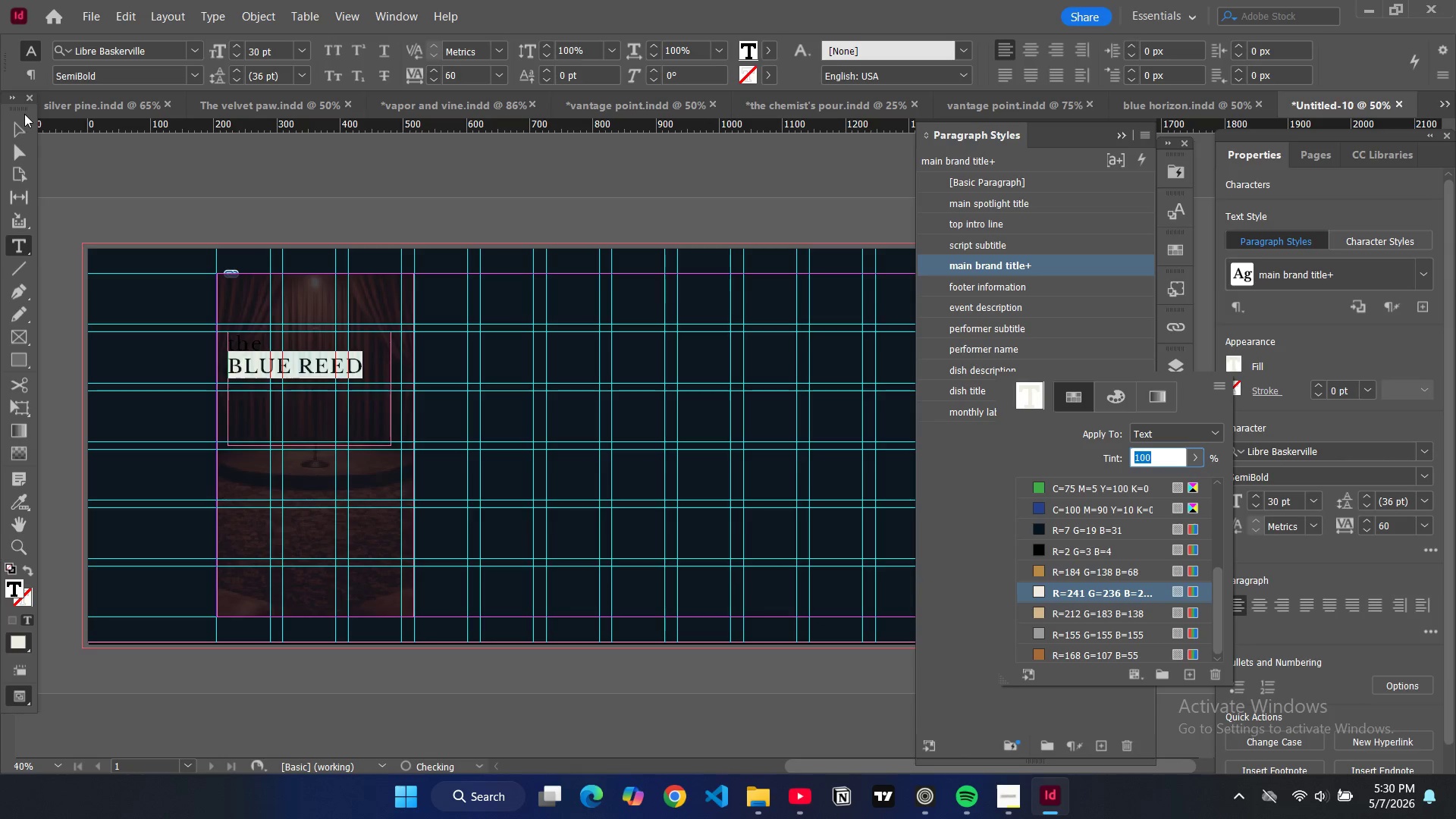 
left_click([20, 128])
 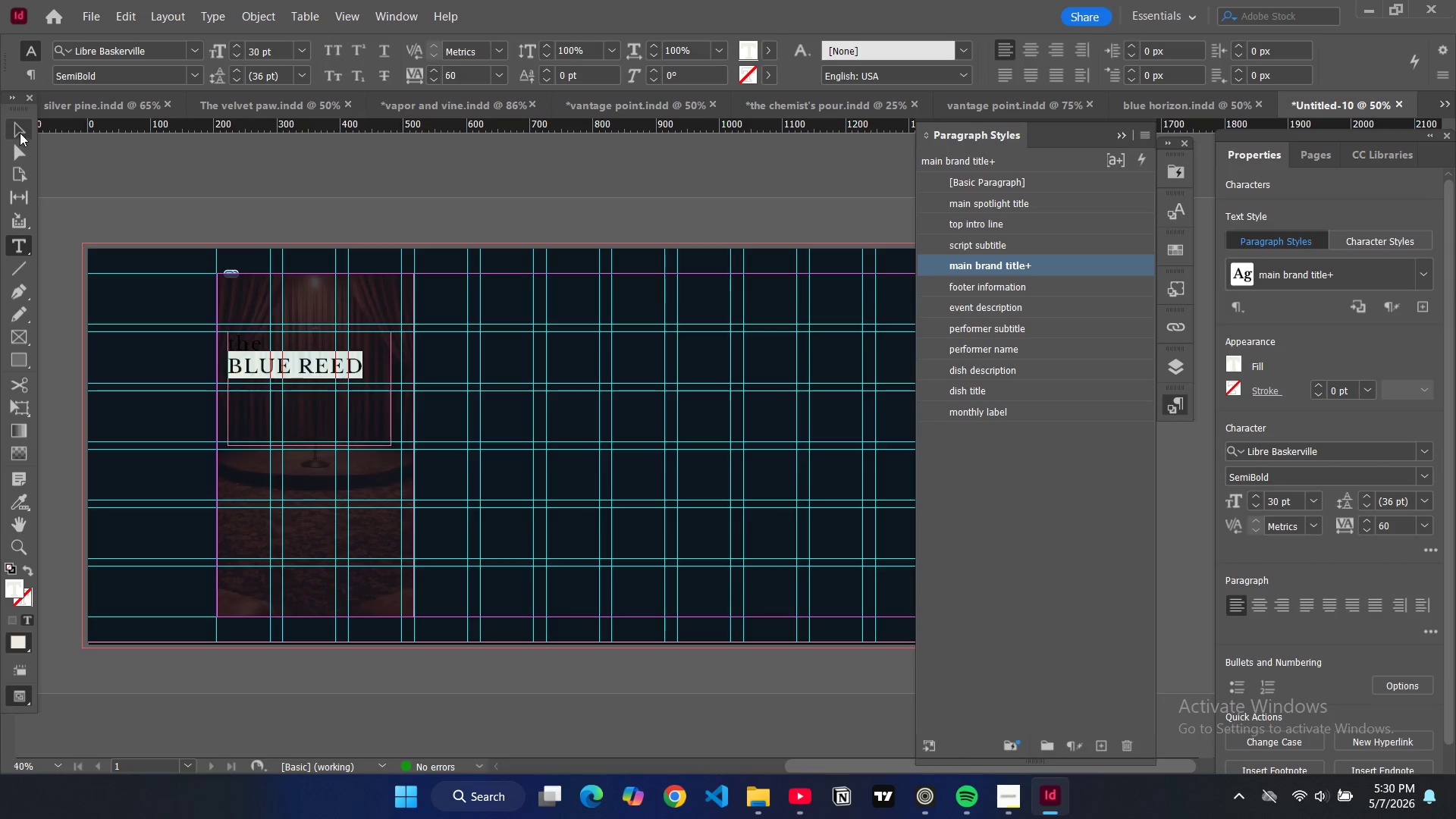 
left_click([20, 131])
 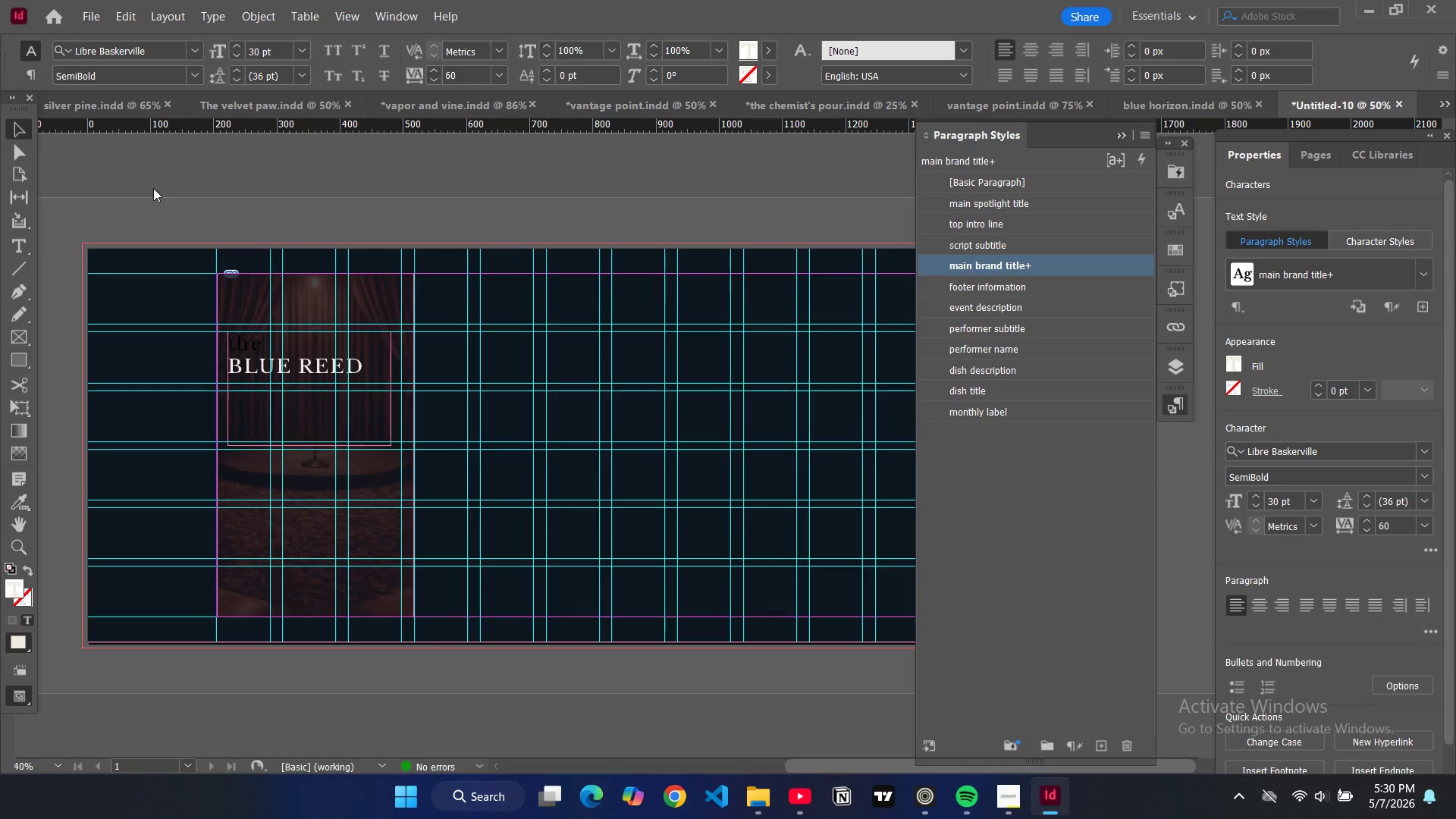 
left_click([153, 188])
 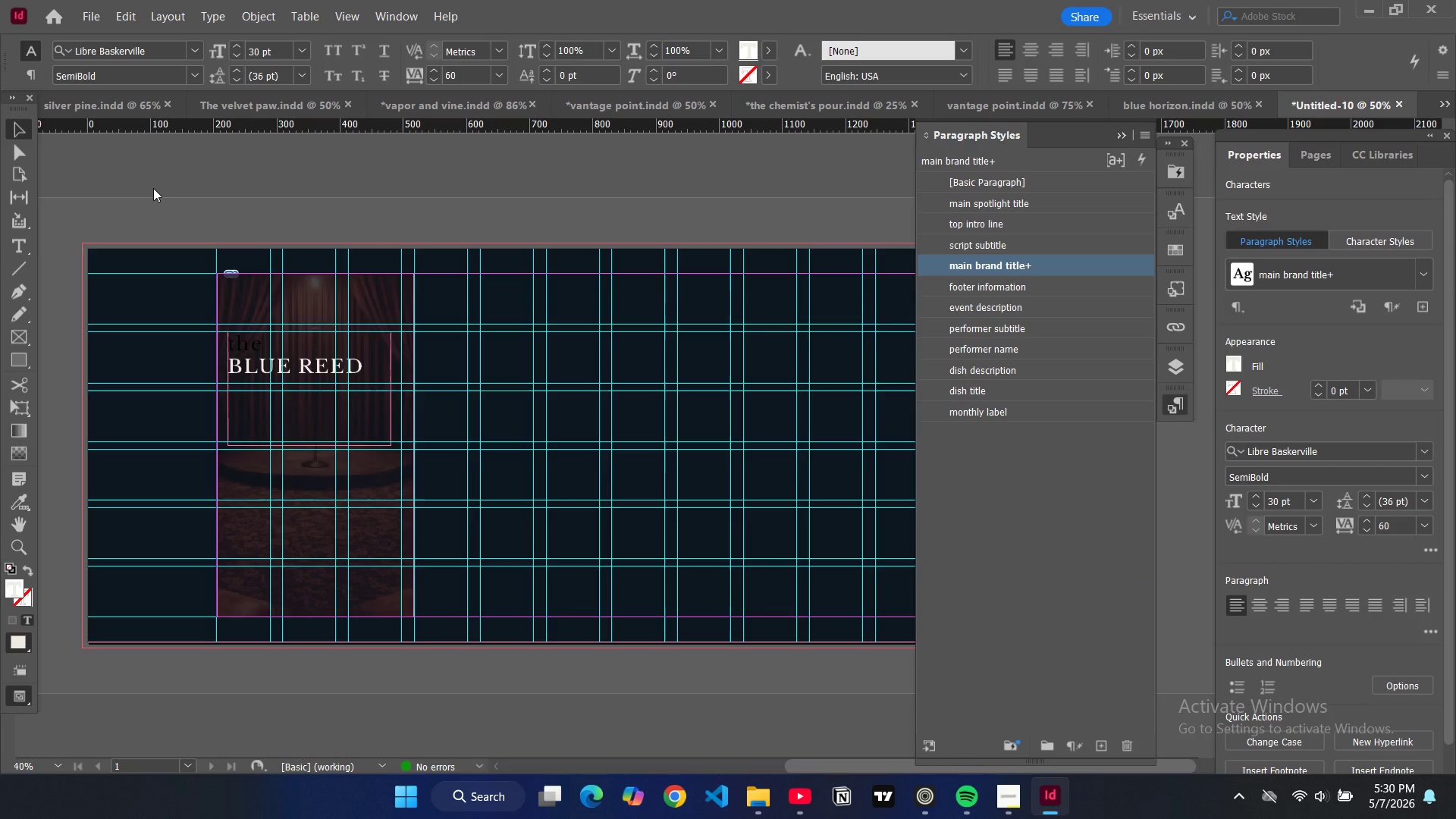 
key(W)
 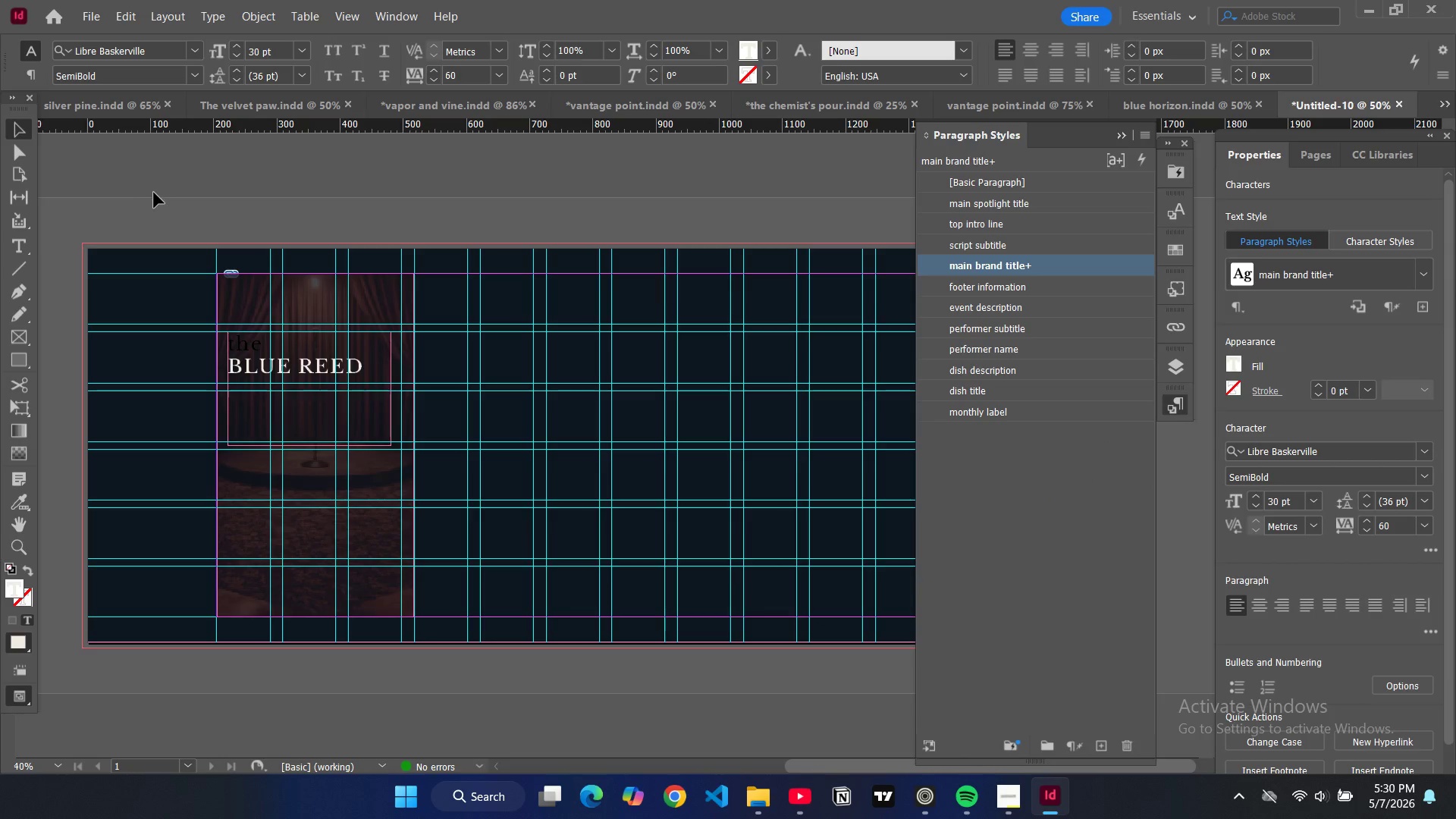 
left_click([165, 201])
 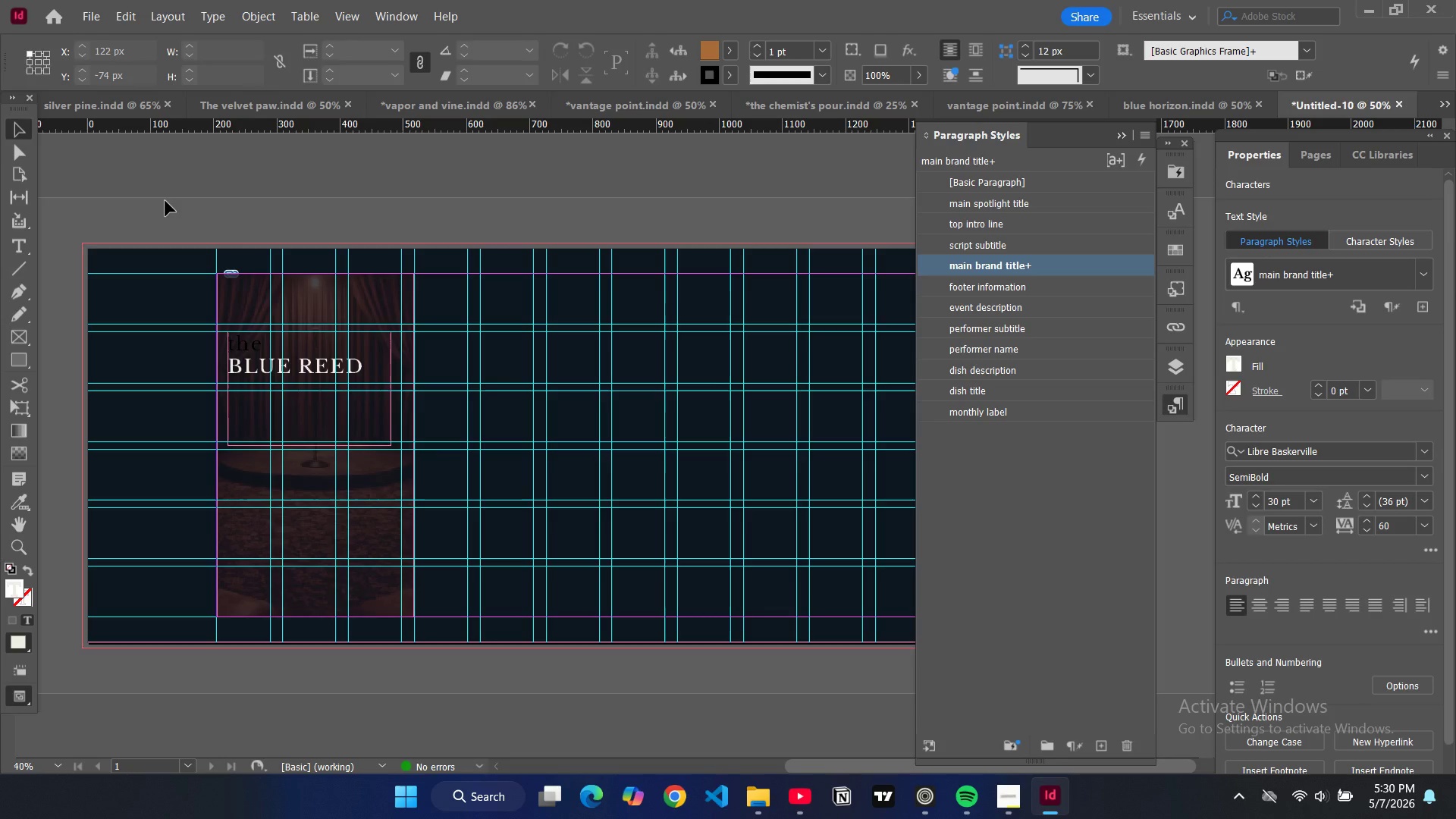 
key(W)
 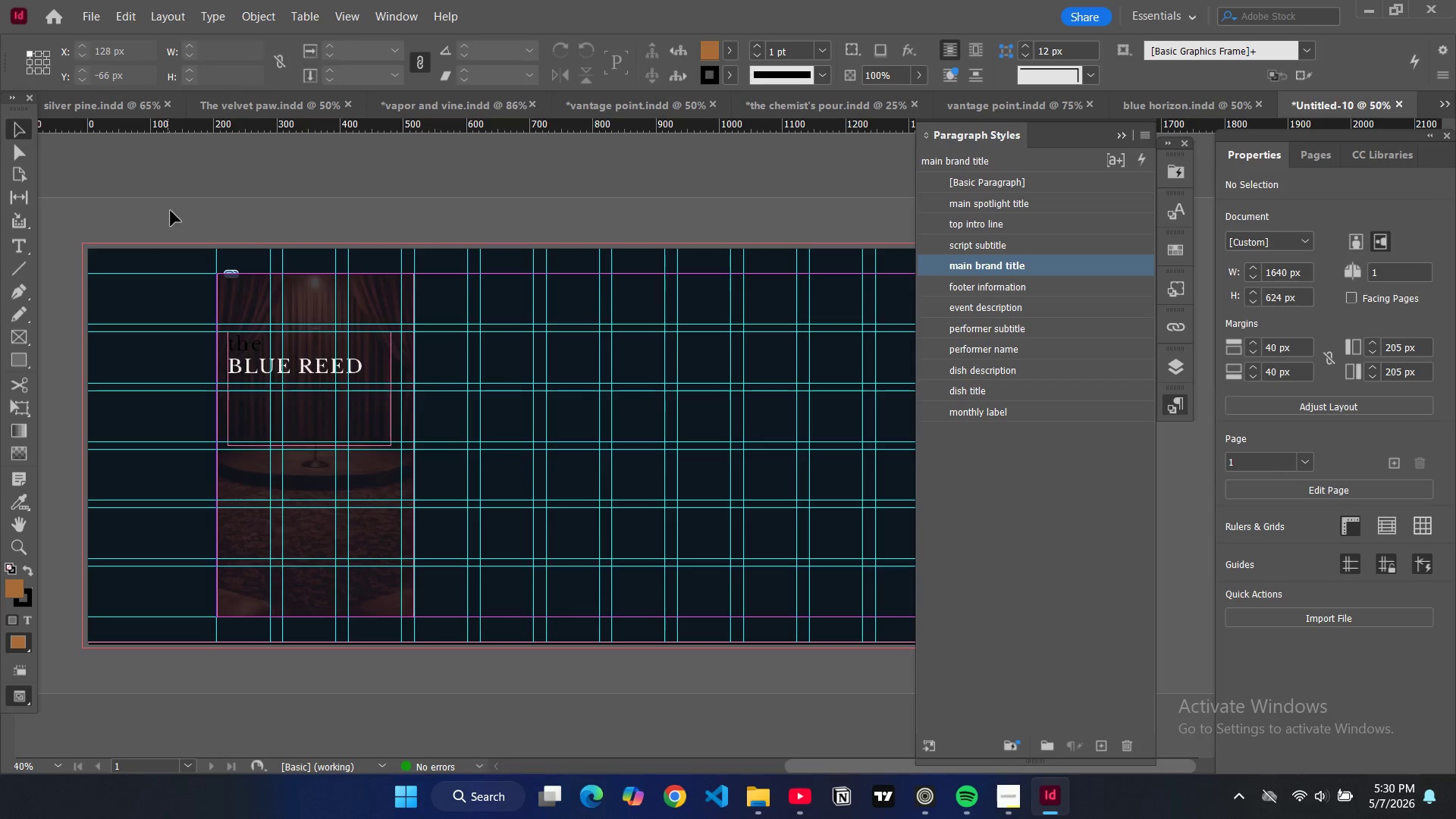 
left_click([180, 228])
 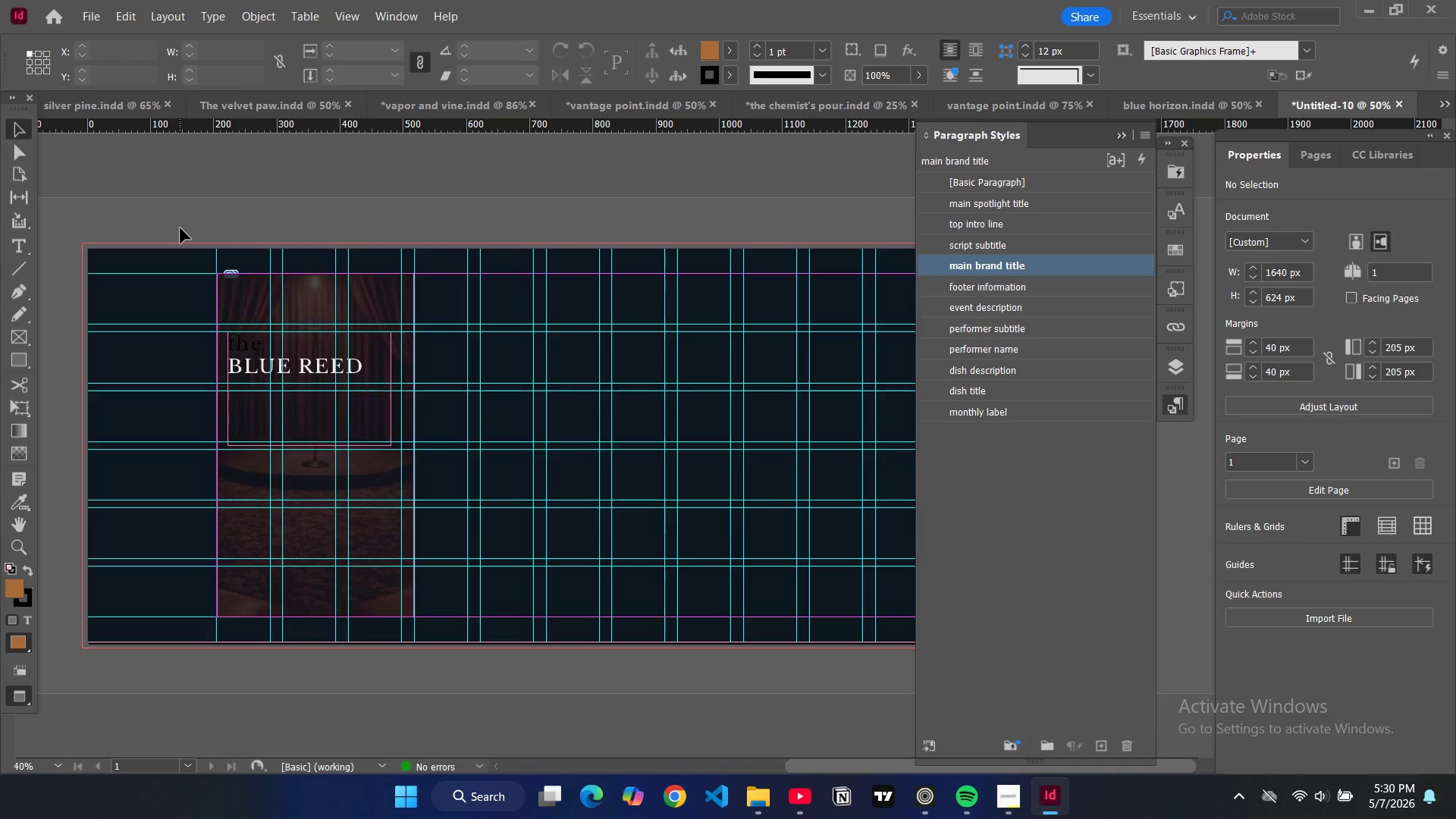 
type(ww)
 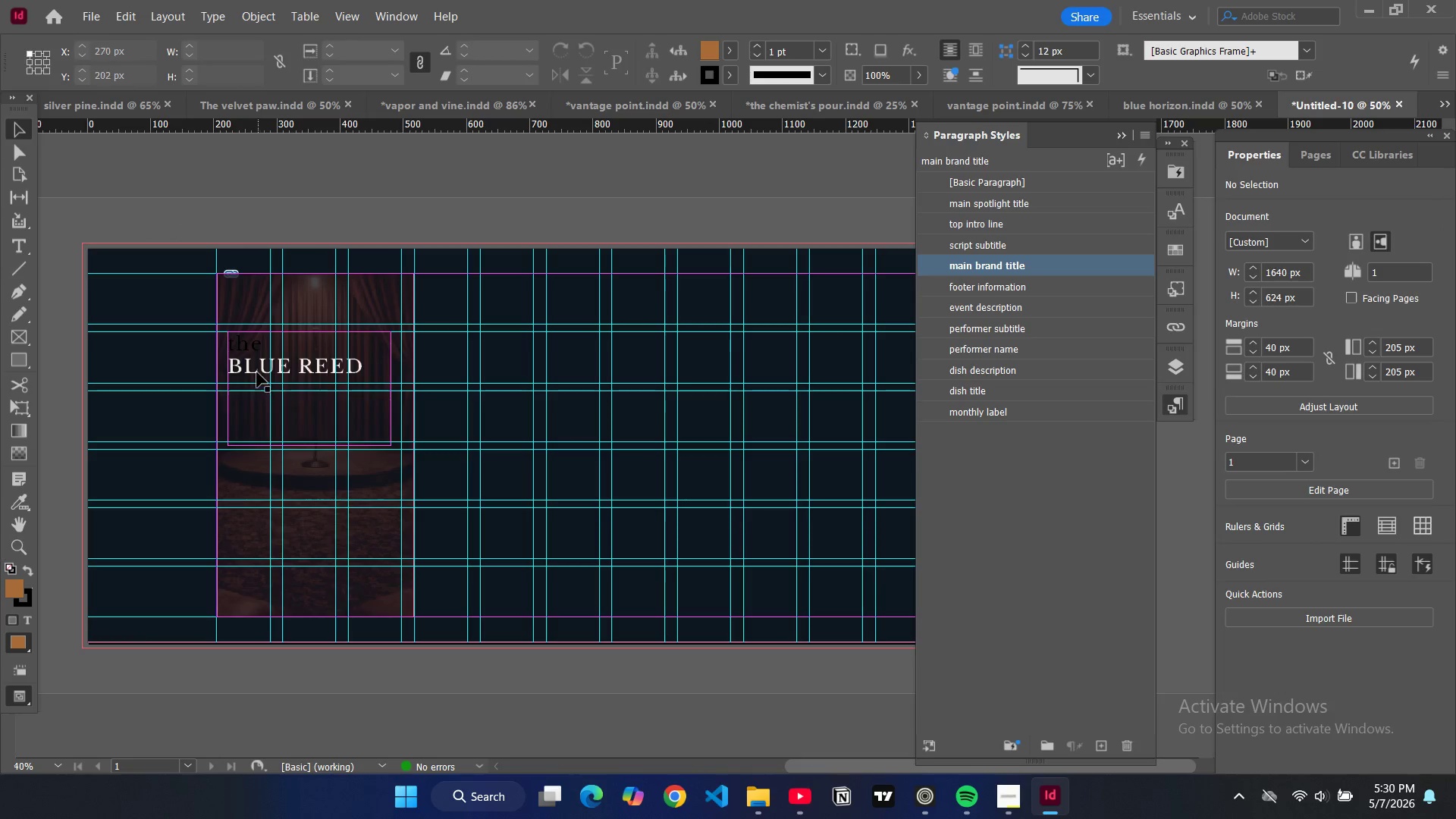 
left_click([257, 372])
 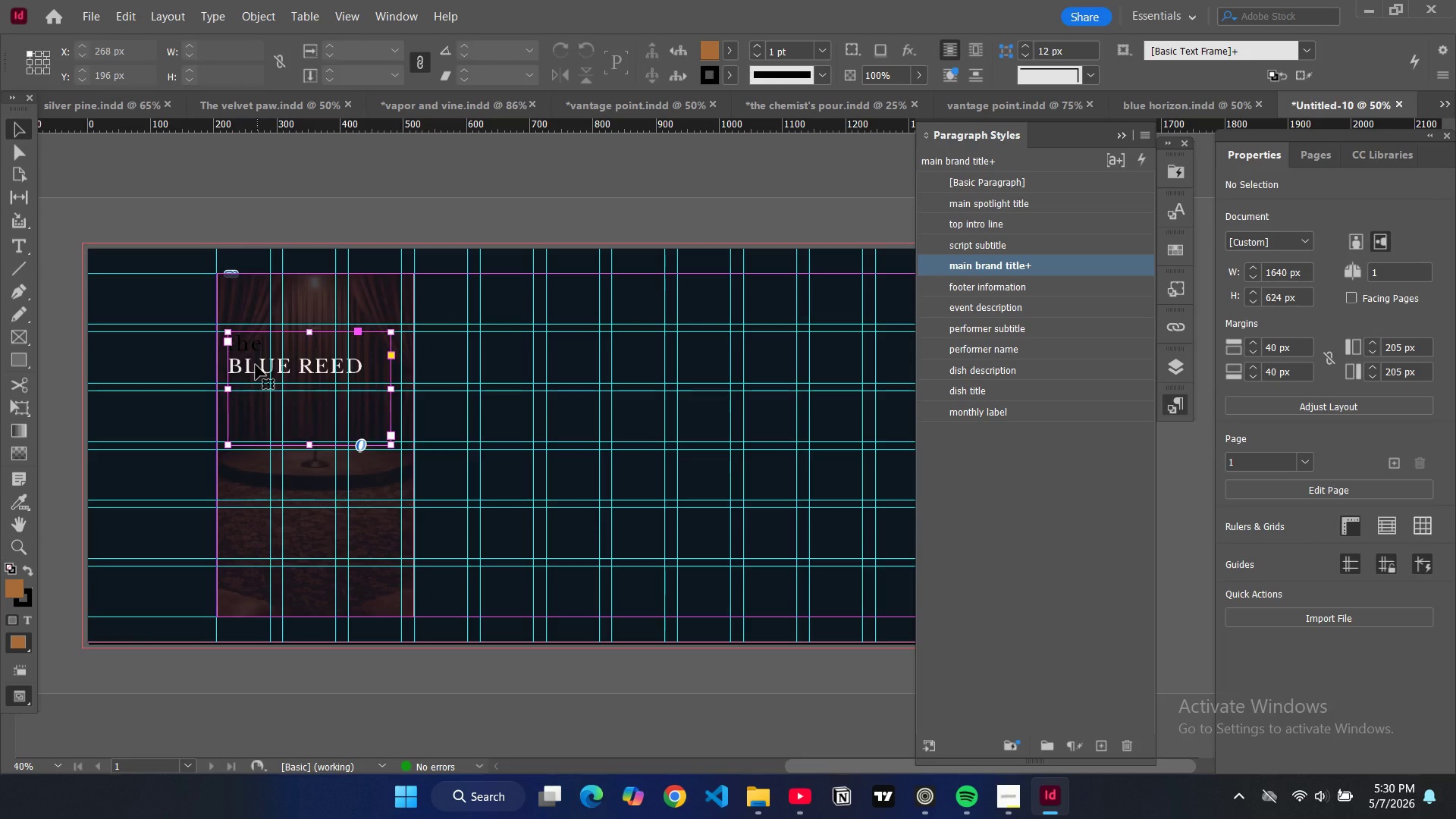 
key(Control+ControlLeft)
 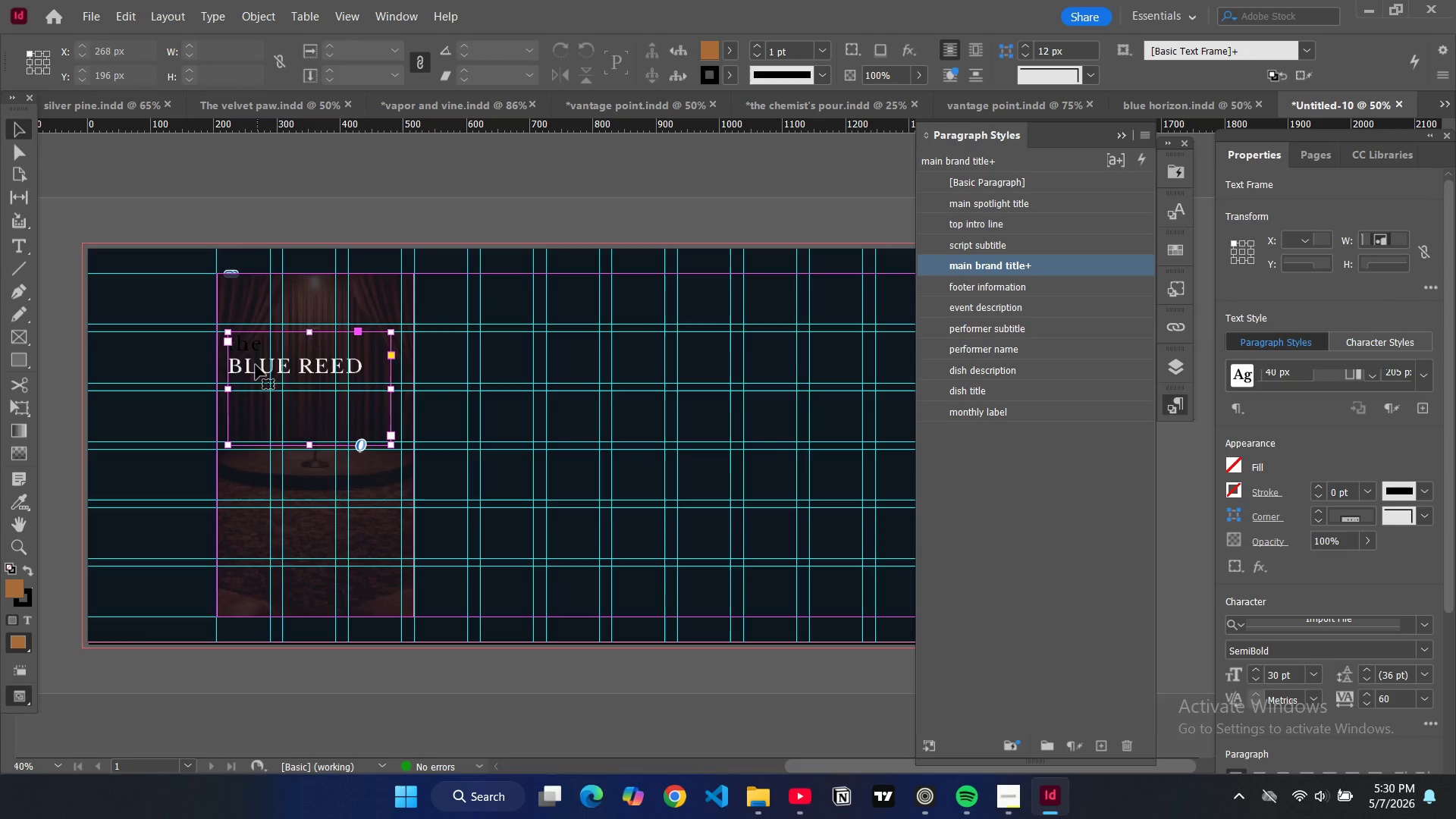 
double_click([256, 365])
 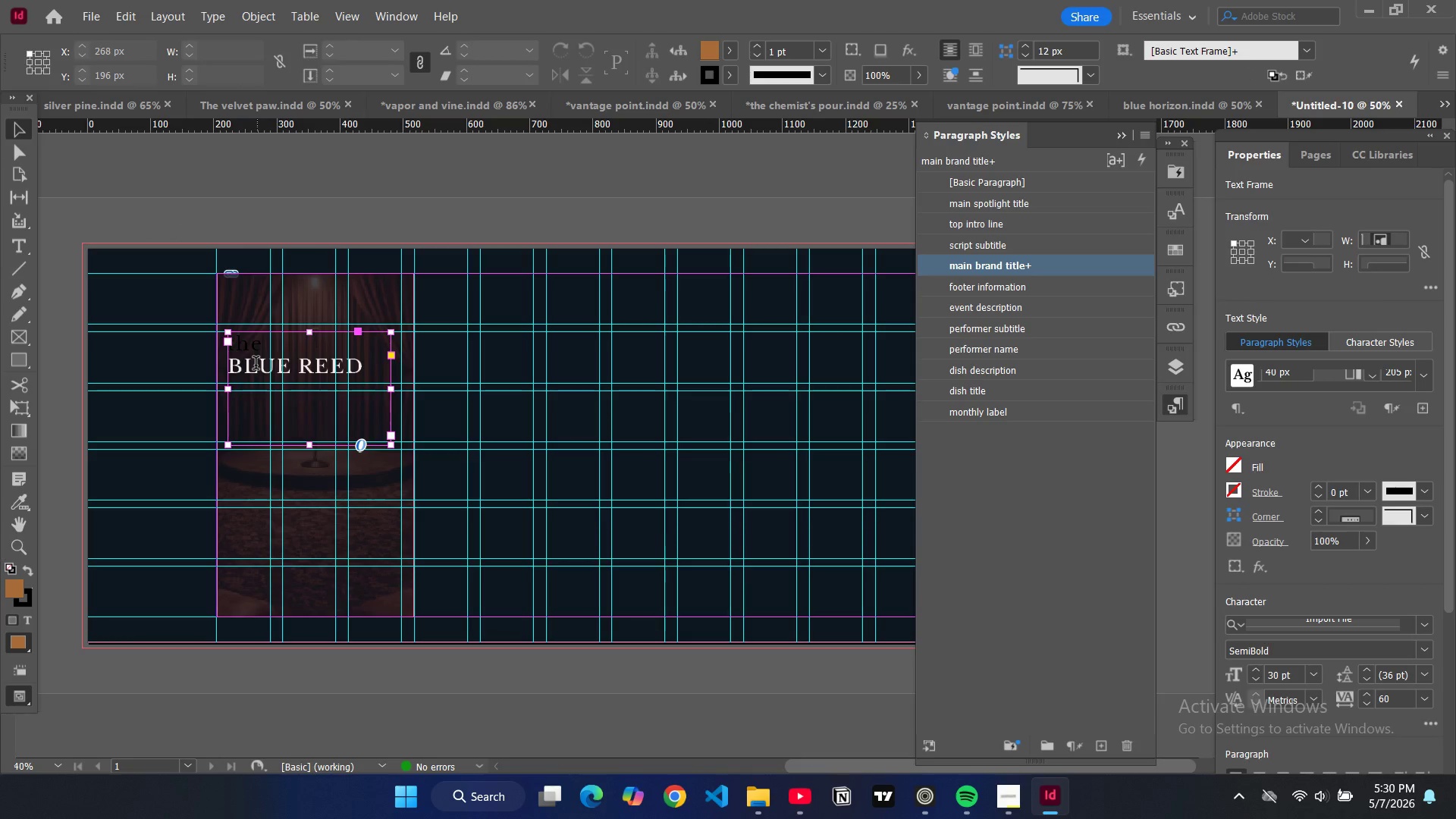 
key(Control+A)
 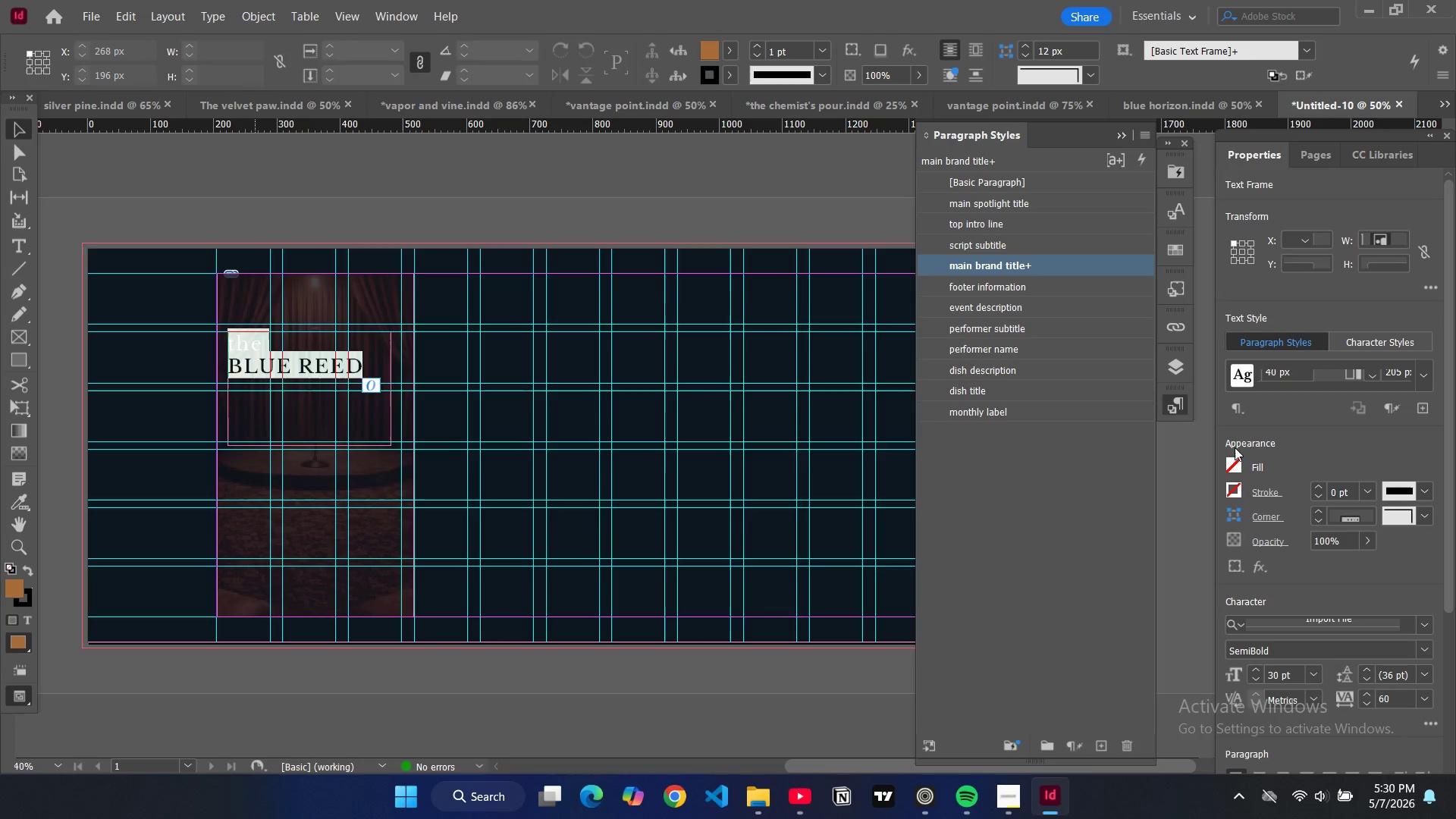 
left_click([1238, 469])
 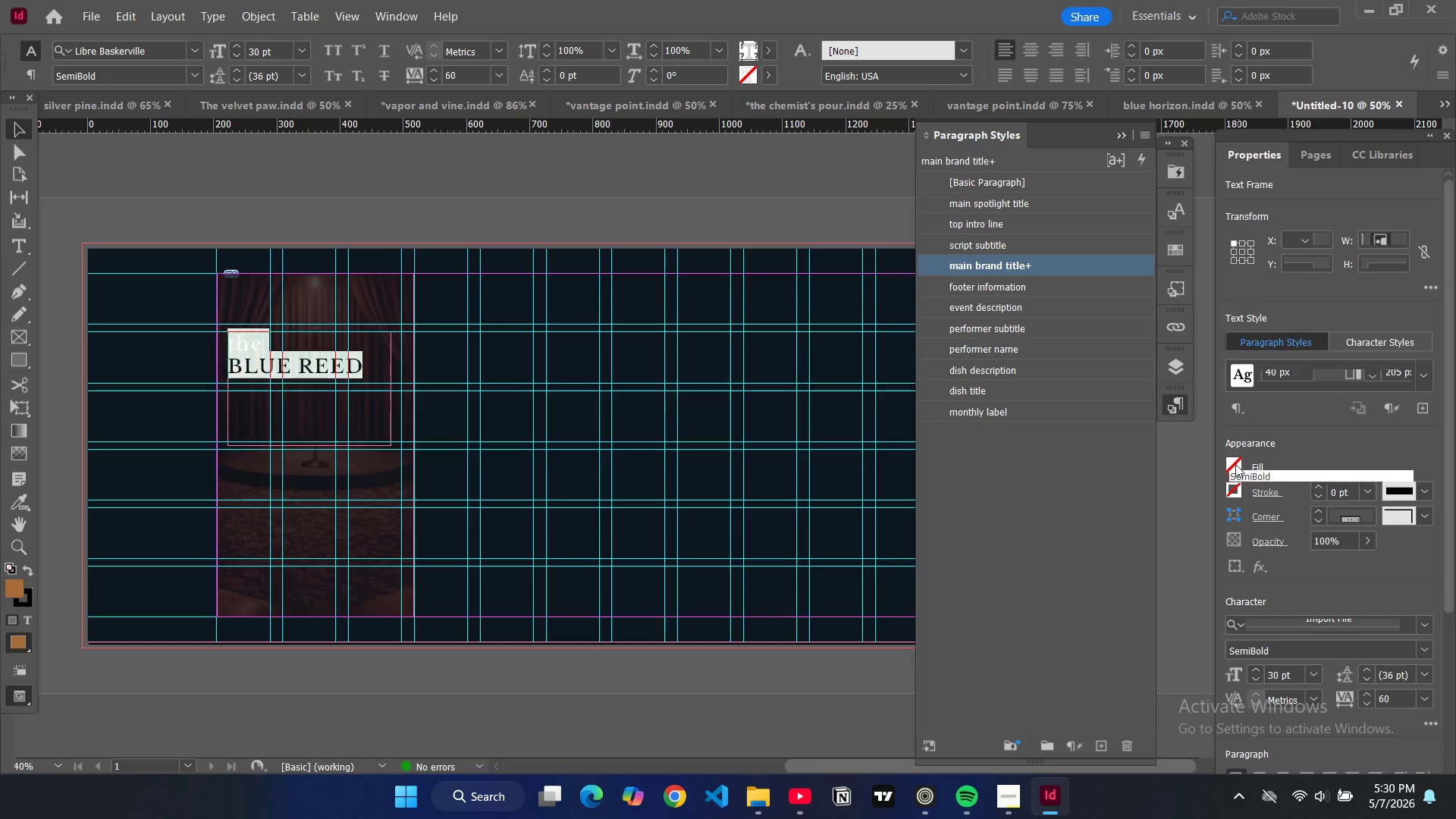 
left_click_drag(start_coordinate=[1238, 469], to_coordinate=[1238, 366])
 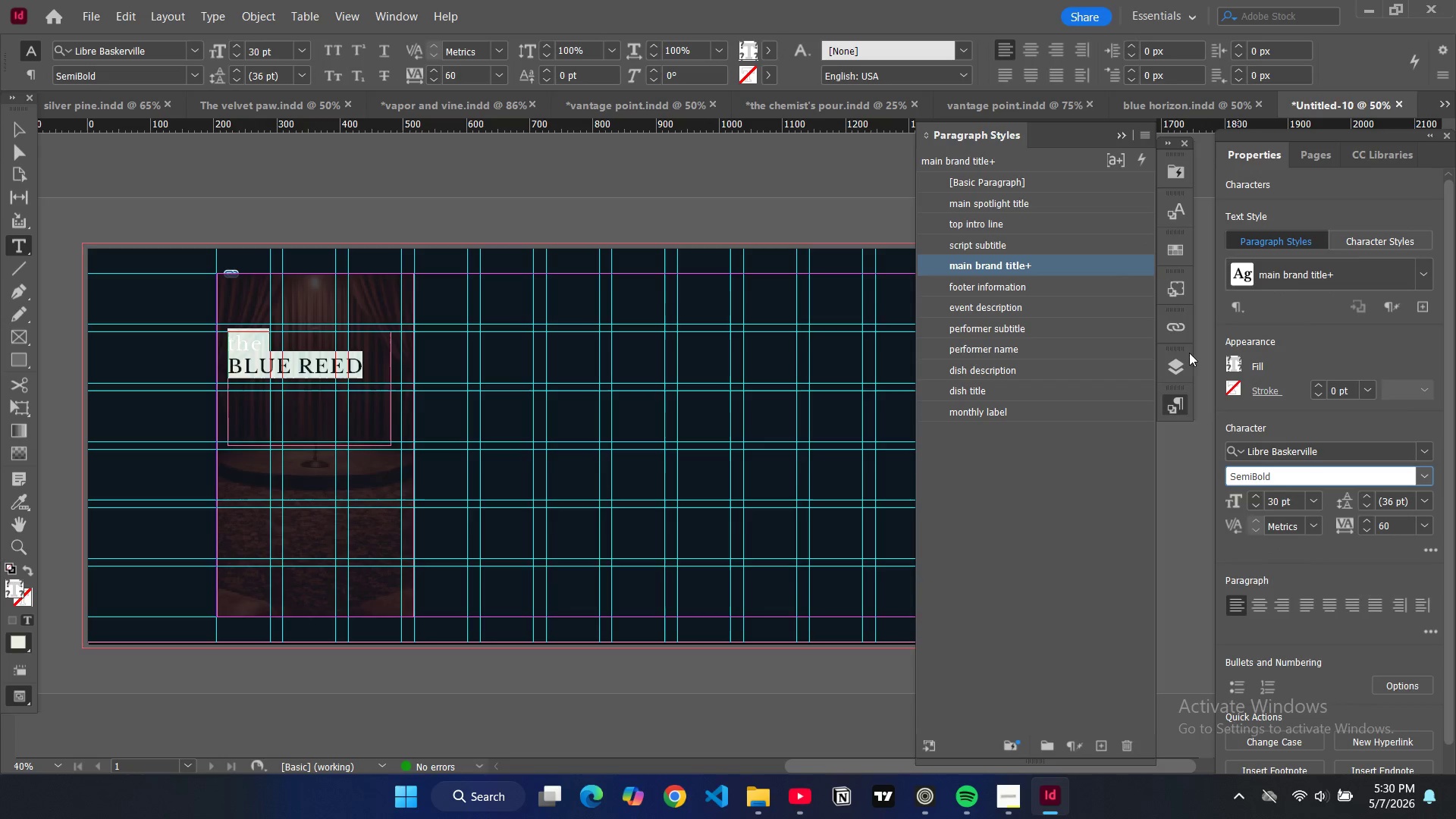 
left_click([1238, 366])
 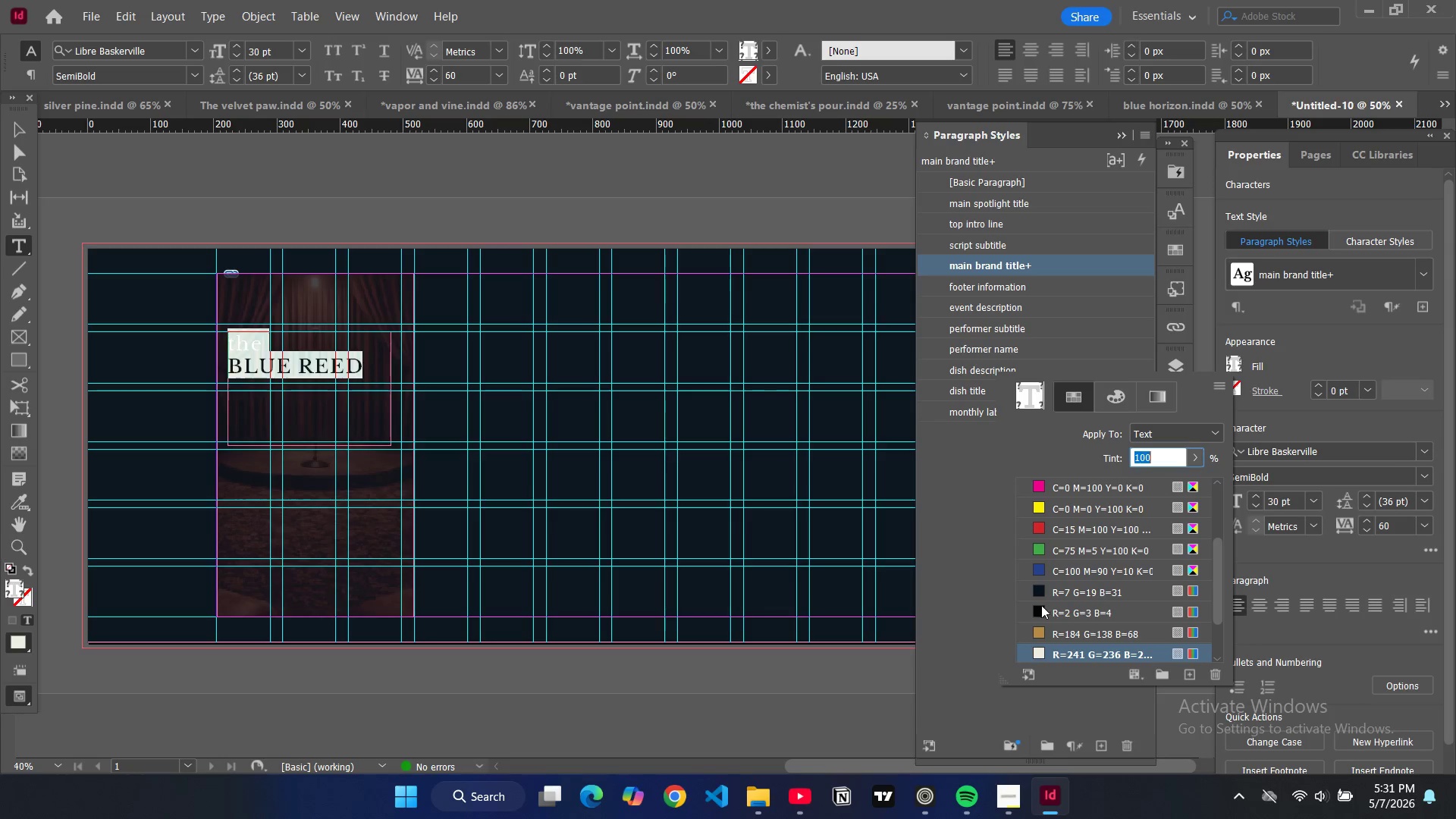 
left_click([1040, 652])
 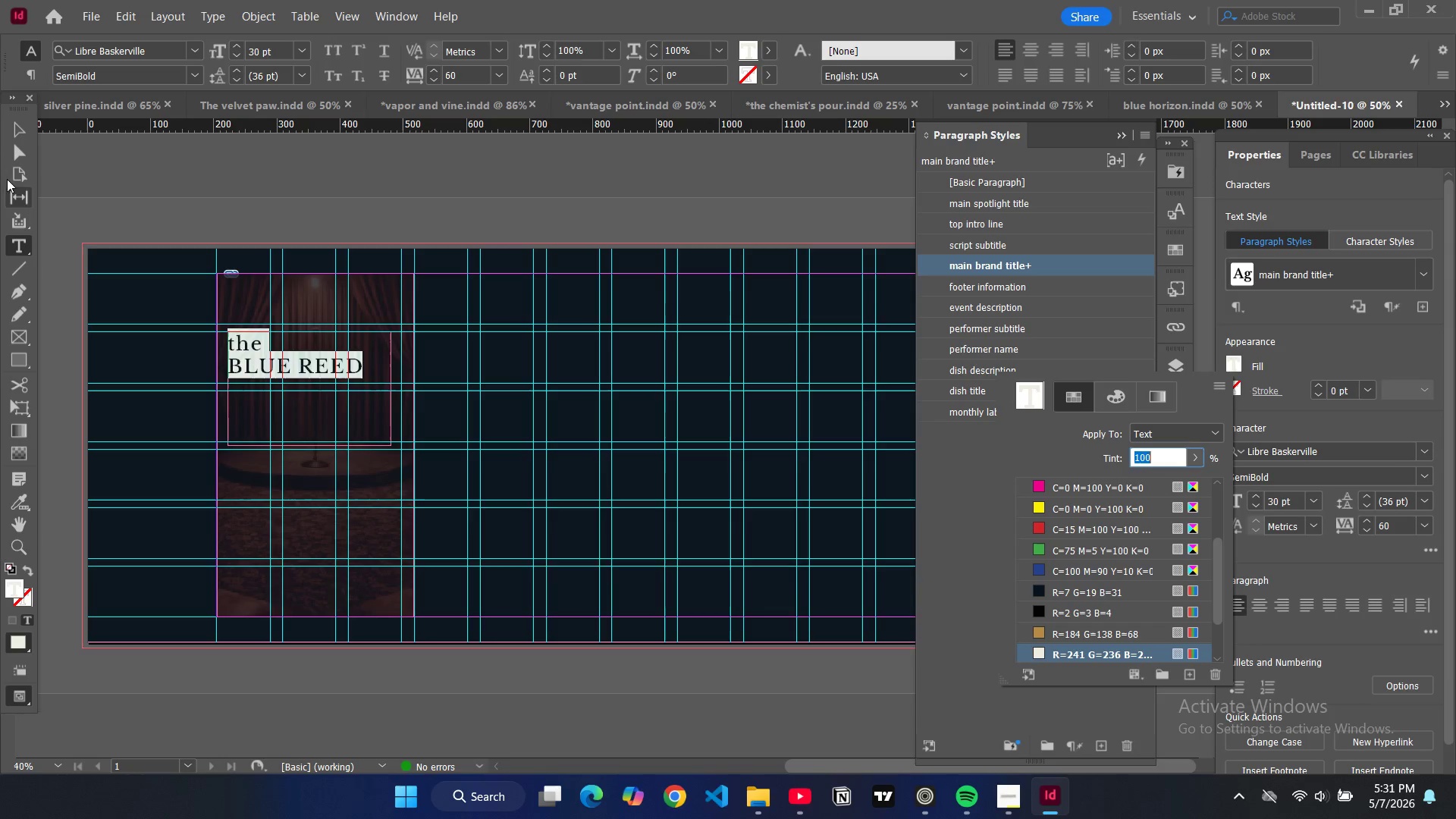 
left_click([14, 138])
 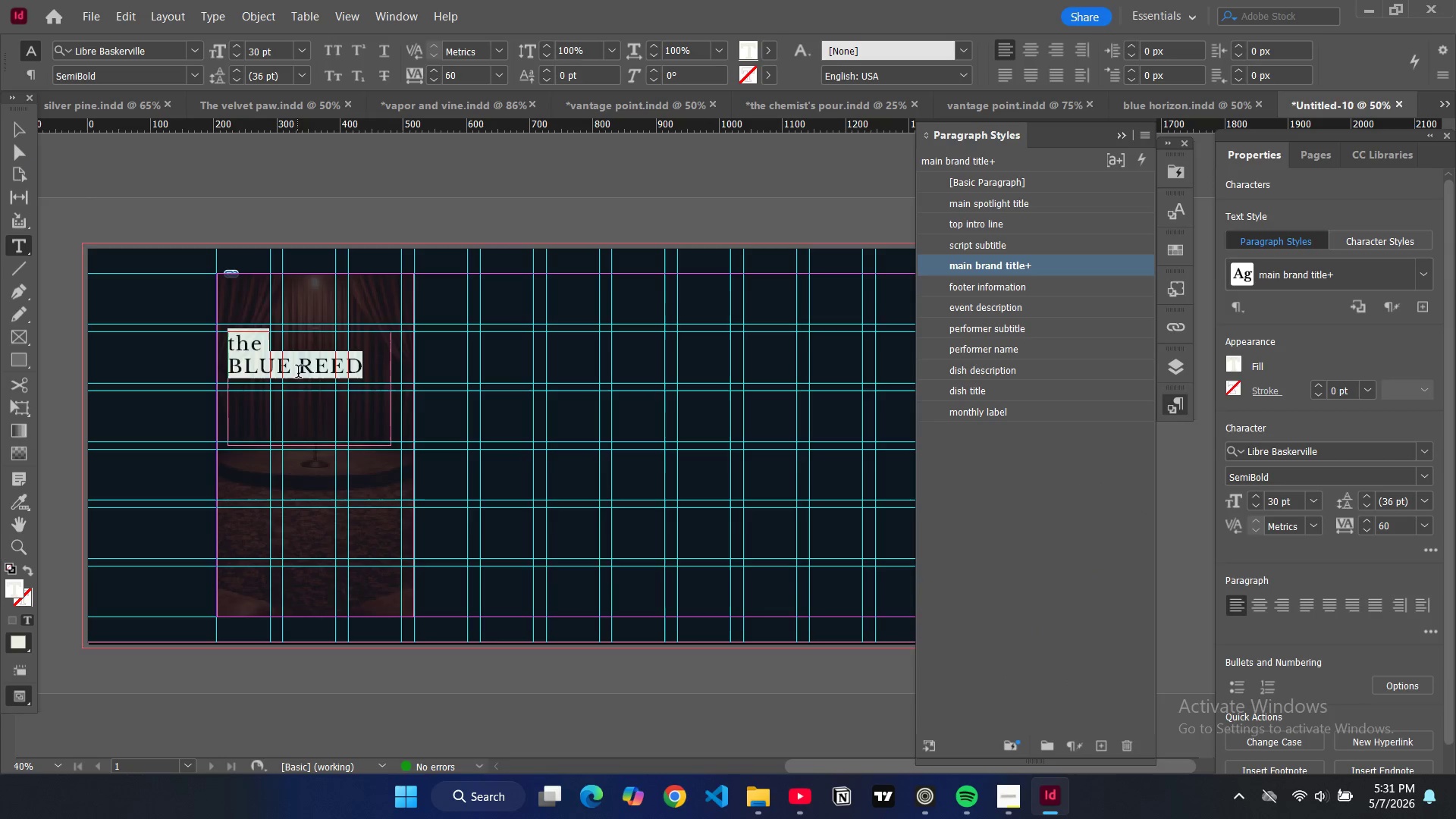 
key(Control+Shift+C)
 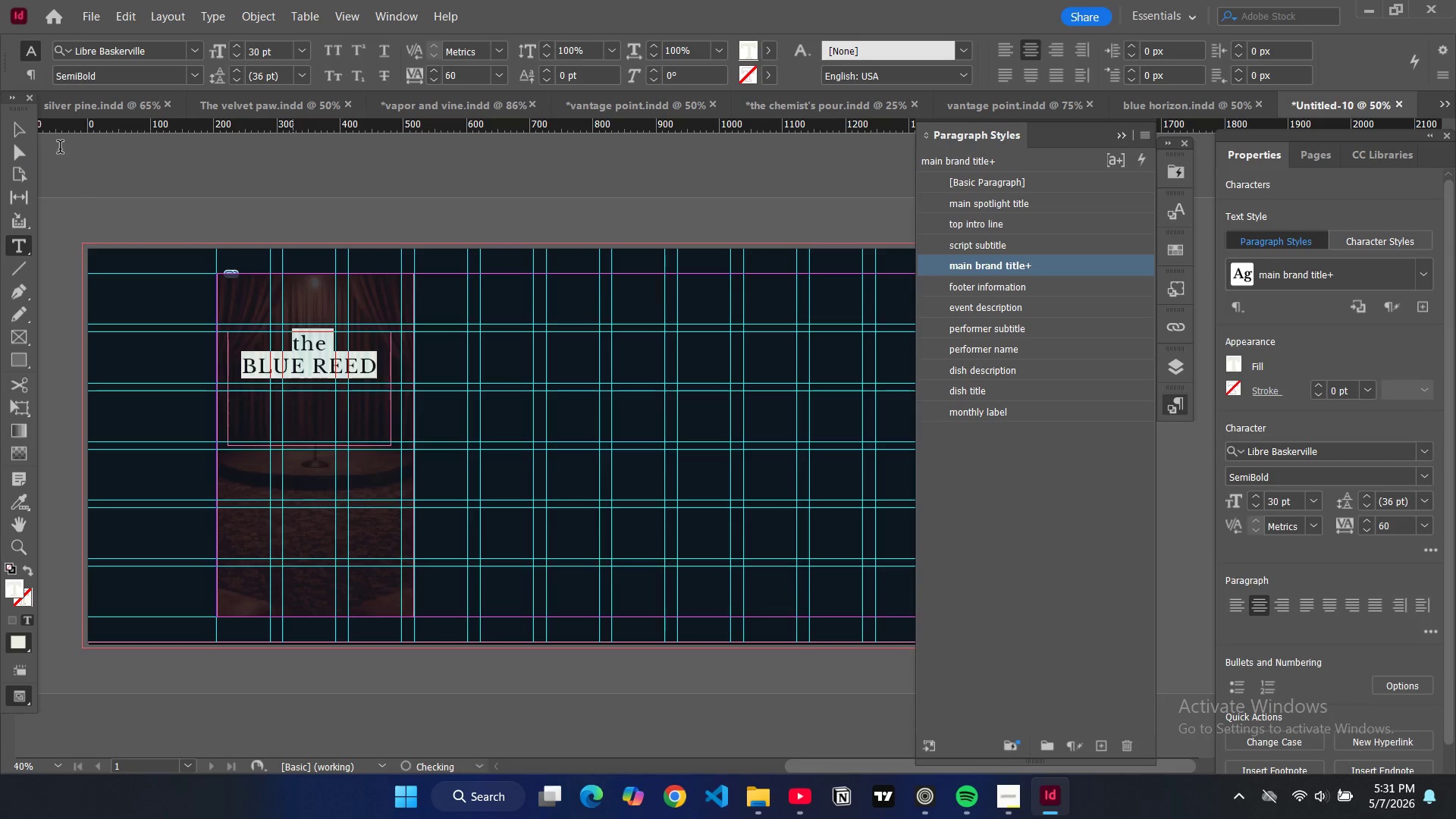 
mouse_move([35, 138])
 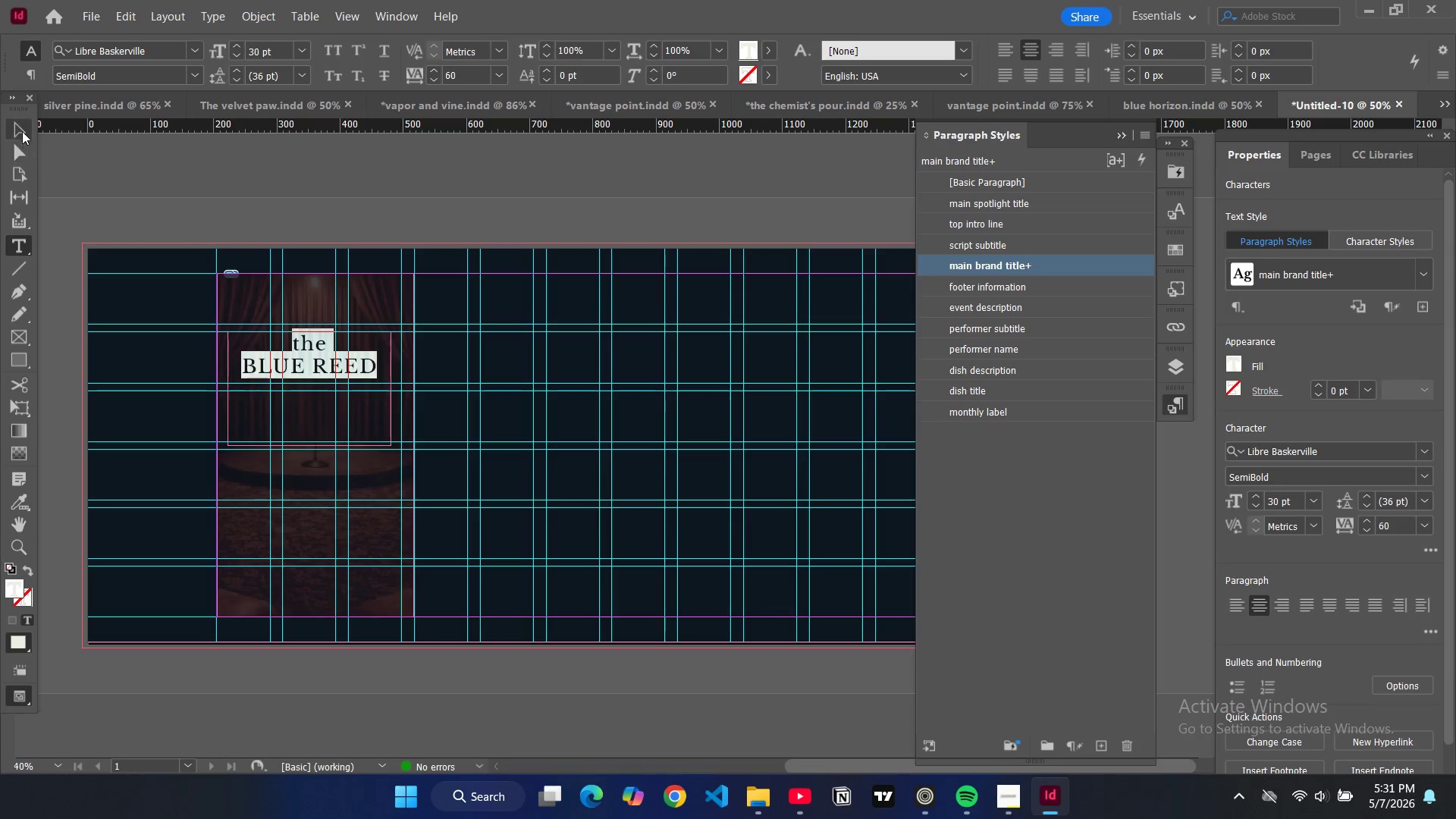 
left_click([21, 131])
 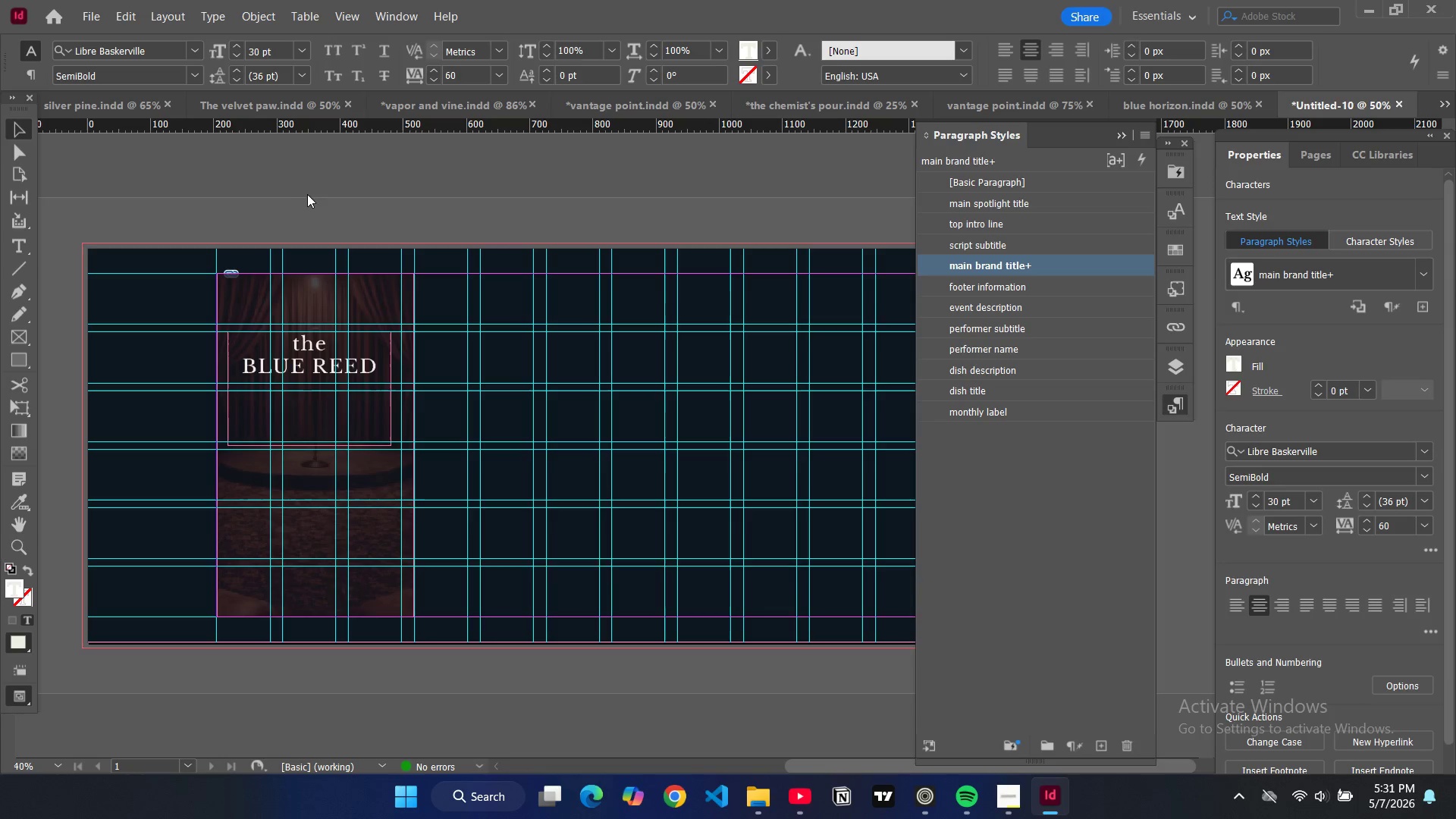 
left_click([309, 199])
 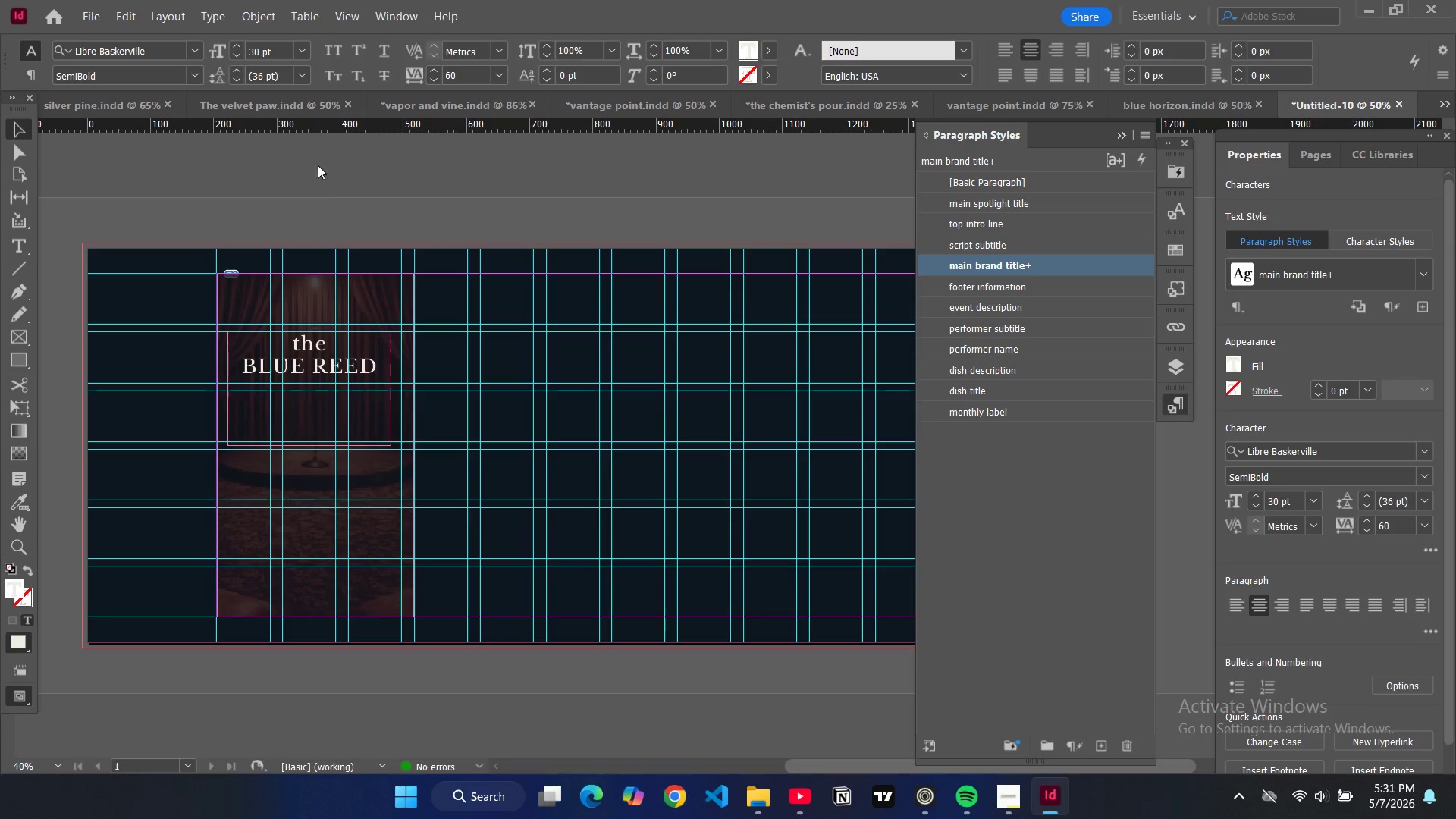 
key(W)
 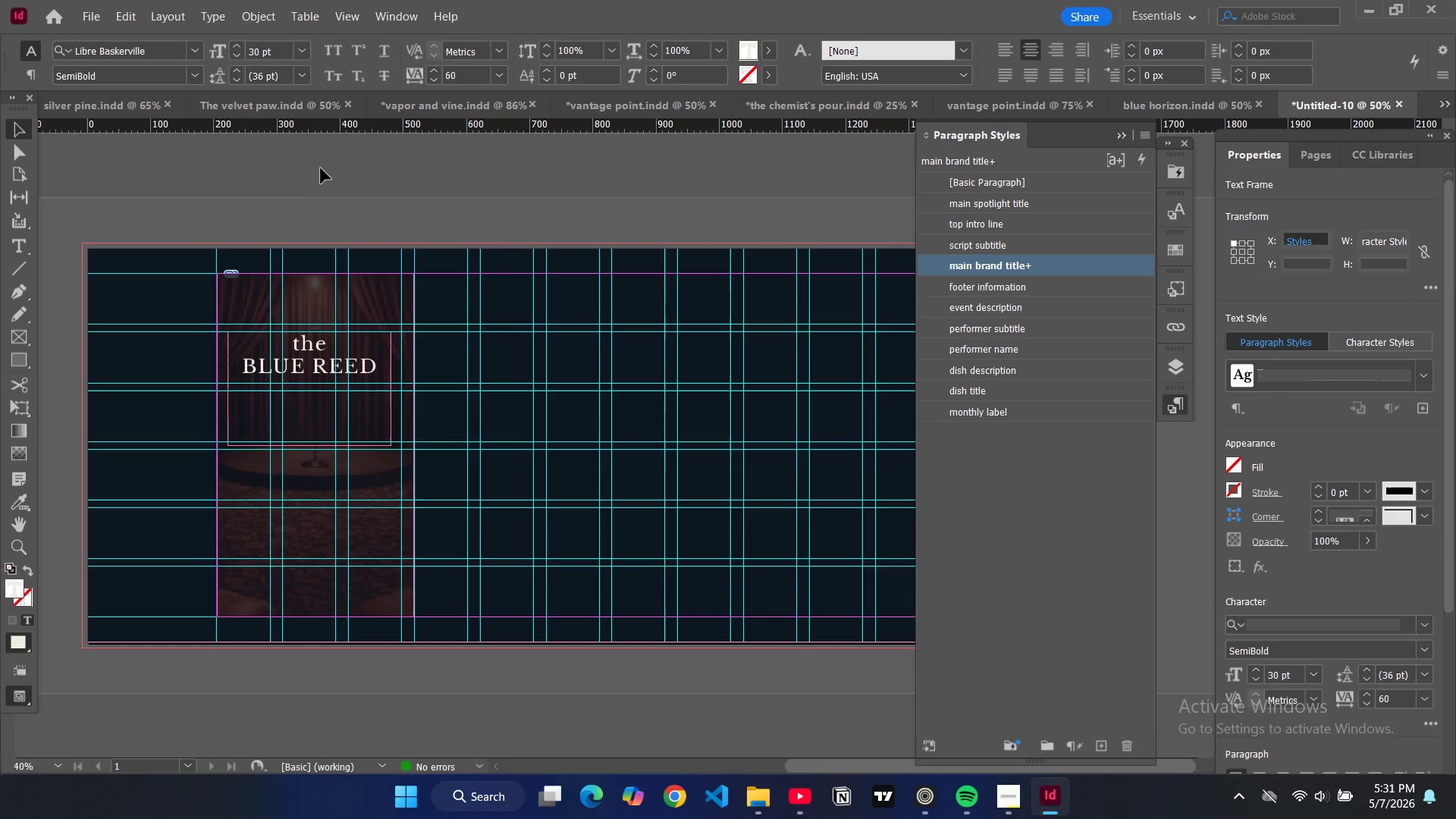 
left_click([322, 184])
 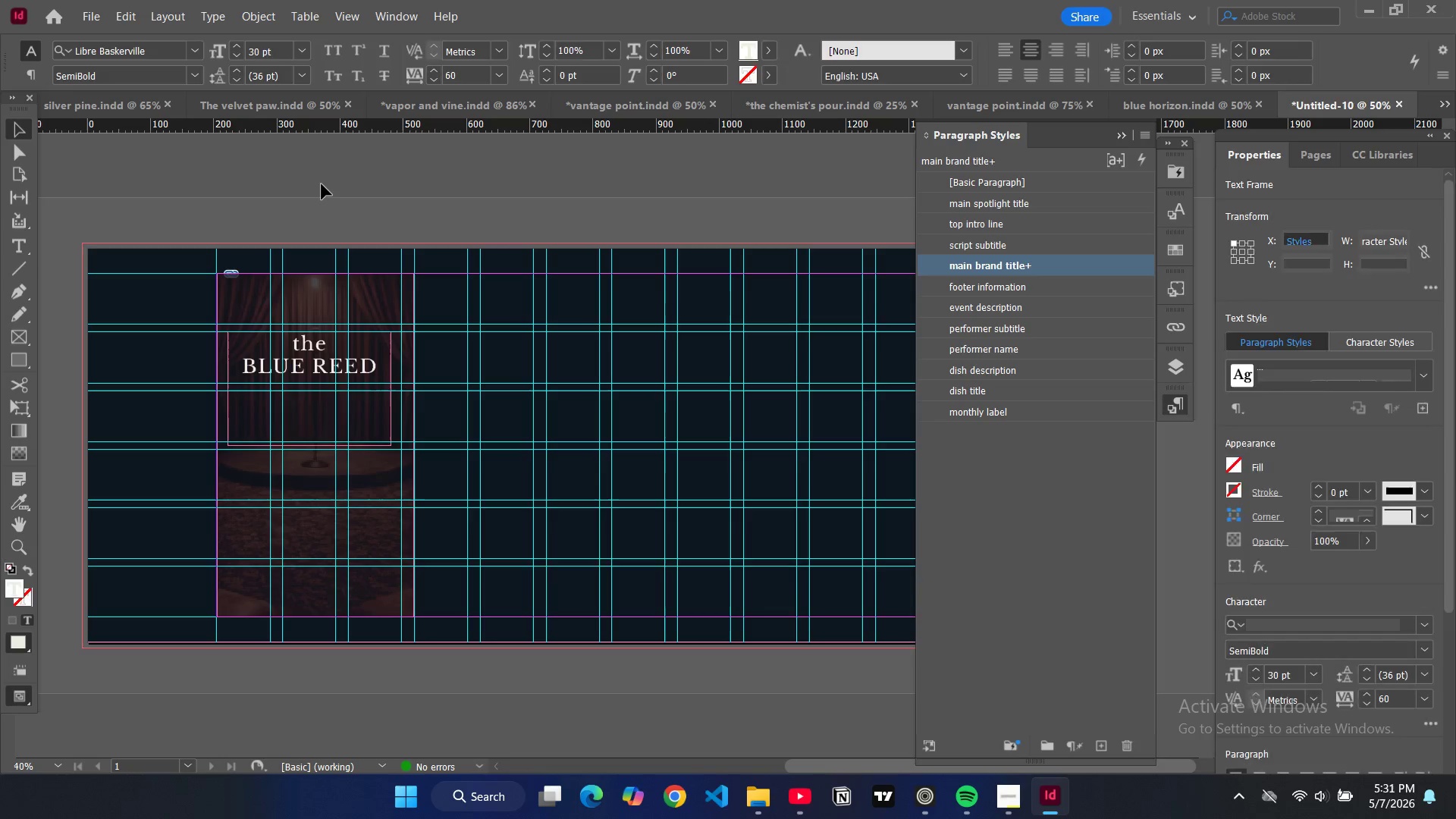 
key(W)
 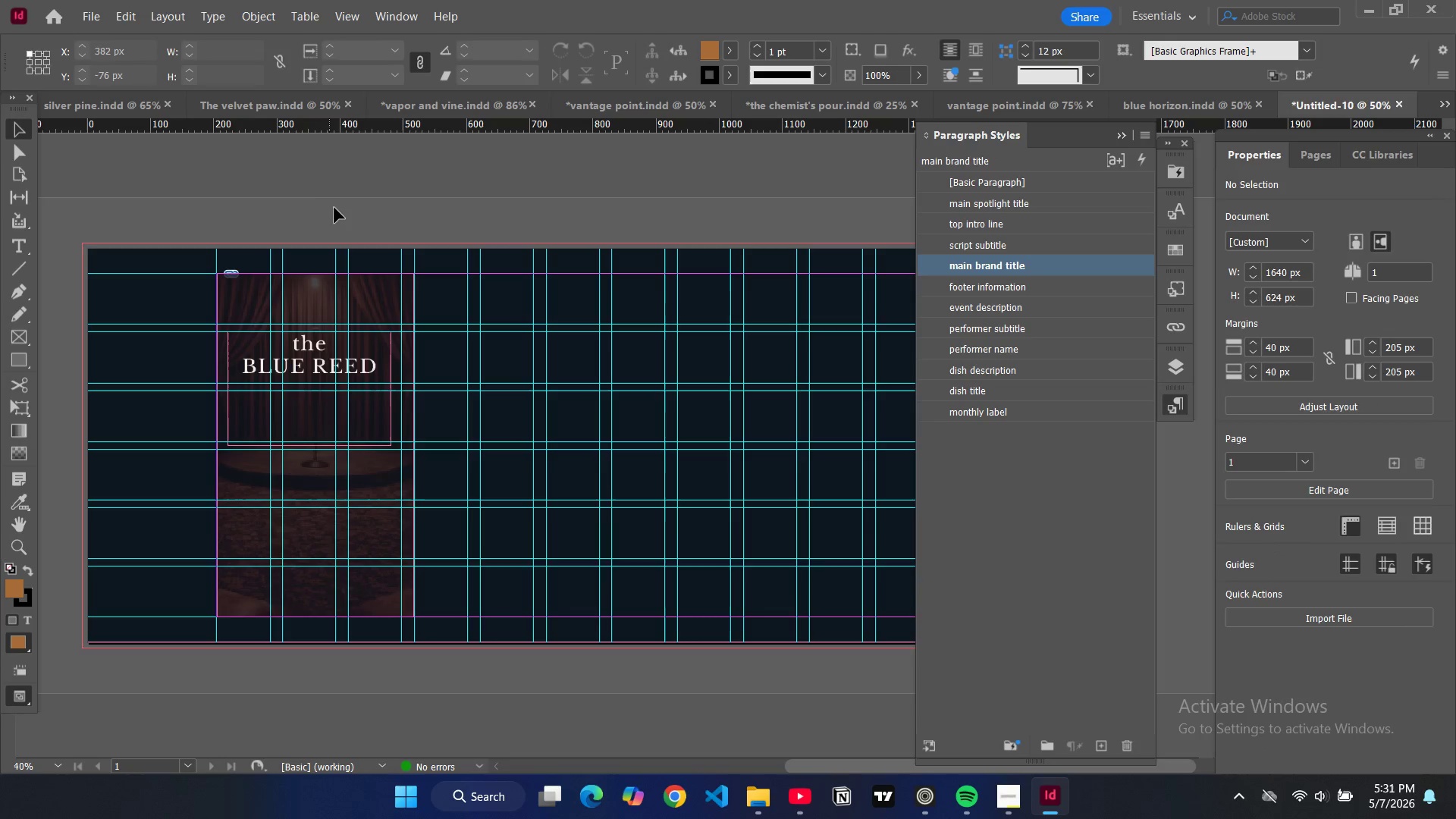 
left_click([339, 218])
 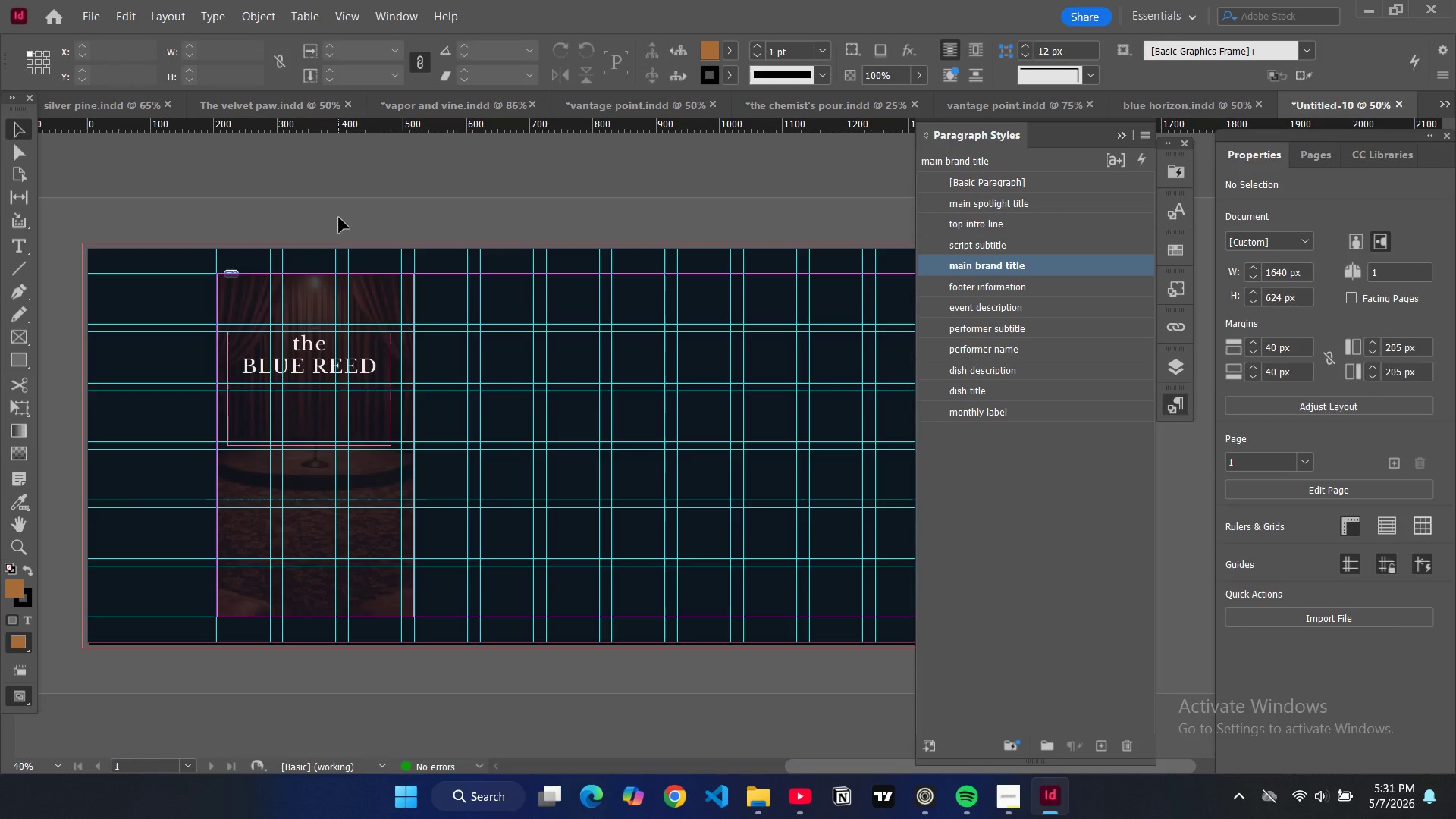 
key(W)
 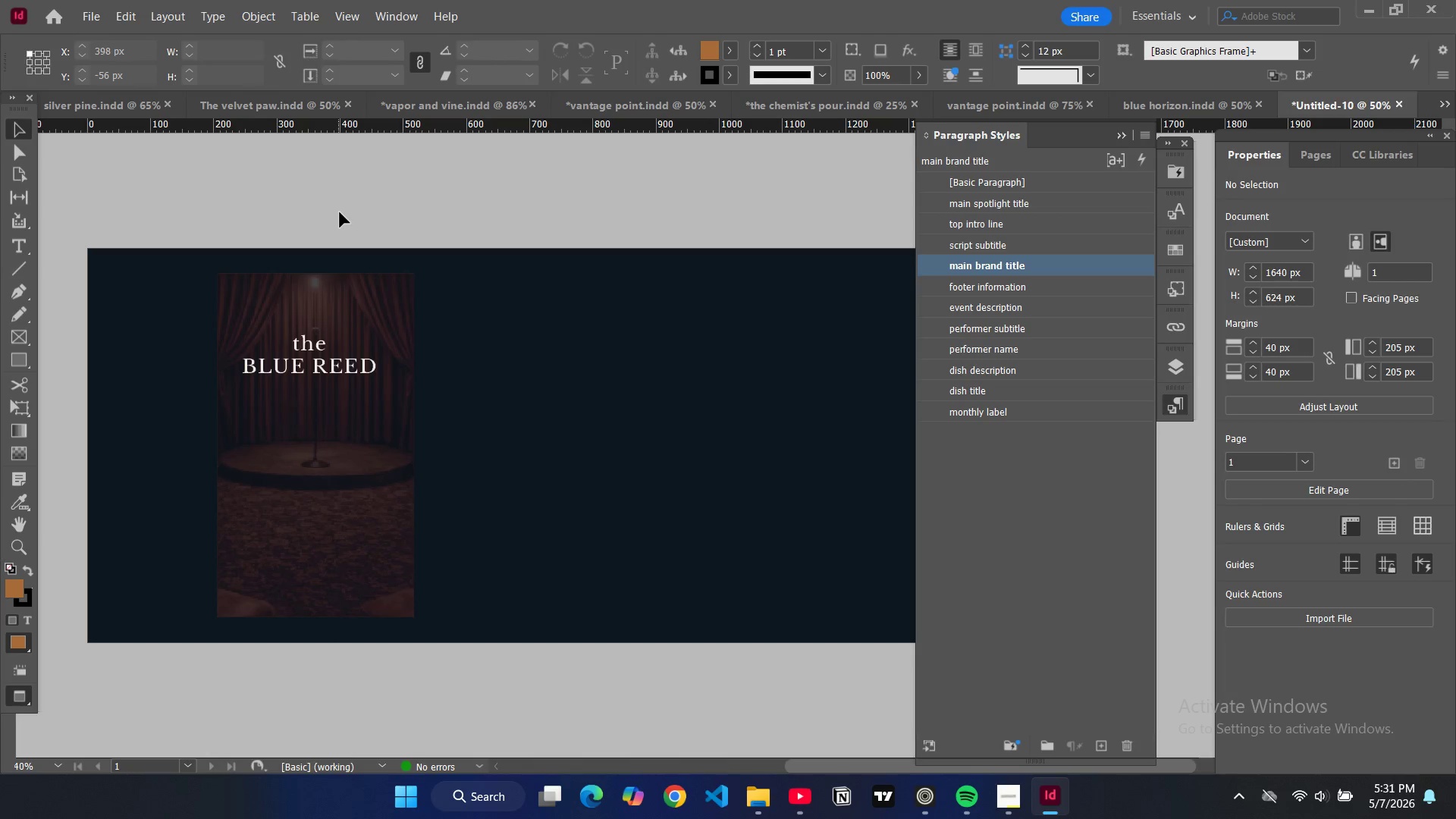 
key(W)
 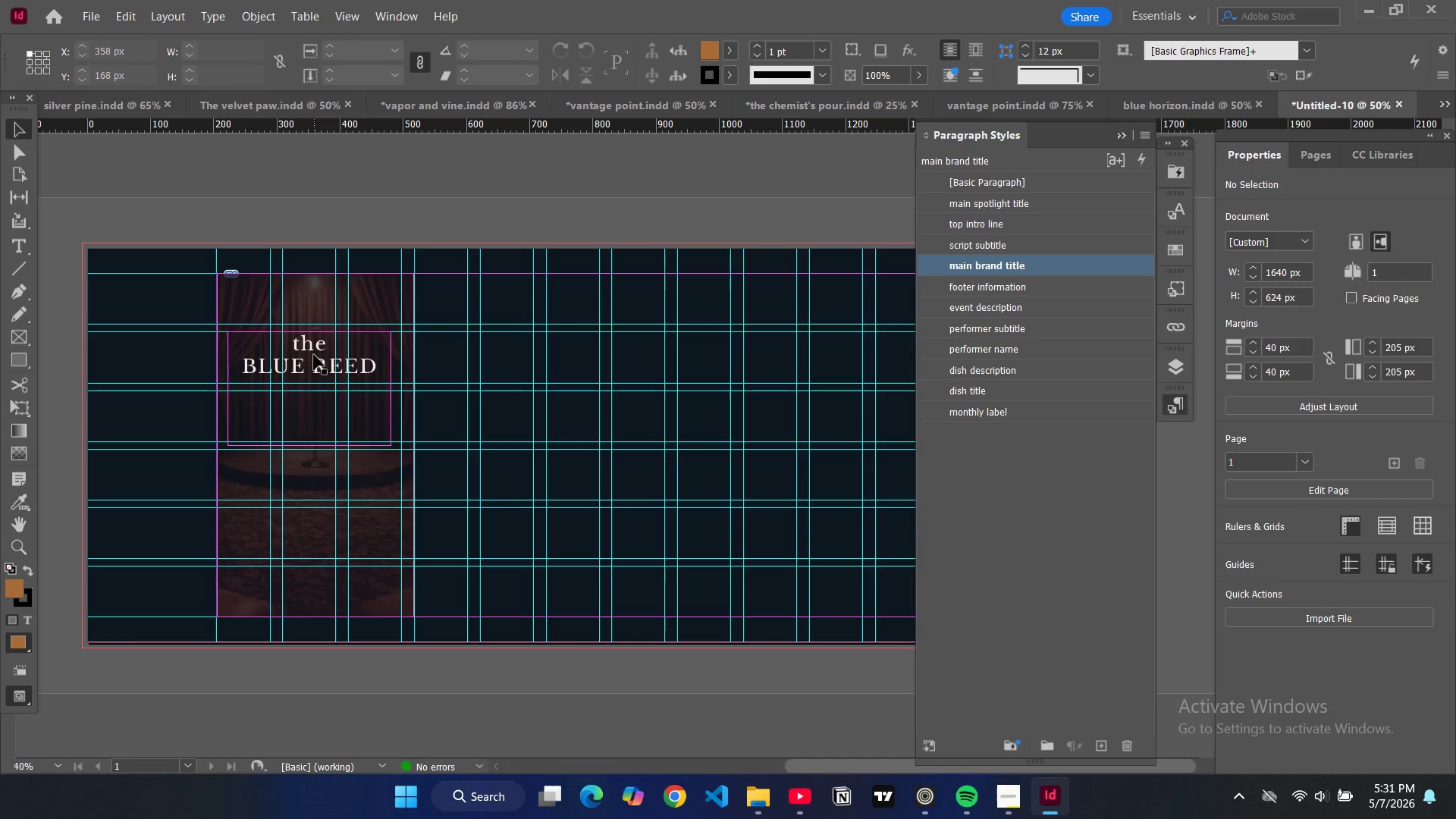 
double_click([314, 348])
 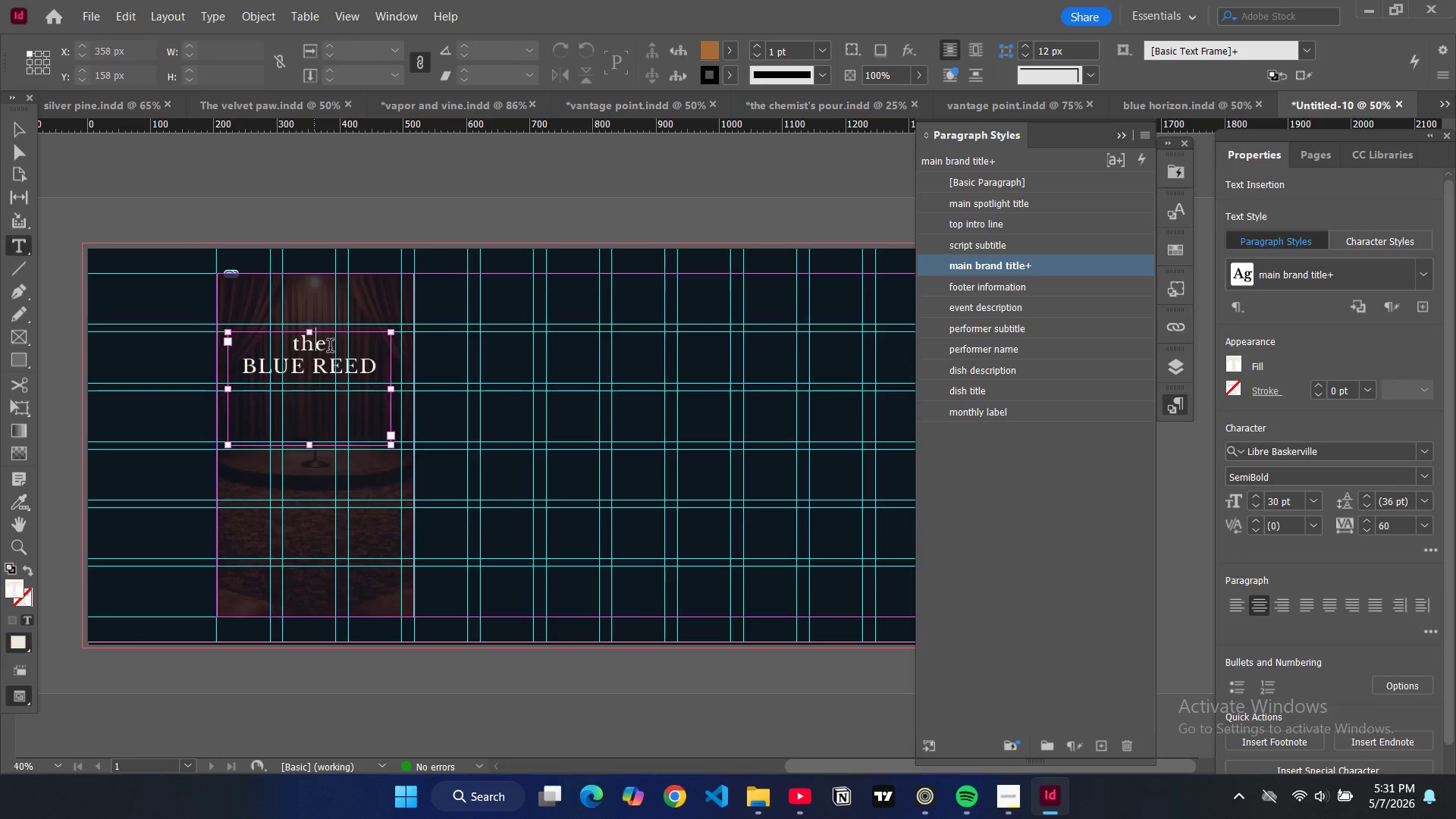 
left_click_drag(start_coordinate=[330, 347], to_coordinate=[300, 345])
 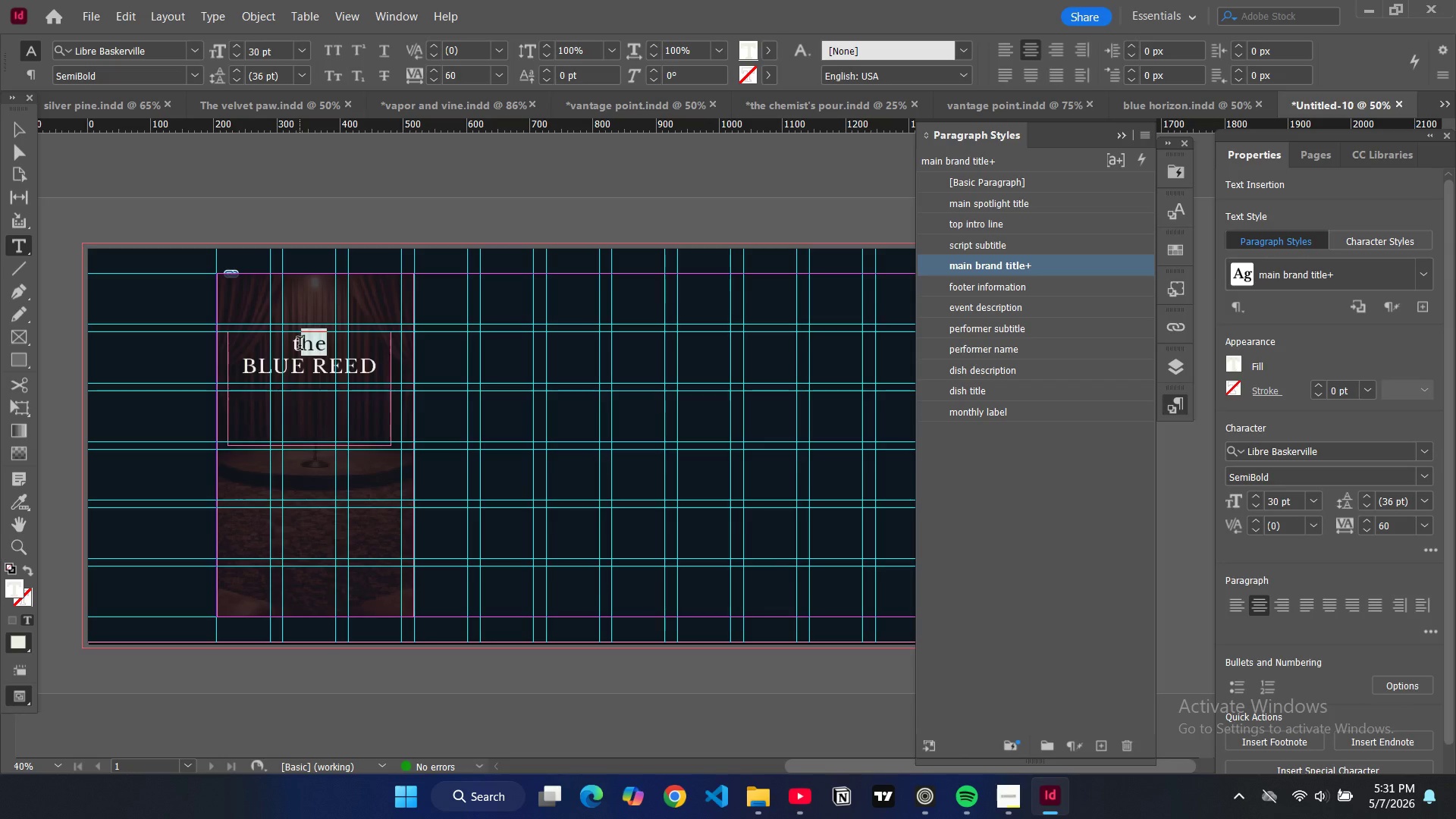 
left_click([300, 345])
 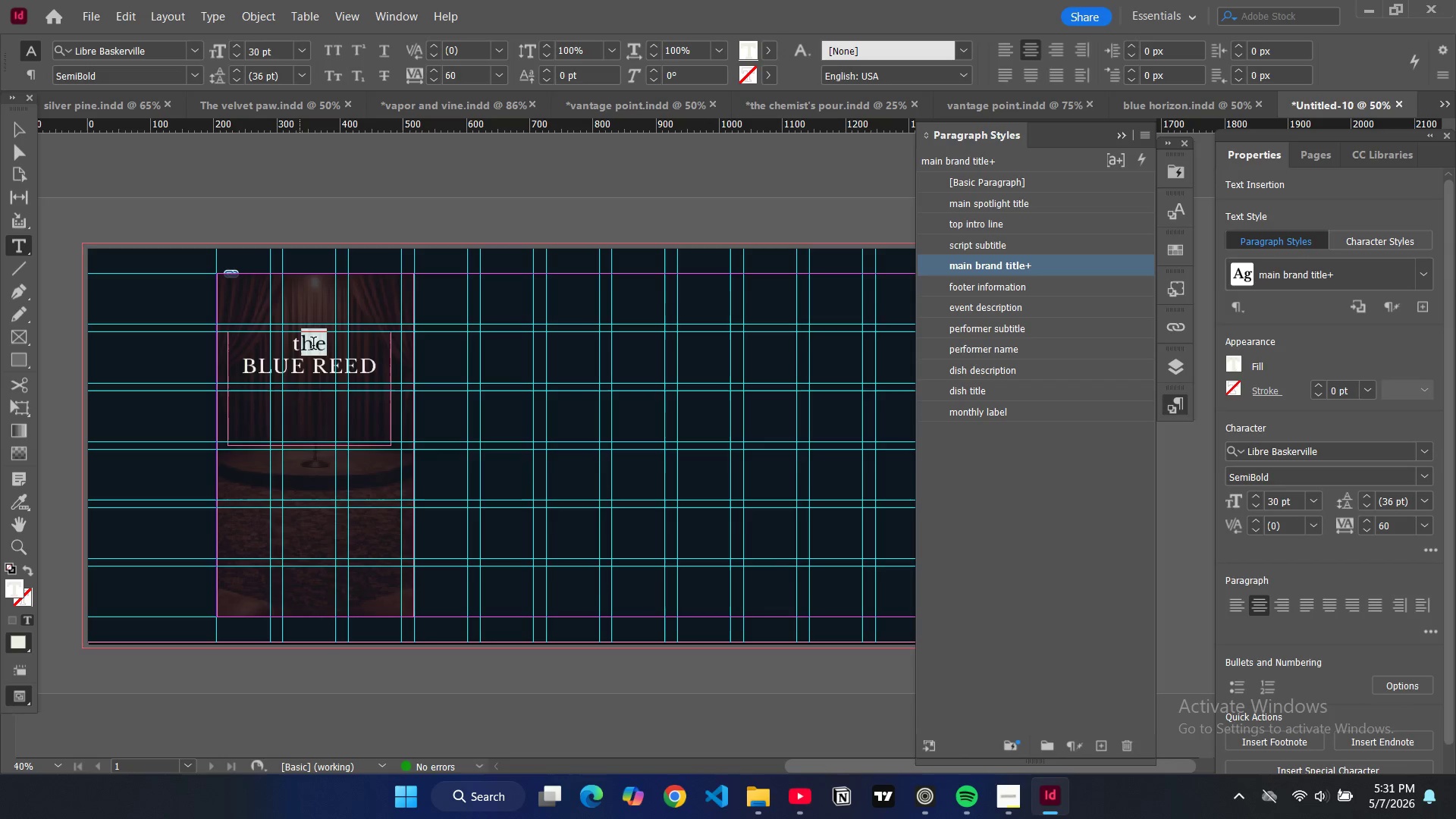 
left_click_drag(start_coordinate=[291, 345], to_coordinate=[336, 345])
 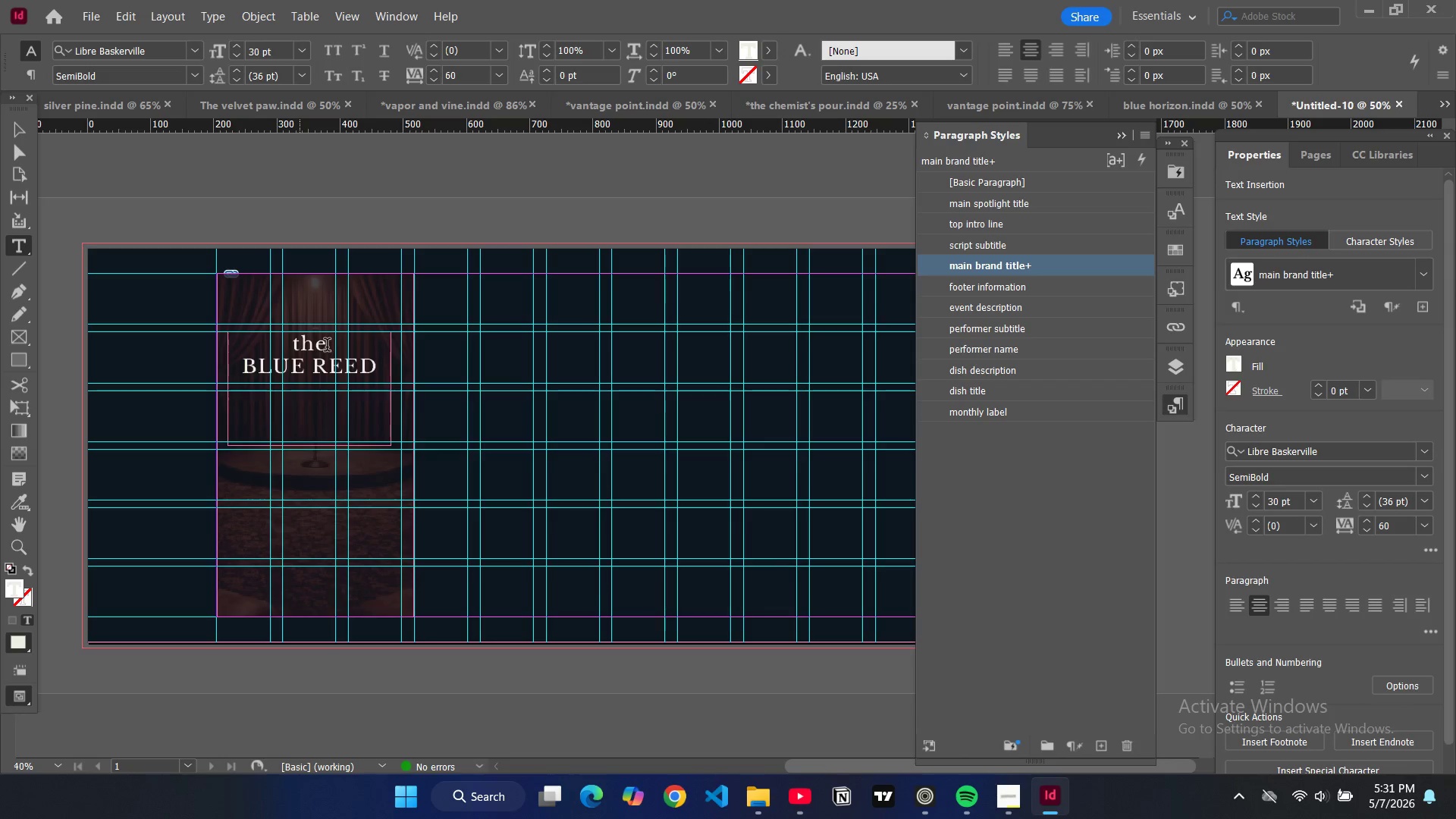 
left_click_drag(start_coordinate=[327, 347], to_coordinate=[297, 348])
 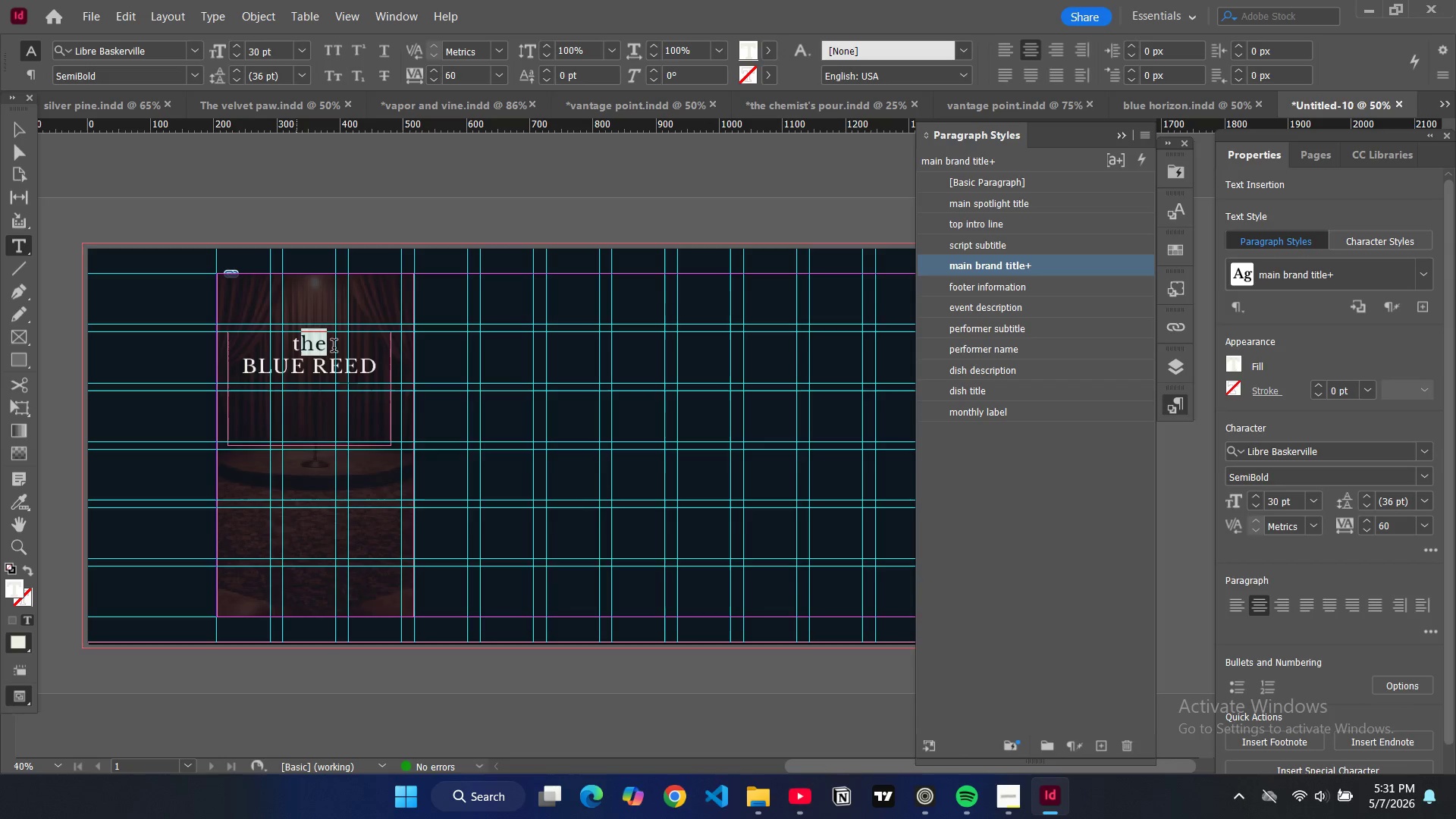 
left_click([334, 347])
 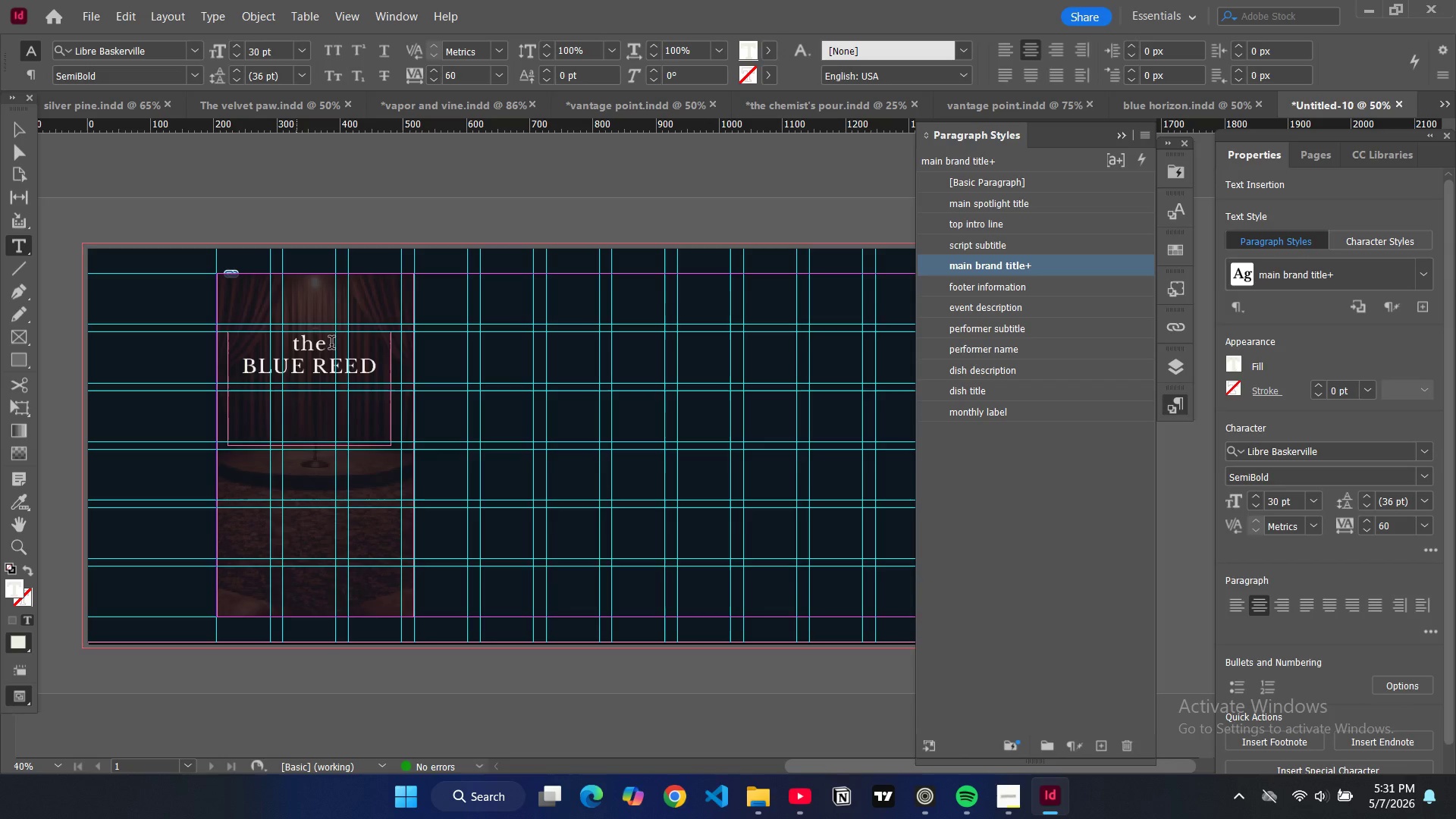 
left_click_drag(start_coordinate=[331, 345], to_coordinate=[293, 345])
 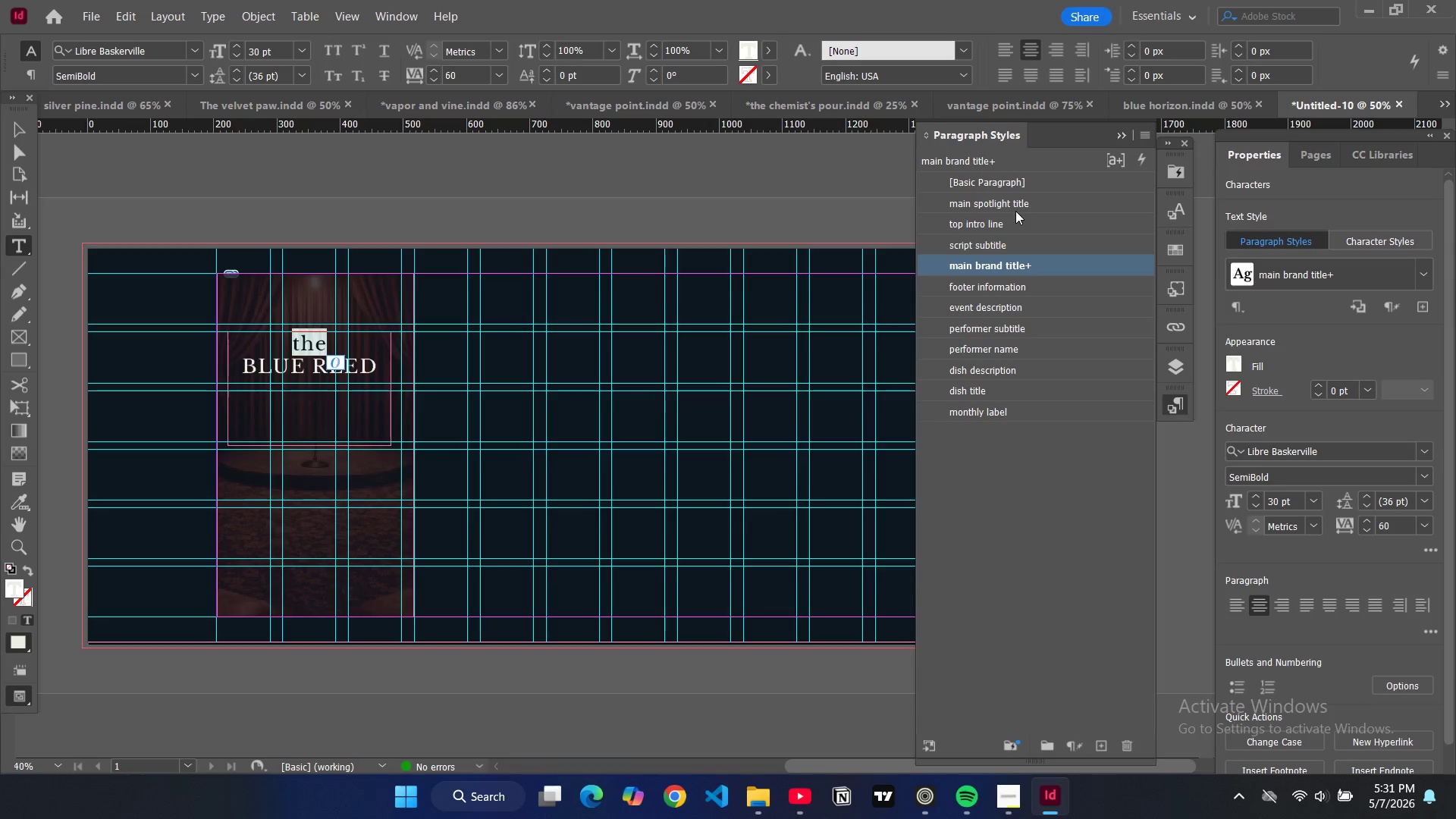 
wait(5.92)
 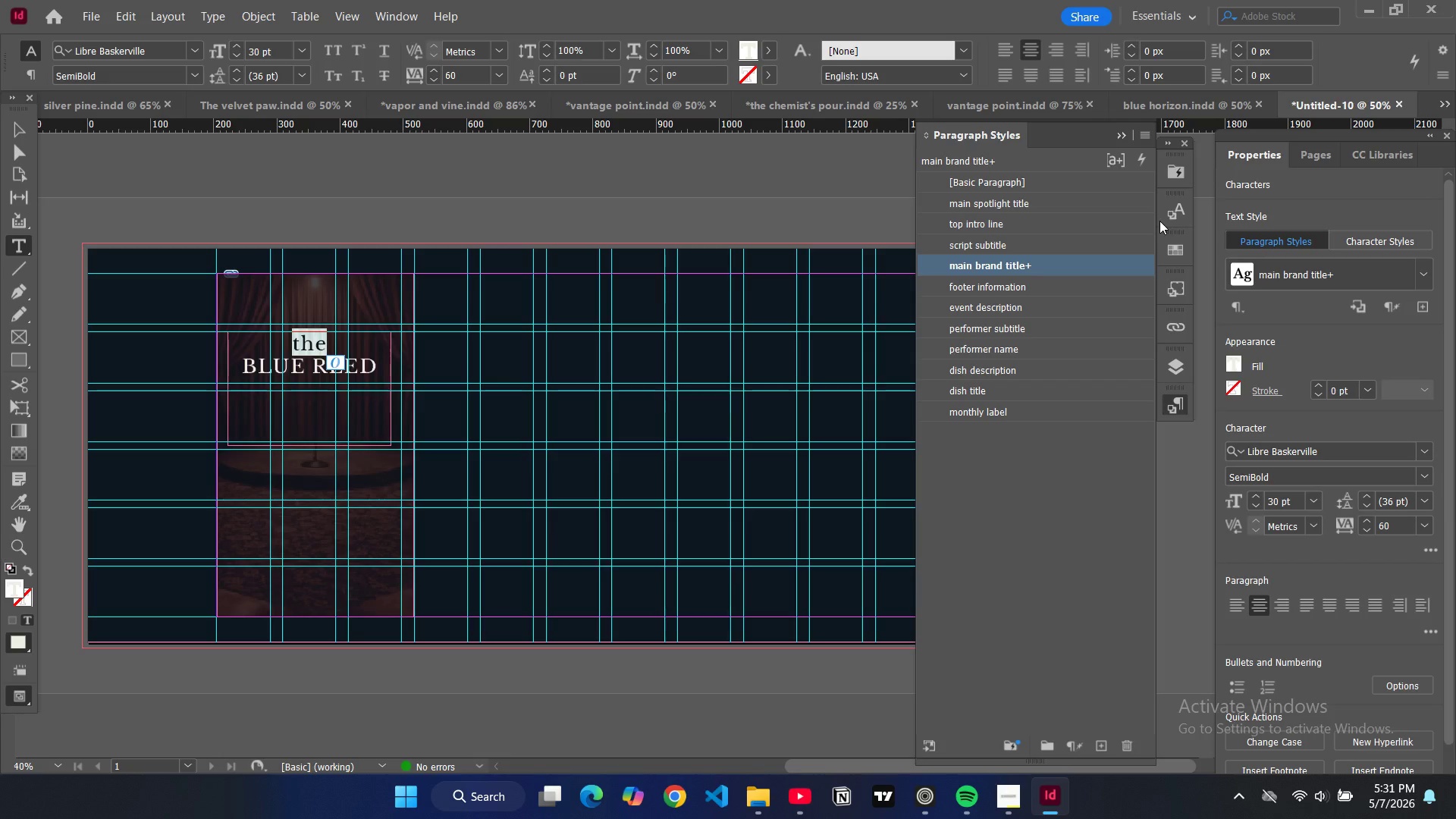 
left_click([1013, 243])
 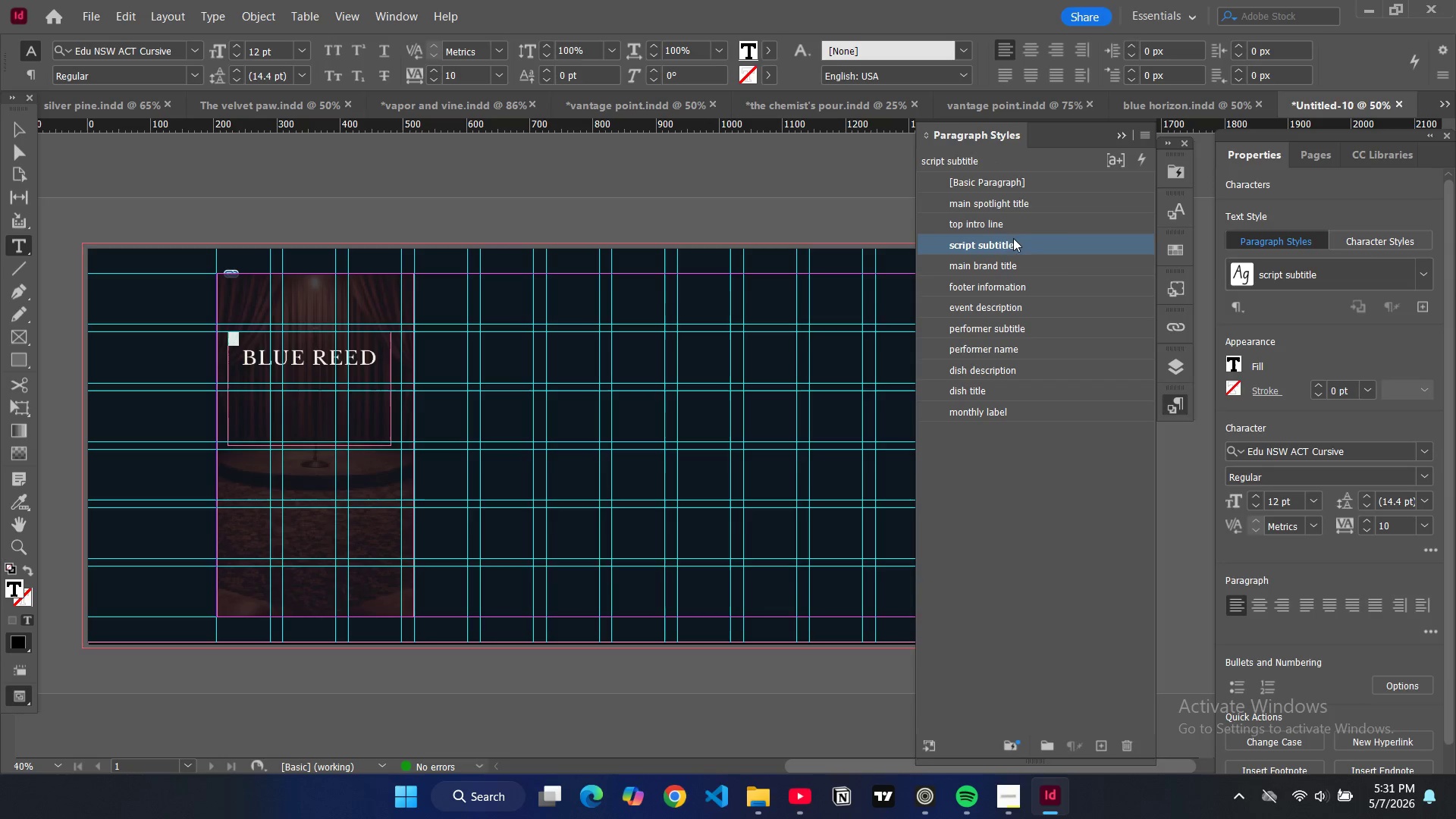 
left_click([1006, 228])
 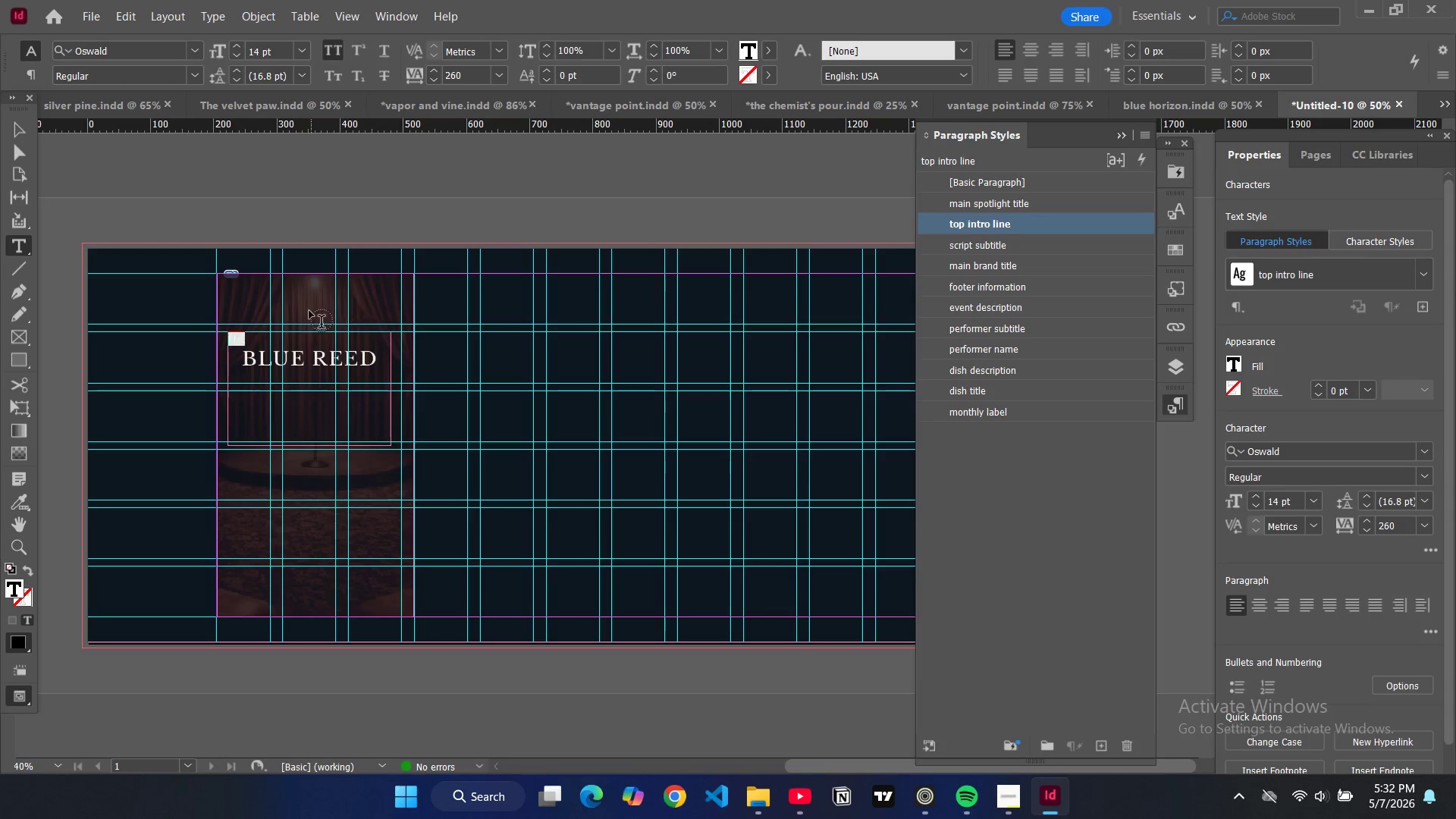 
wait(28.38)
 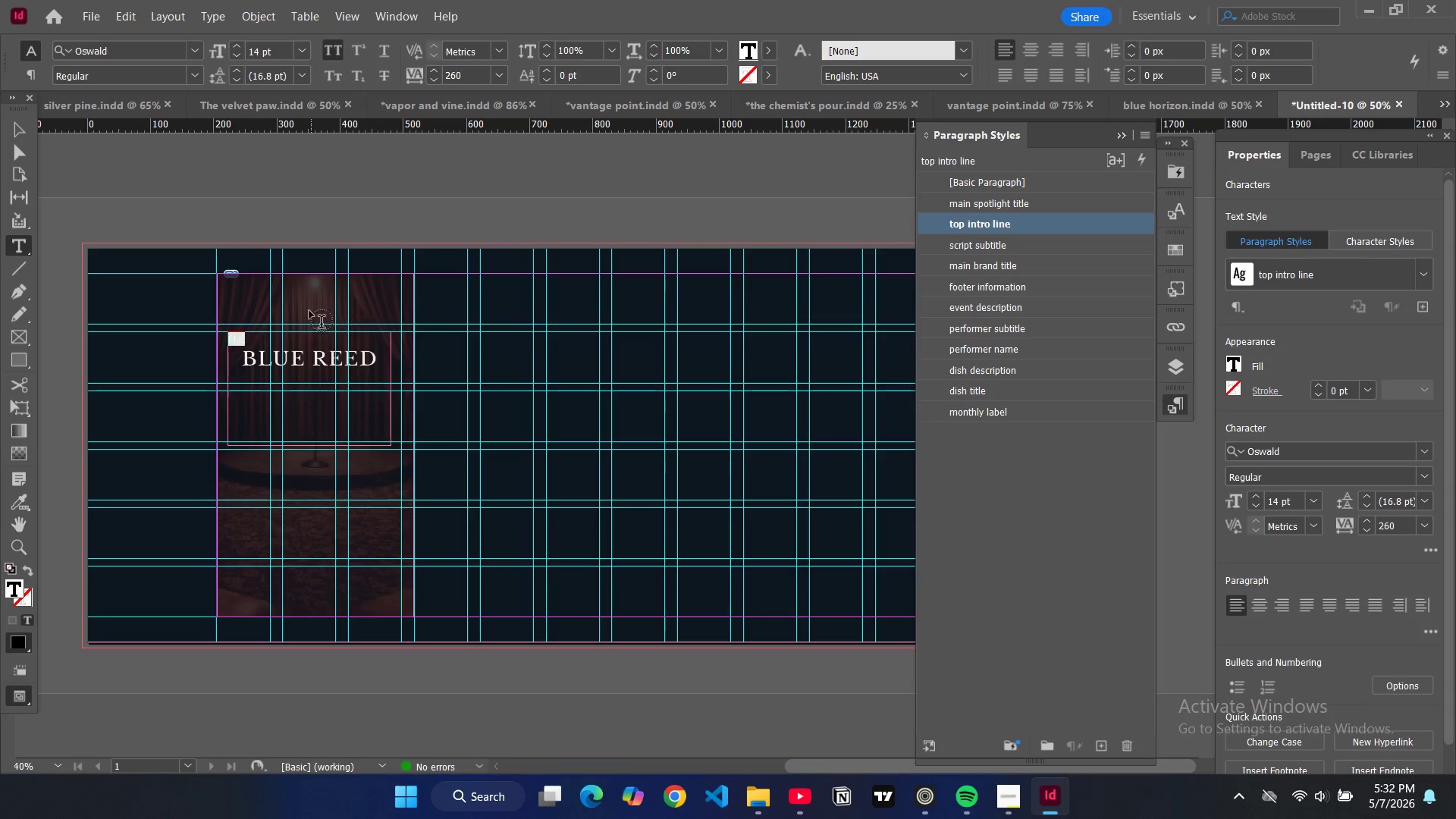 
left_click([26, 133])
 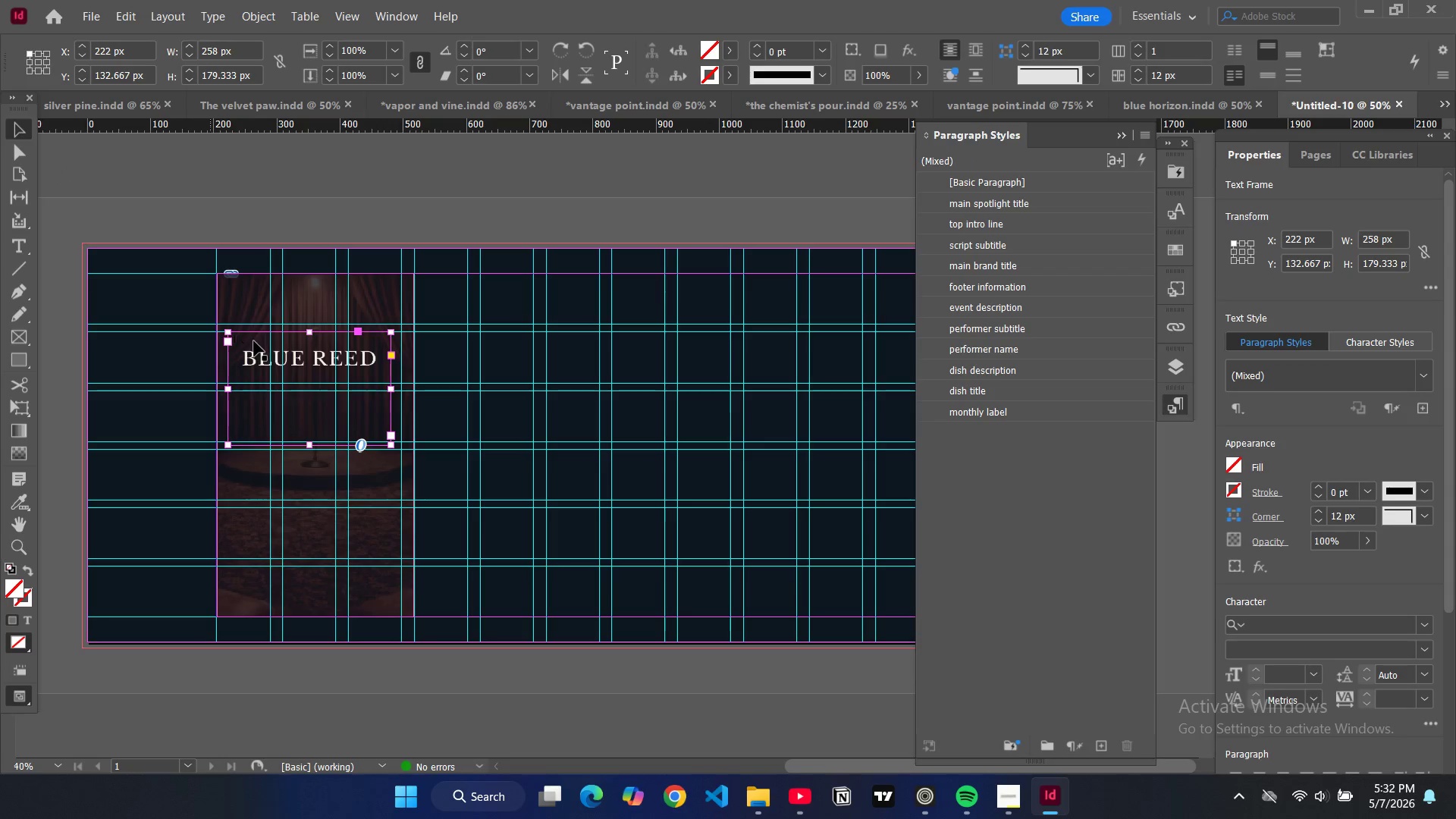 
double_click([252, 340])
 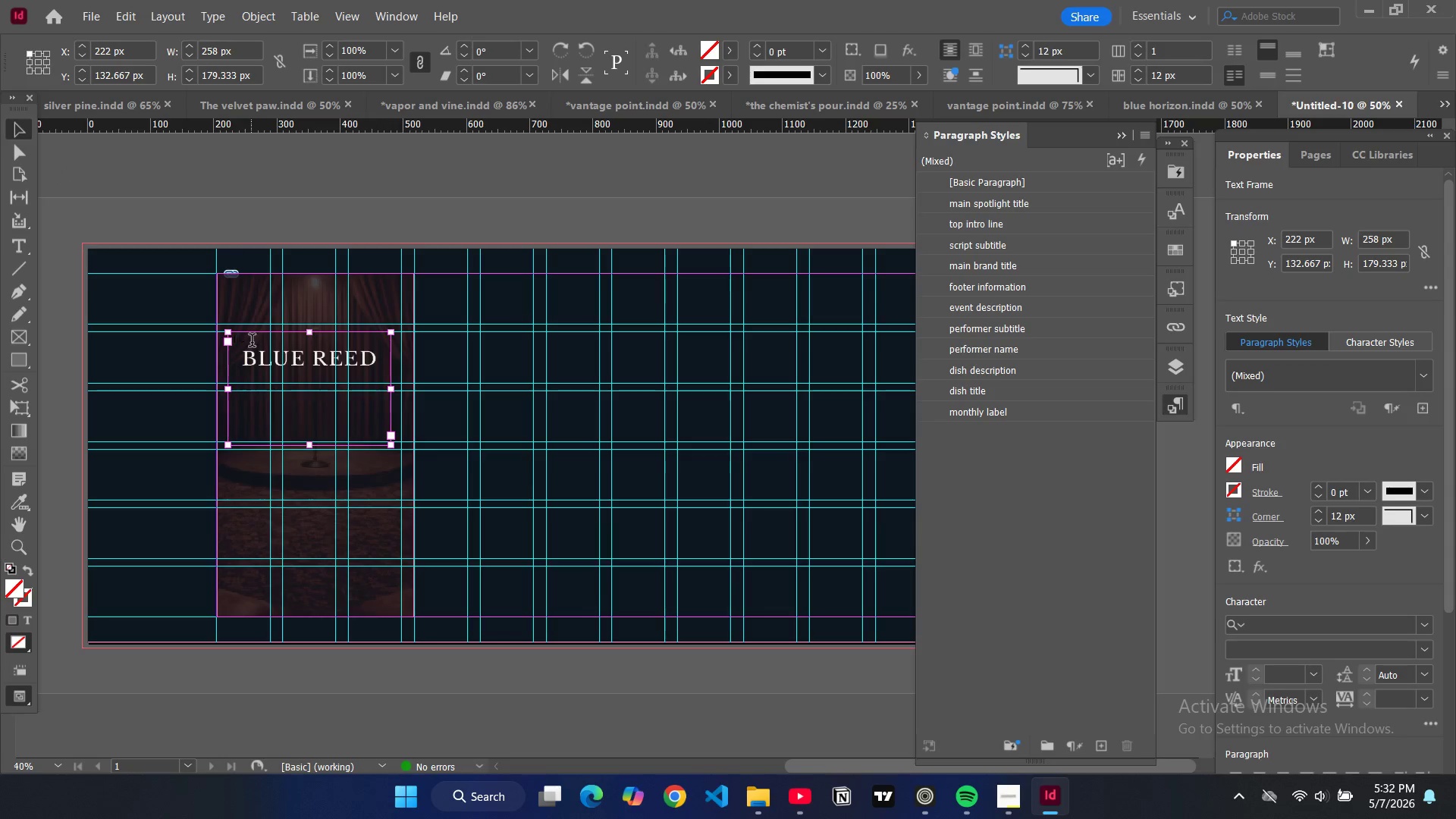 
left_click_drag(start_coordinate=[252, 342], to_coordinate=[231, 337])
 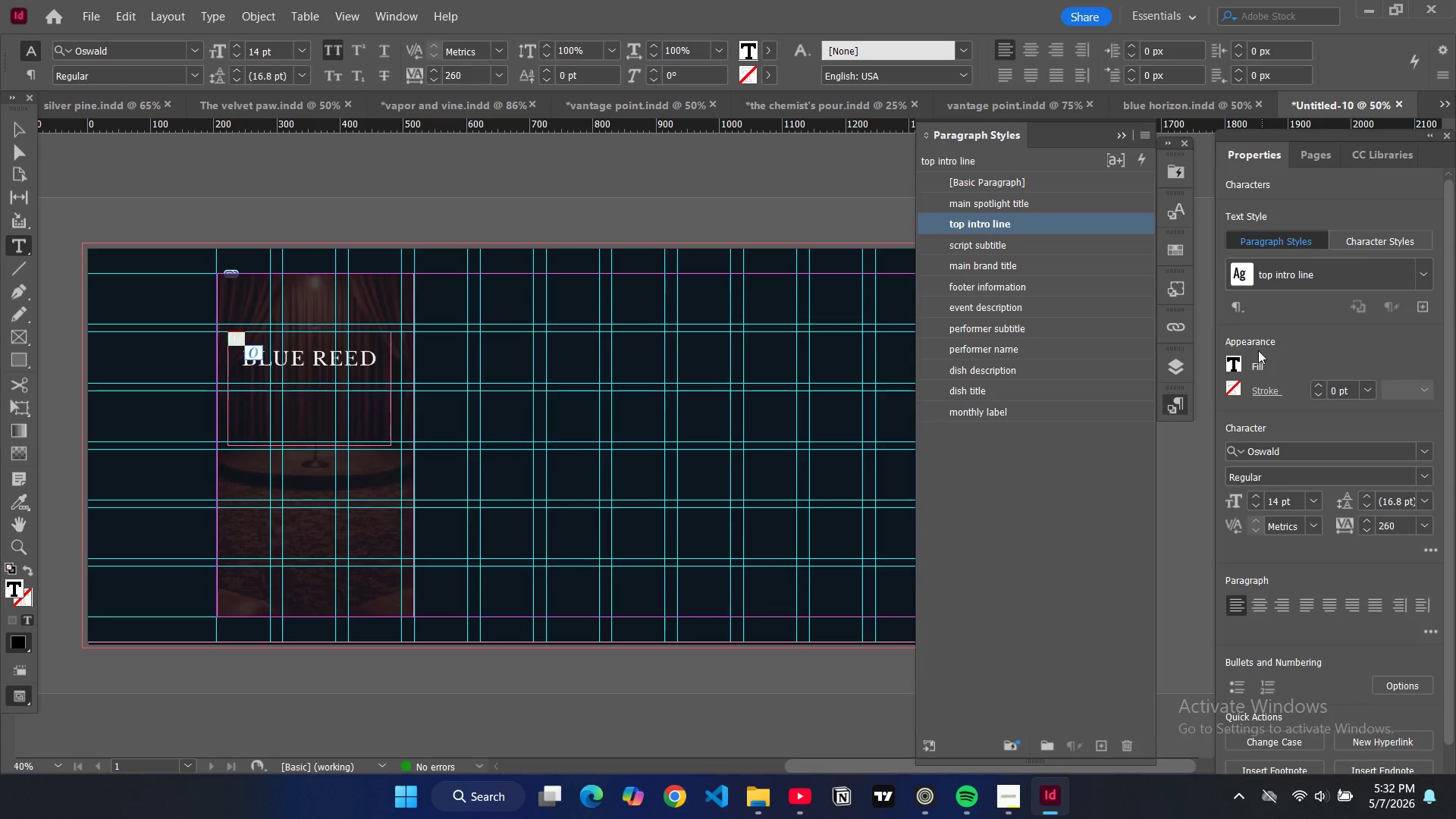 
wait(8.38)
 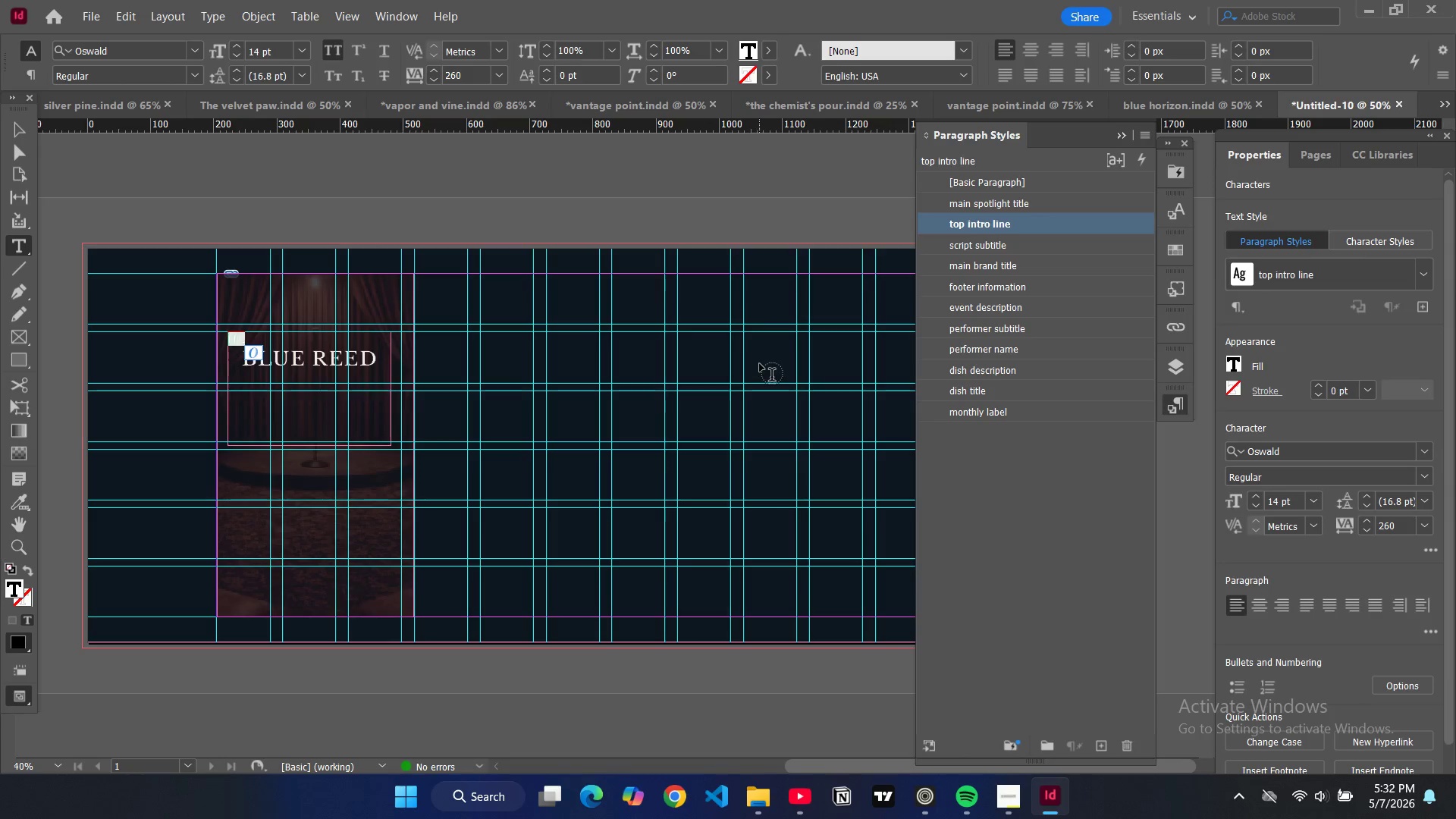 
key(Control+Shift+C)
 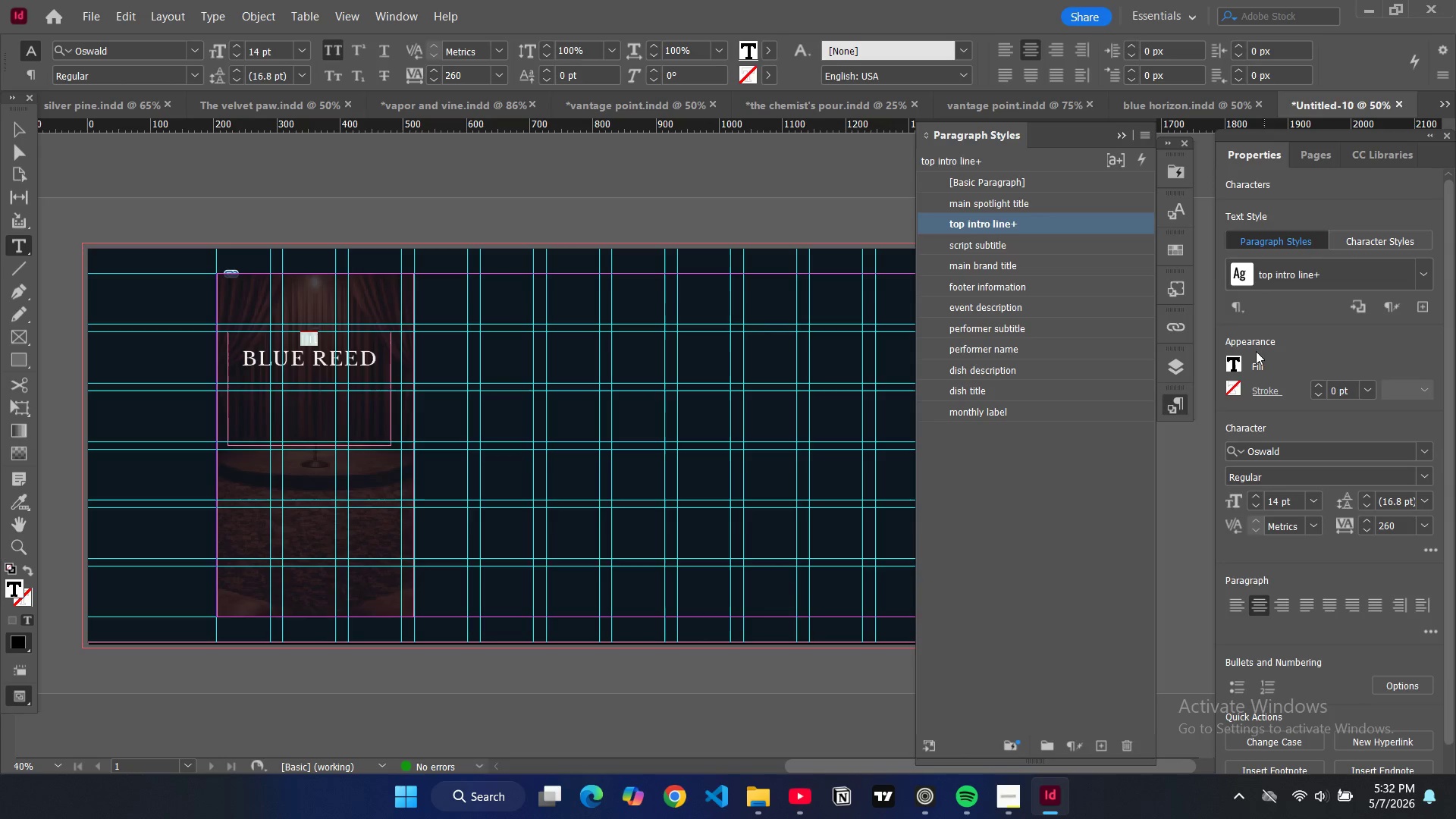 
left_click([1235, 360])
 